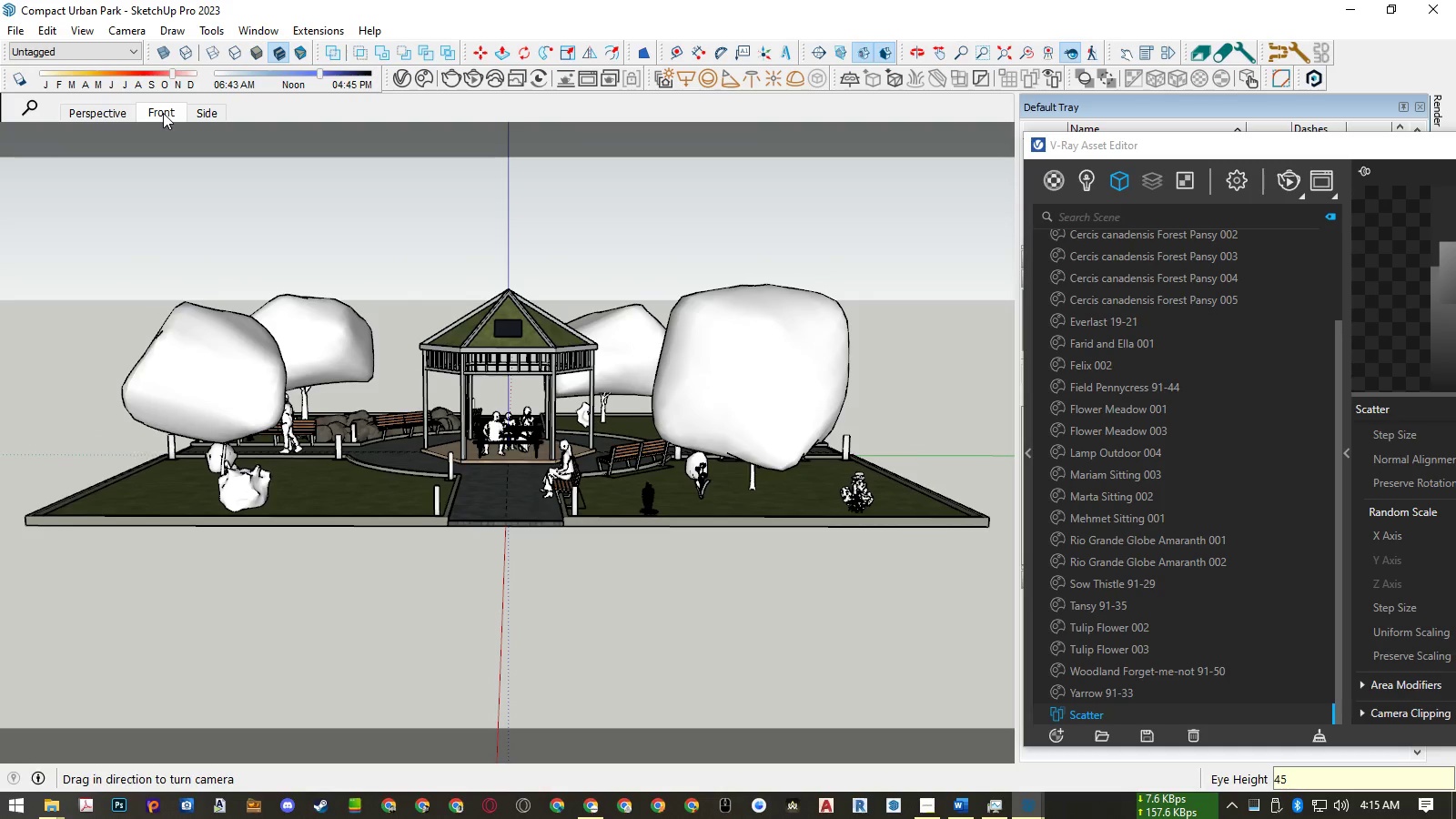 
key(Numpad0)
 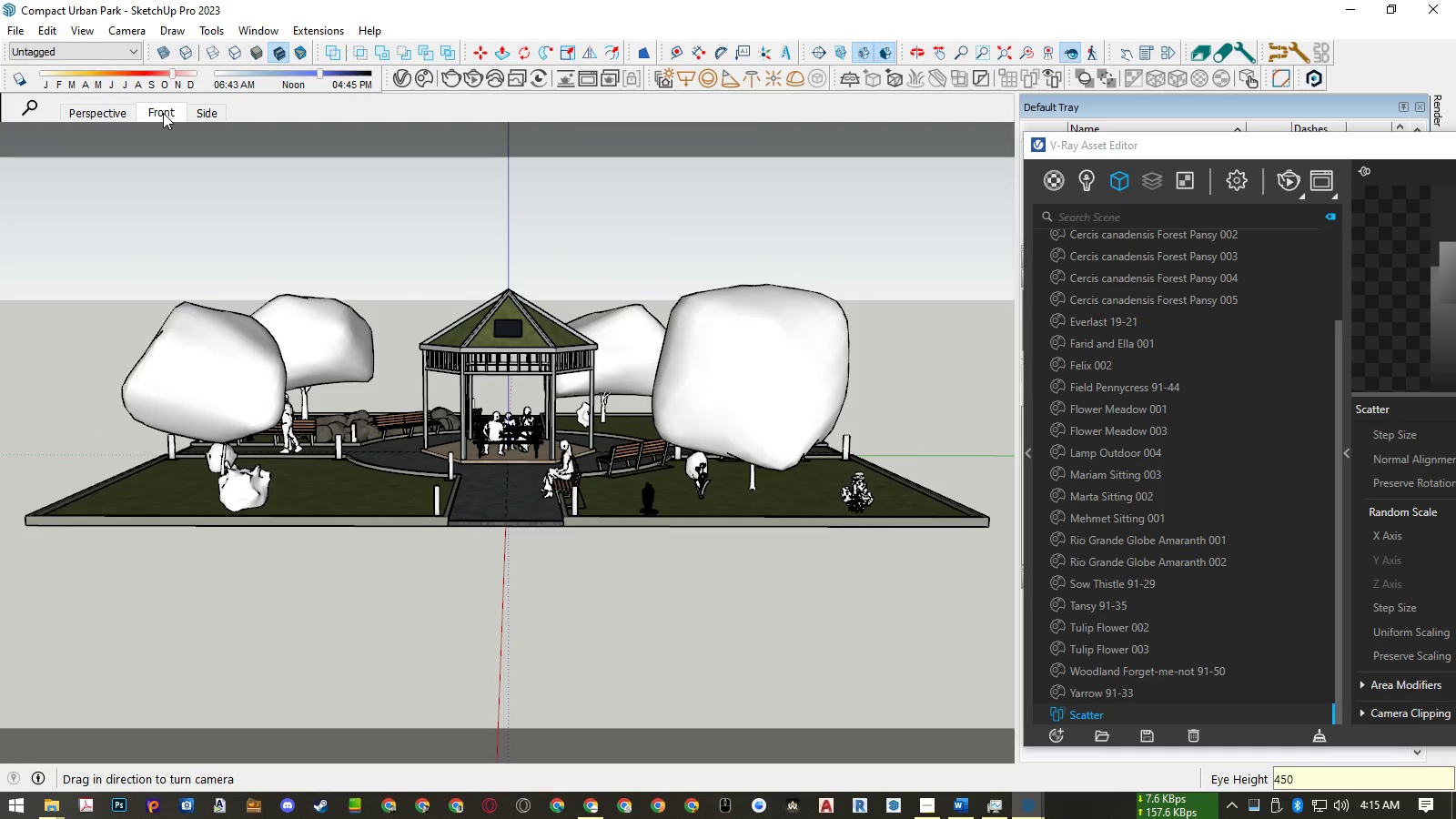 
key(Numpad0)
 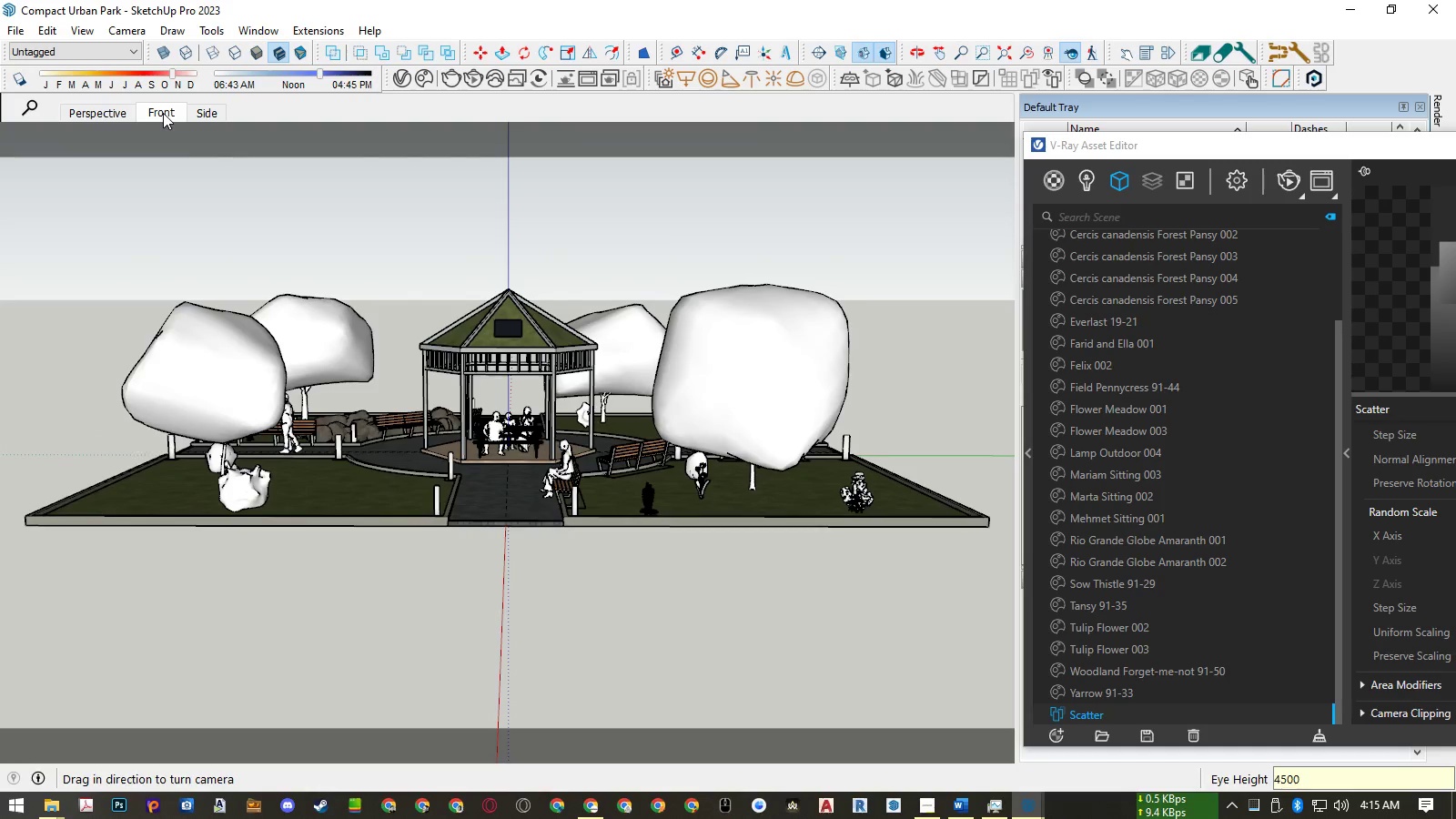 
key(NumpadEnter)
 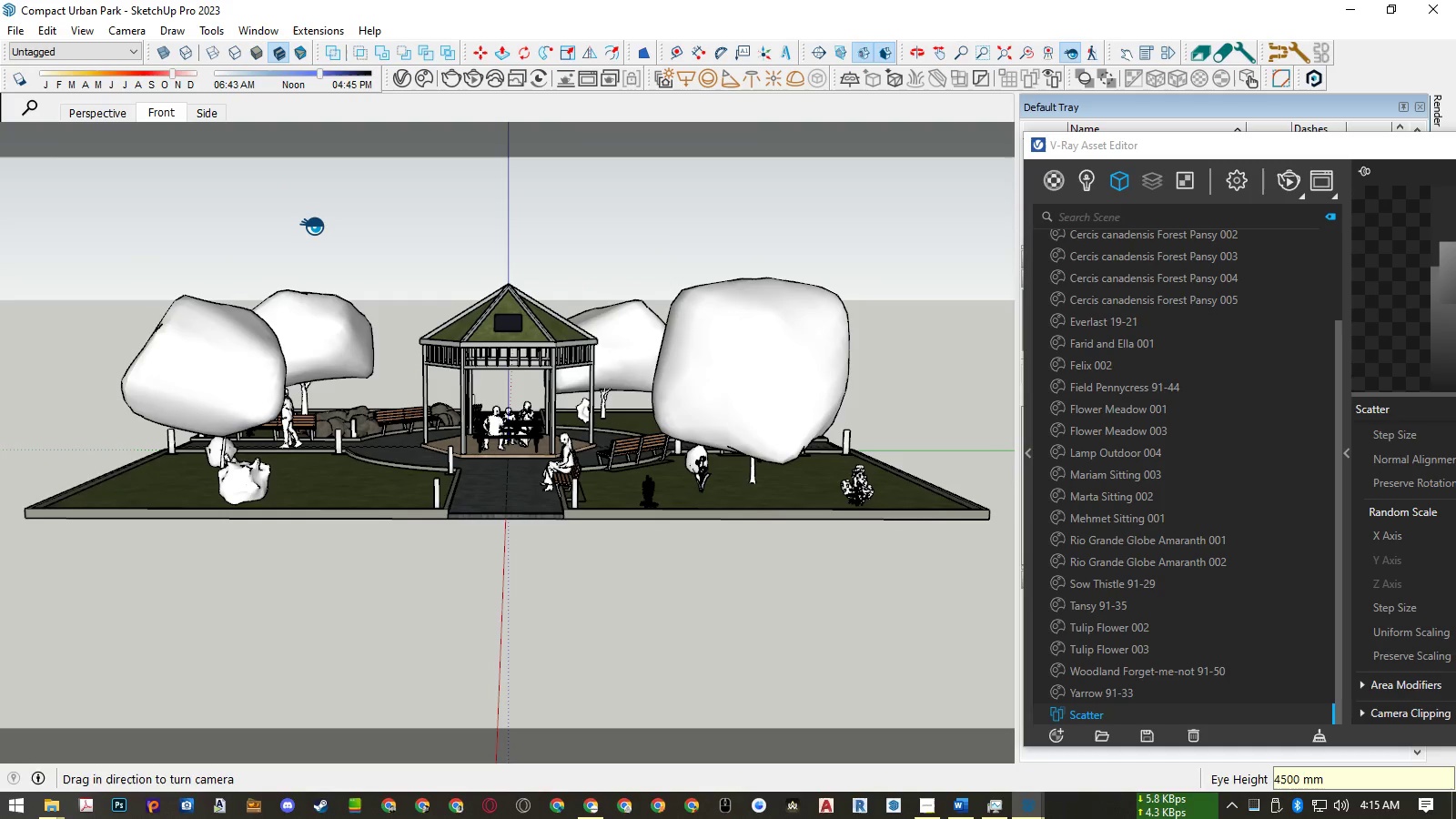 
key(Shift+Z)
 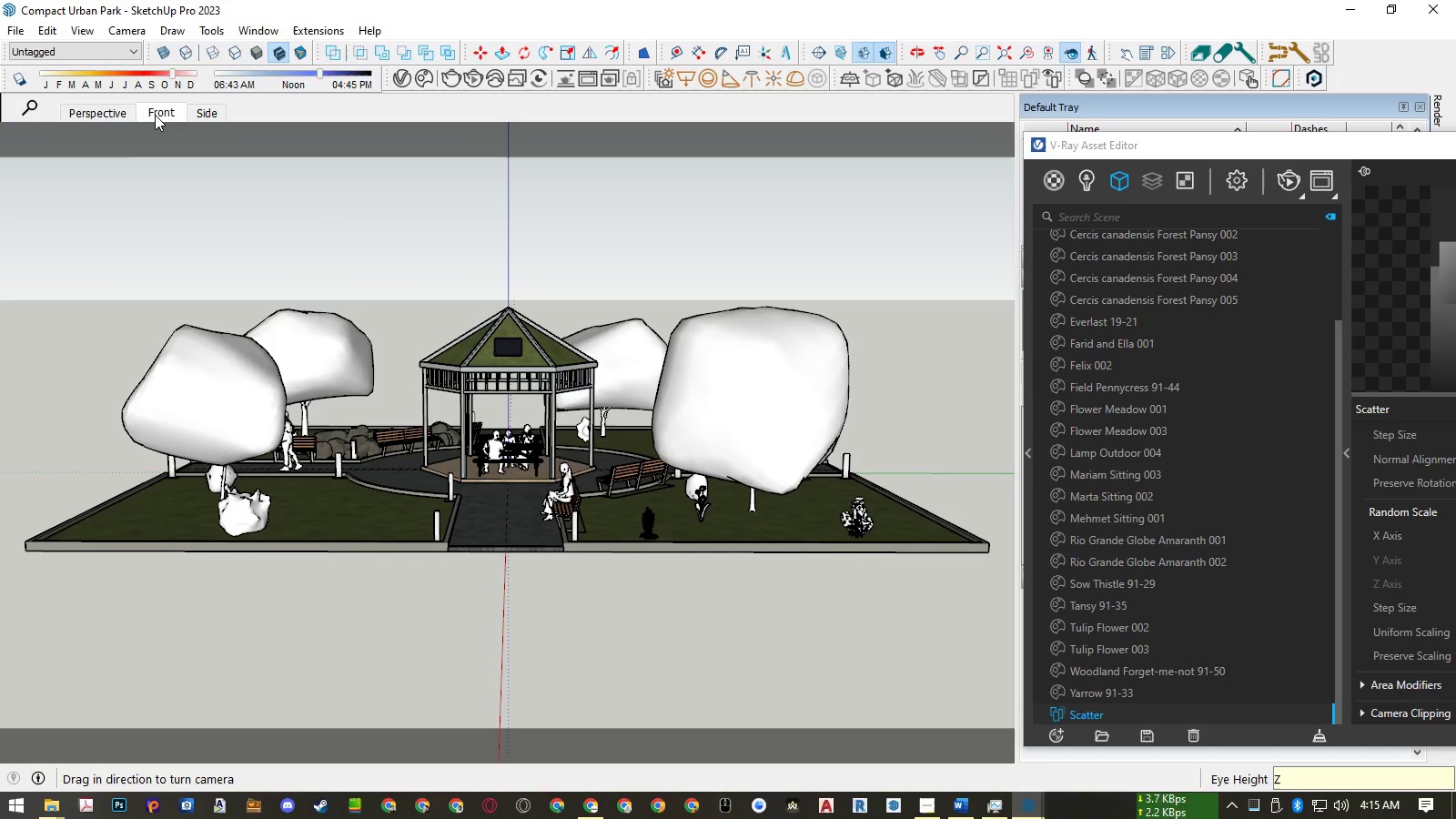 
right_click([155, 115])
 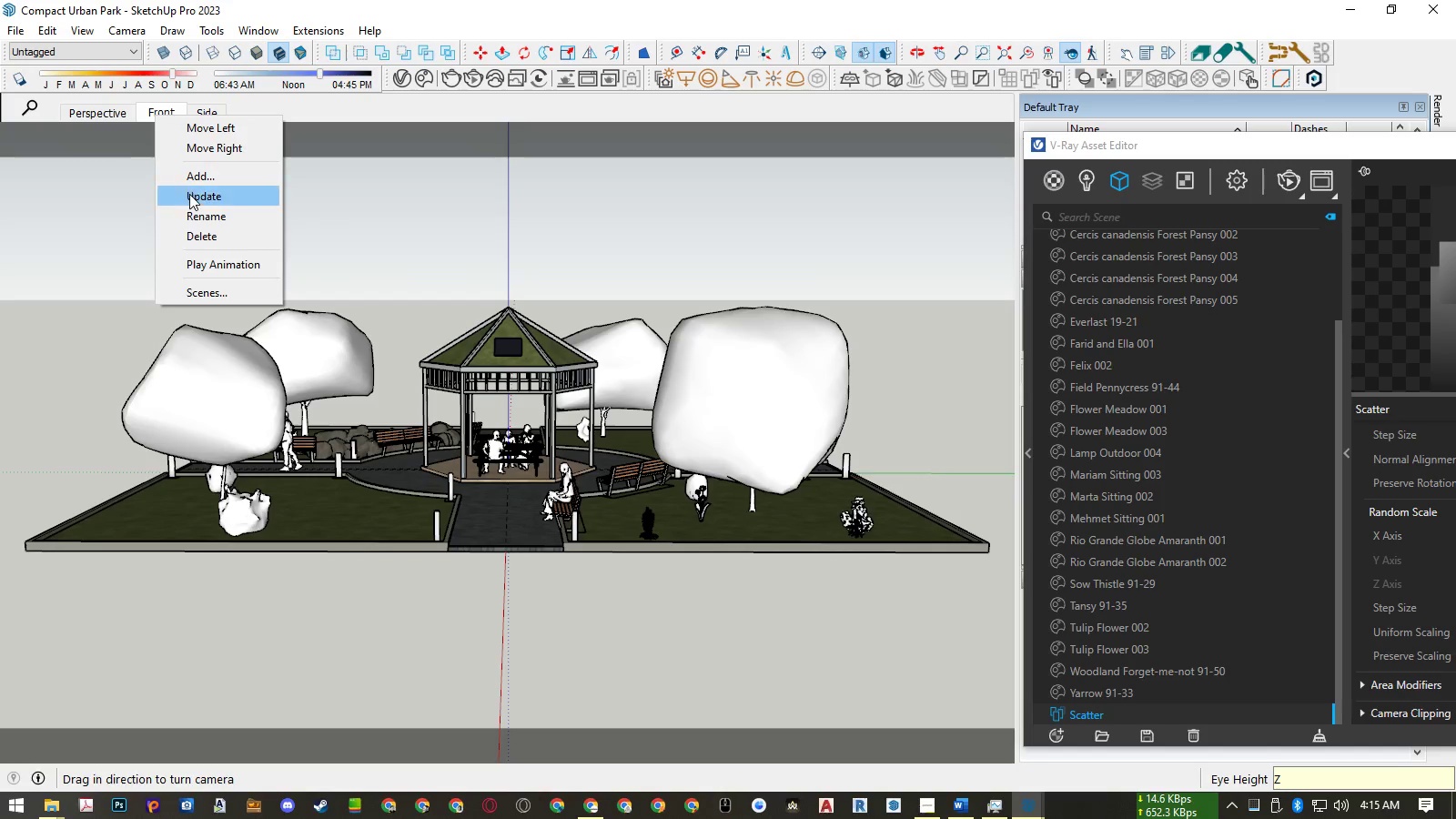 
left_click([189, 194])
 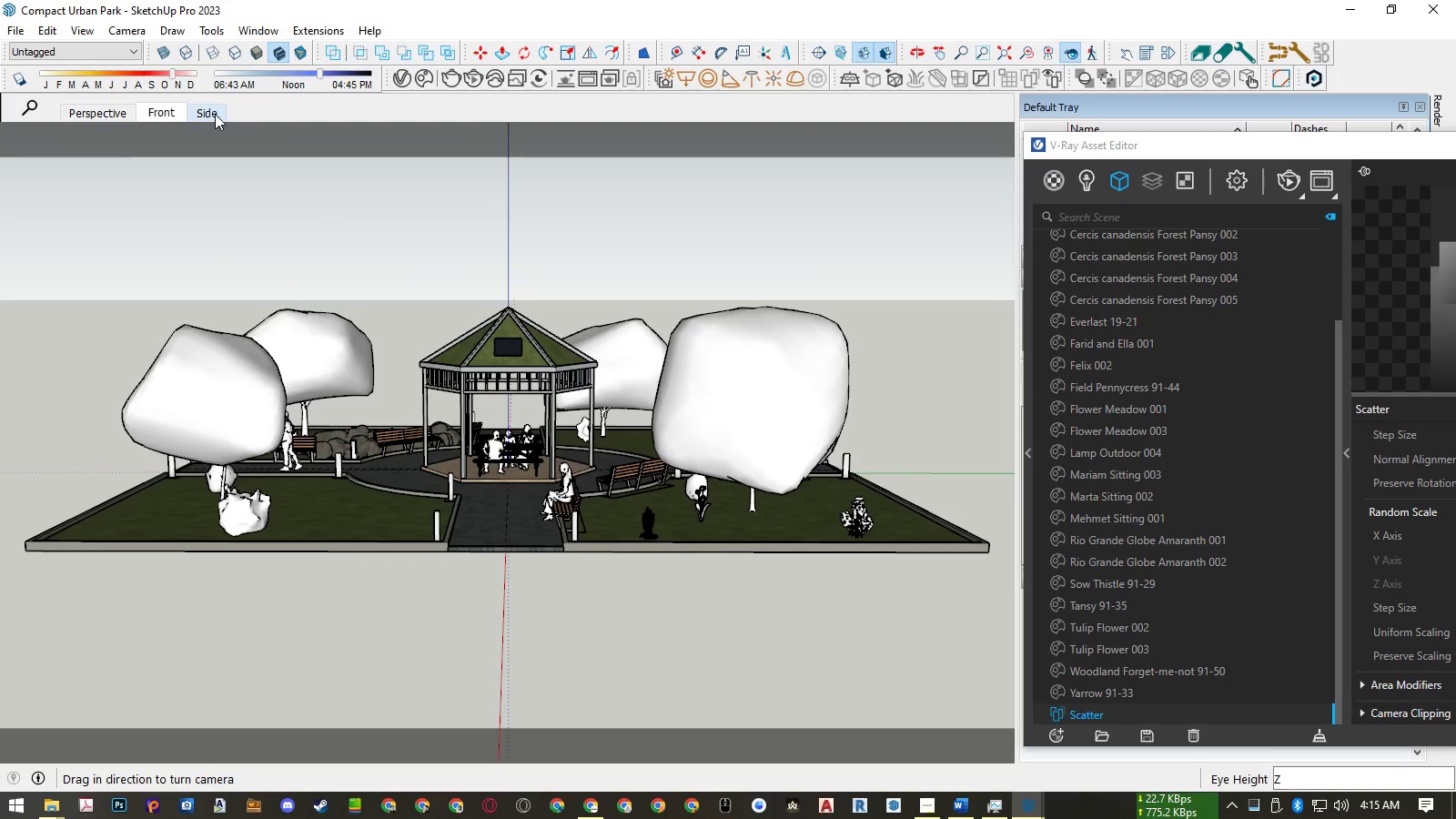 
left_click([215, 110])
 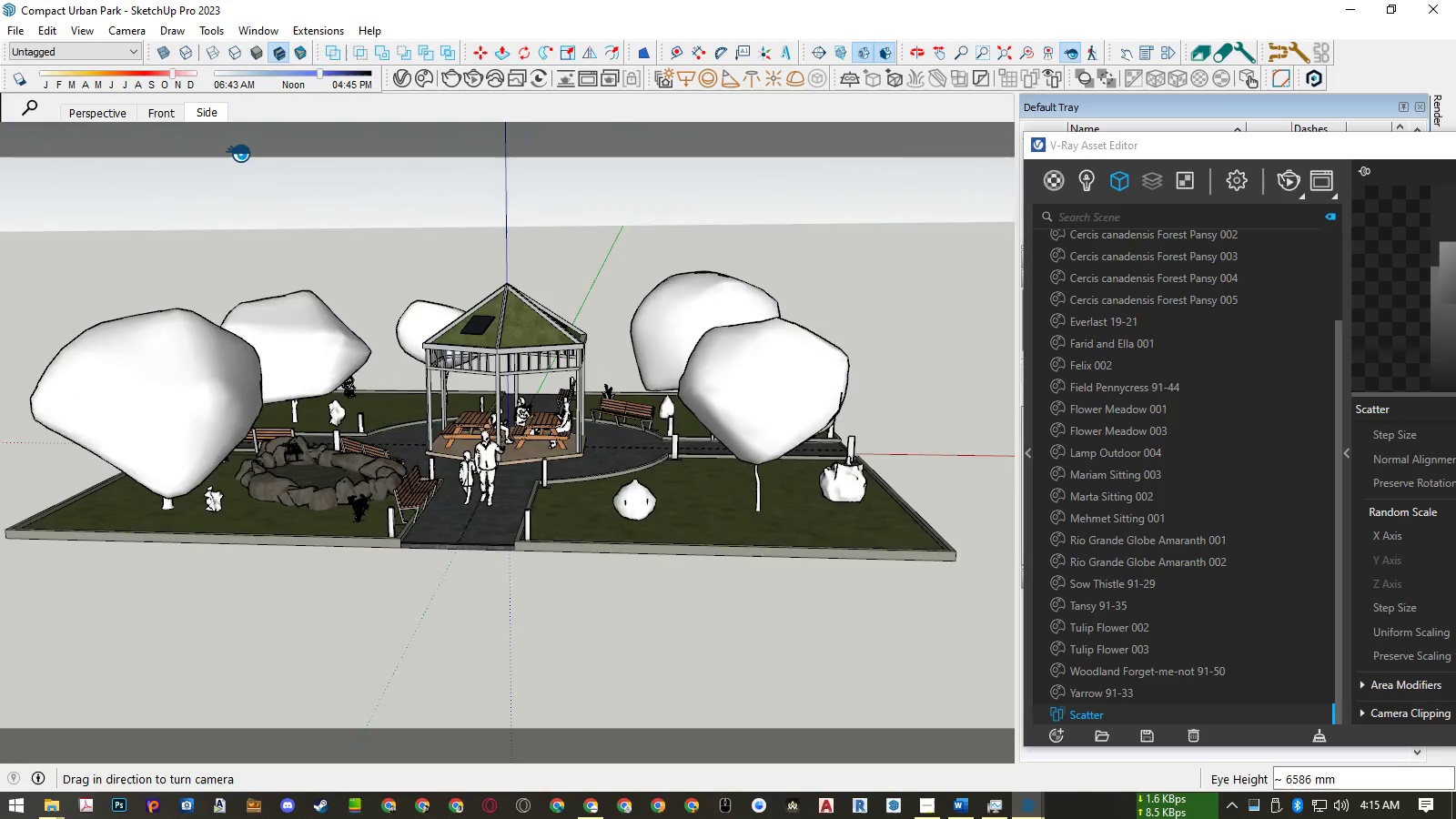 
key(Numpad4)
 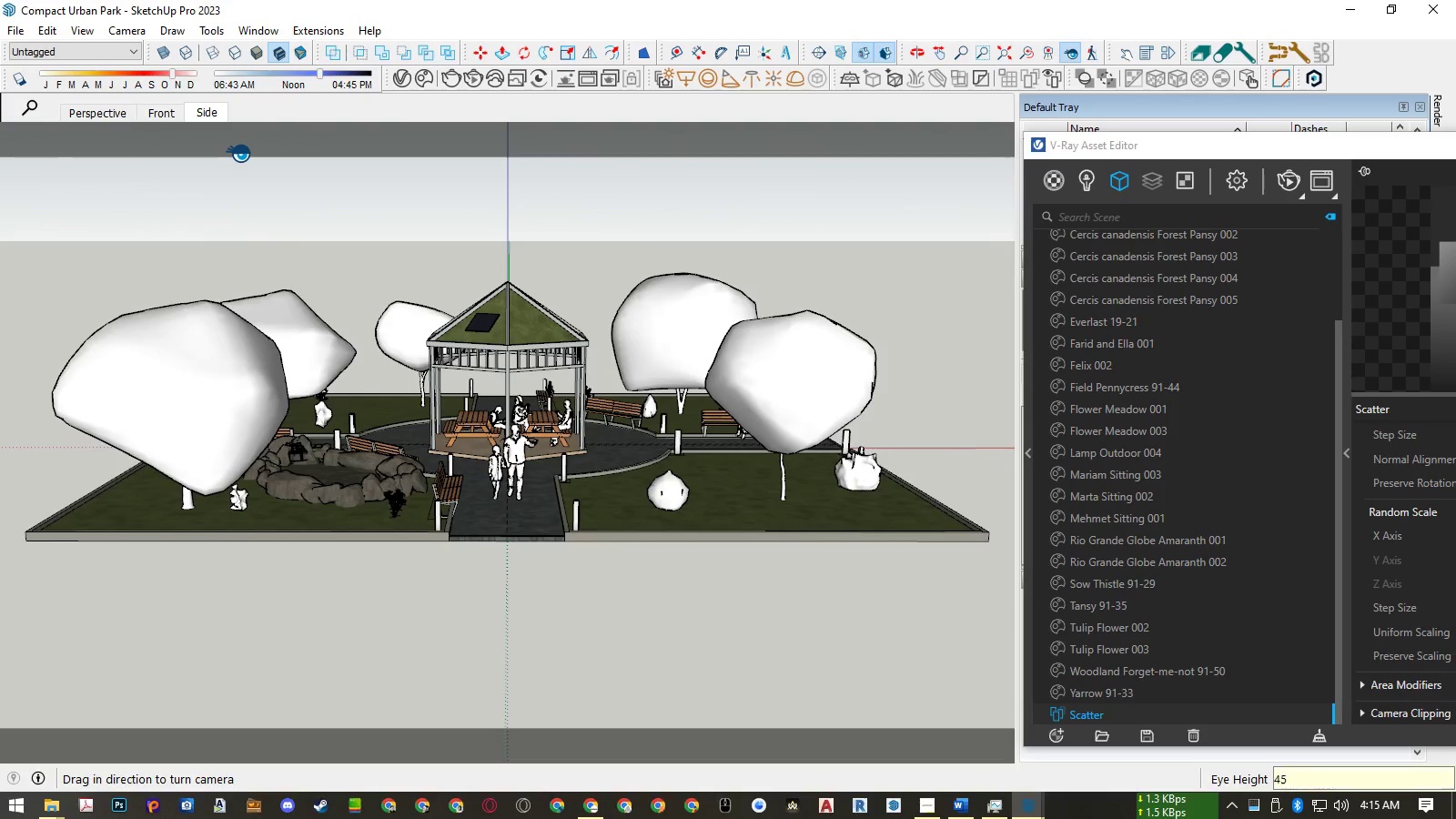 
key(Numpad5)
 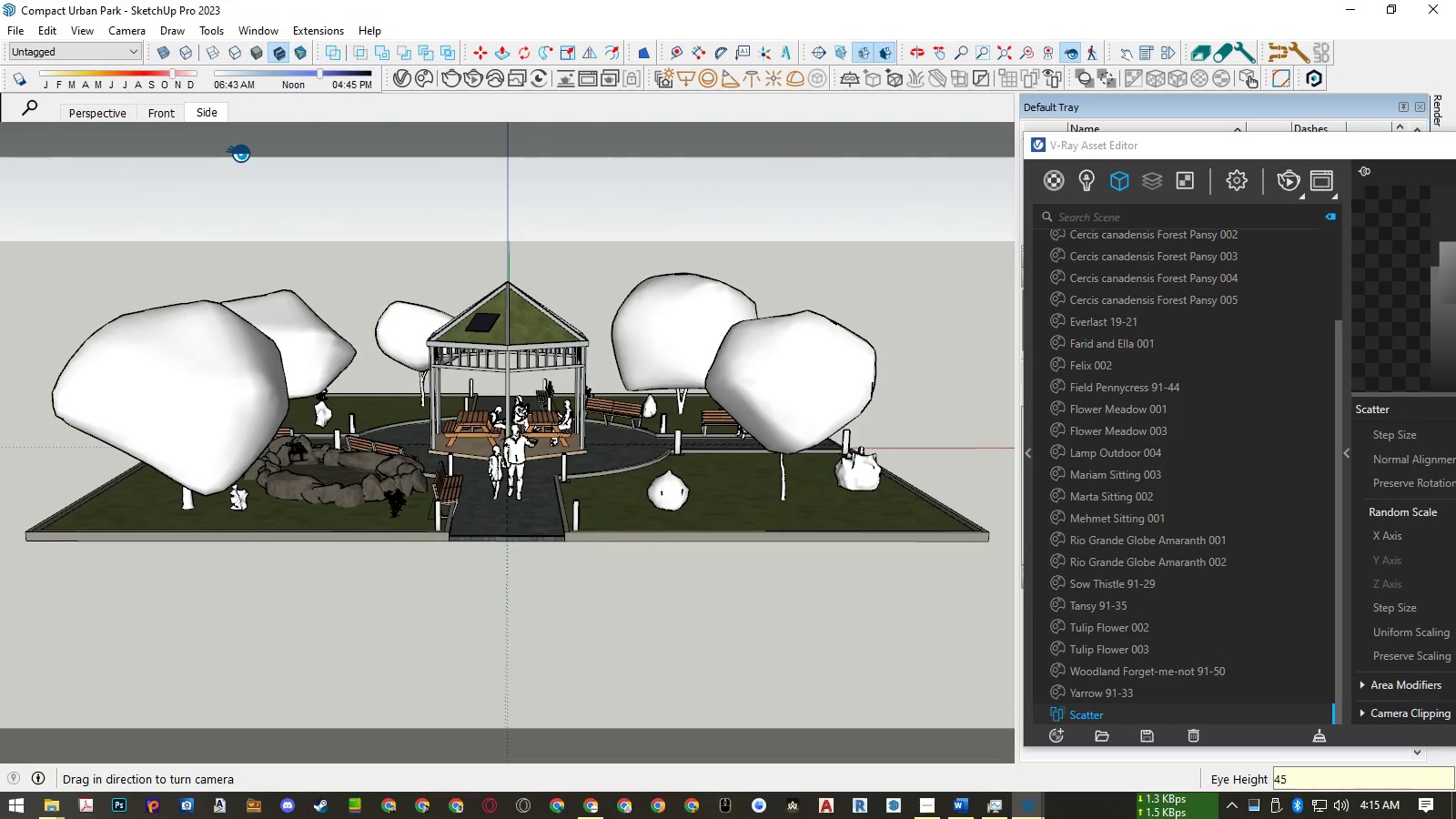 
key(Numpad0)
 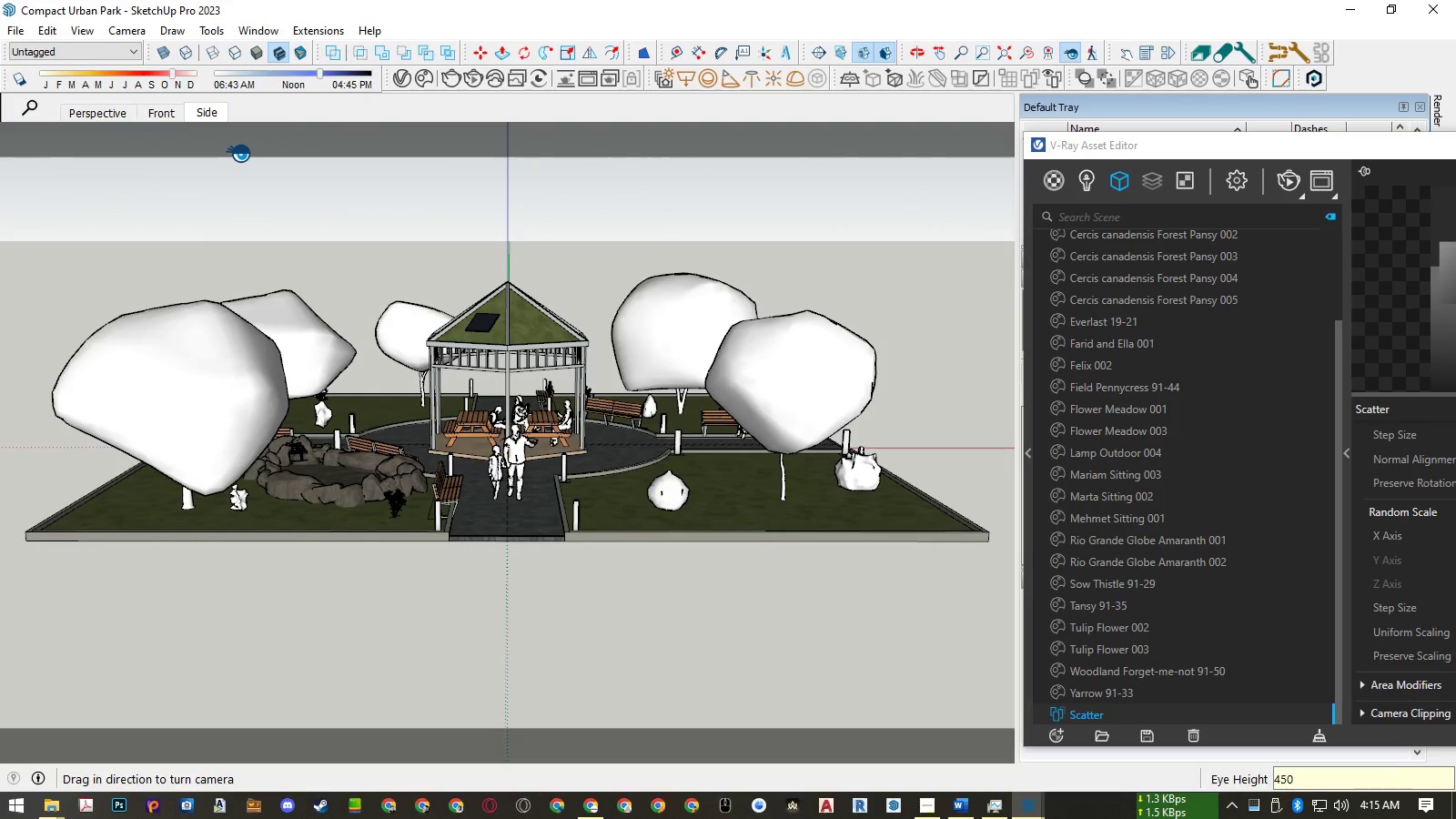 
key(Numpad0)
 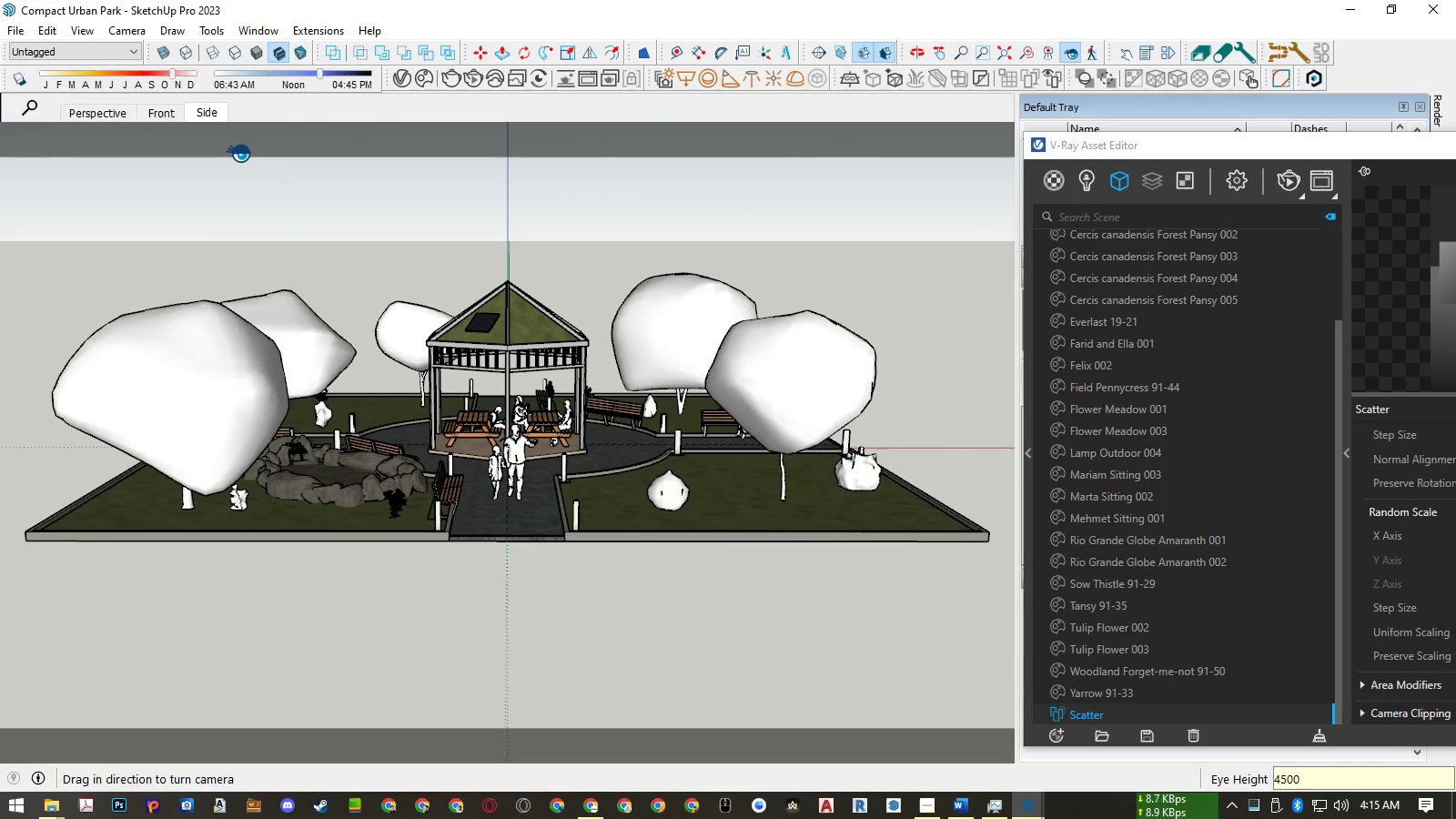 
key(NumpadEnter)
 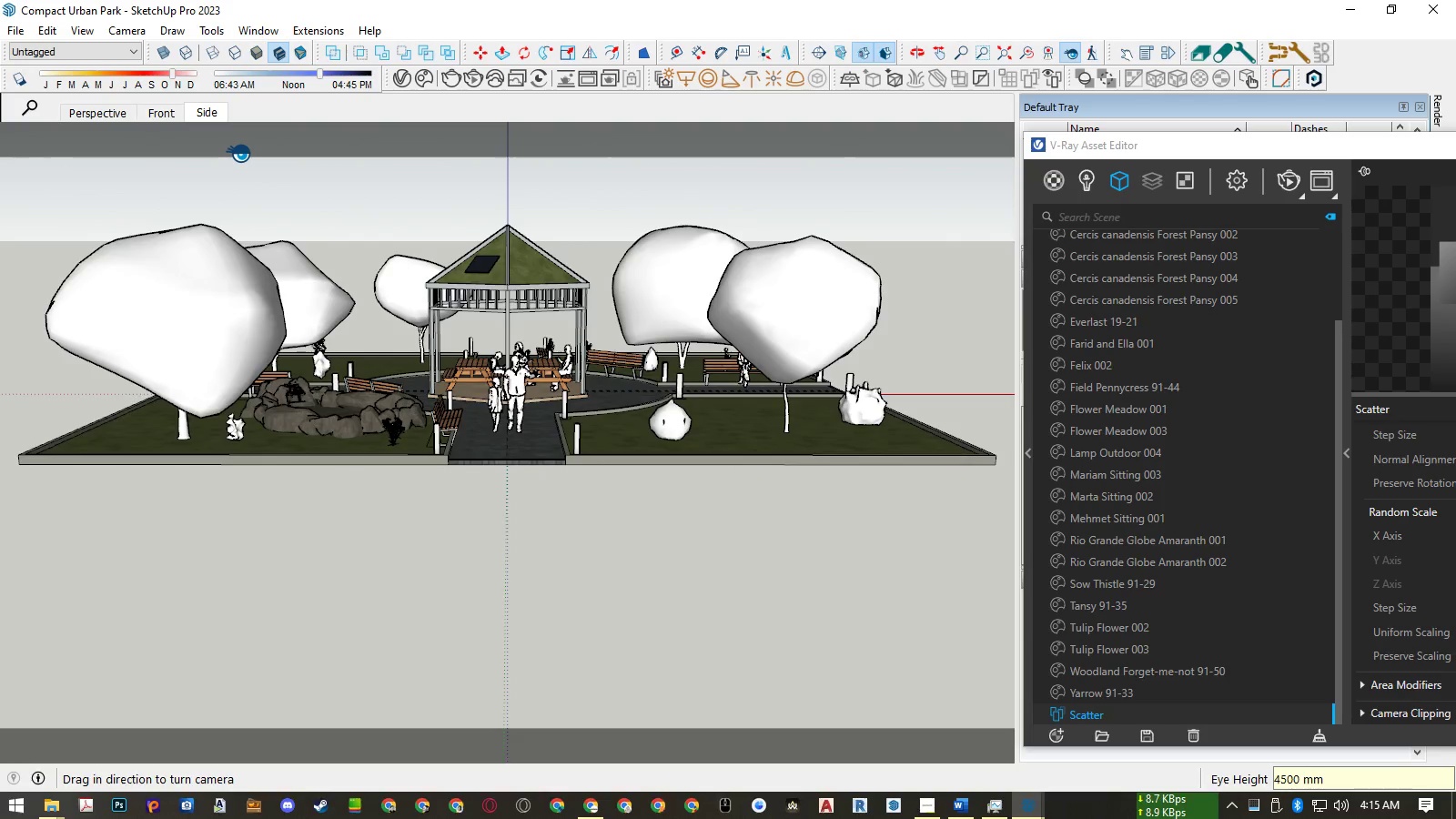 
key(Shift+Z)
 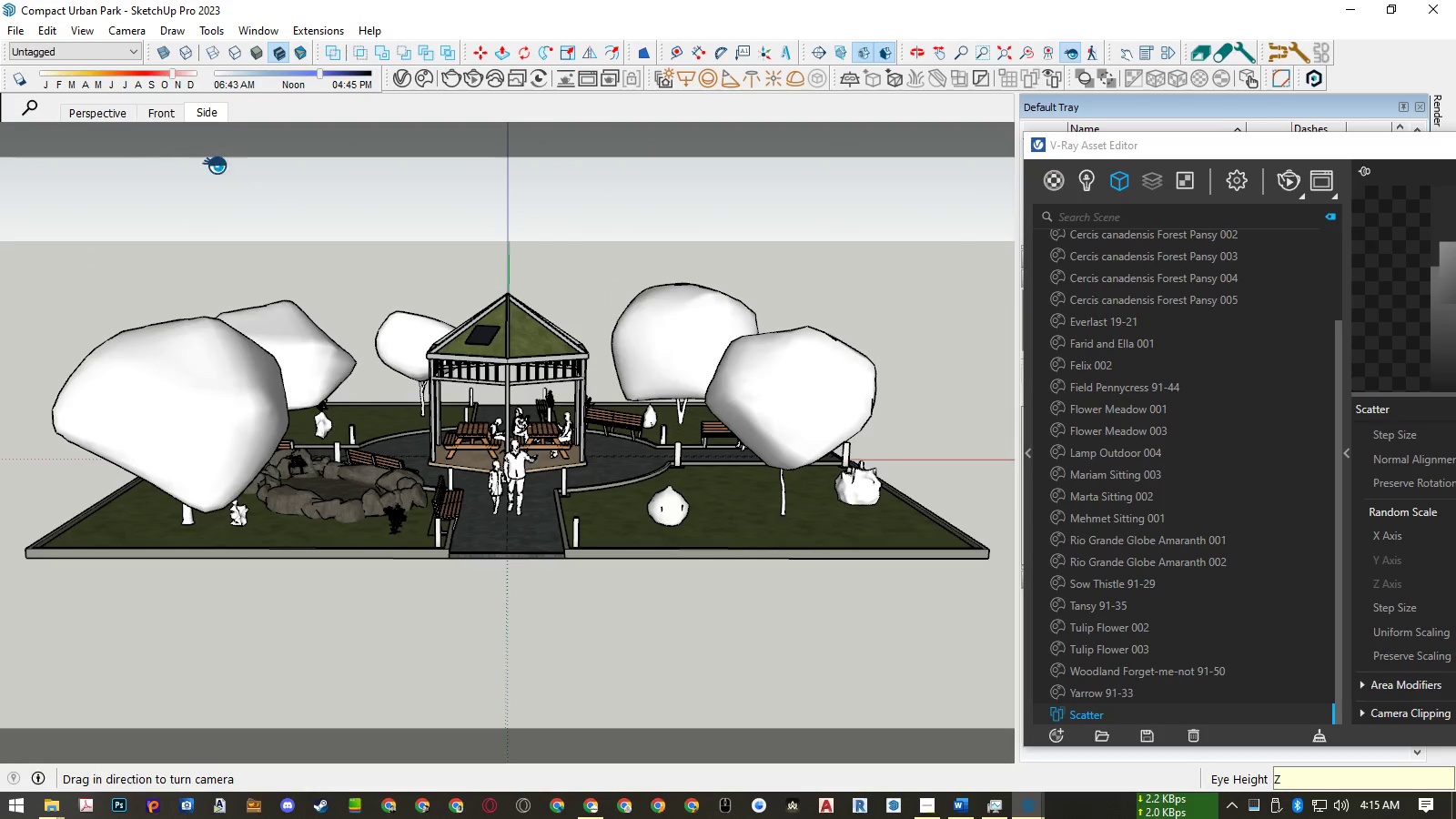 
right_click([219, 111])
 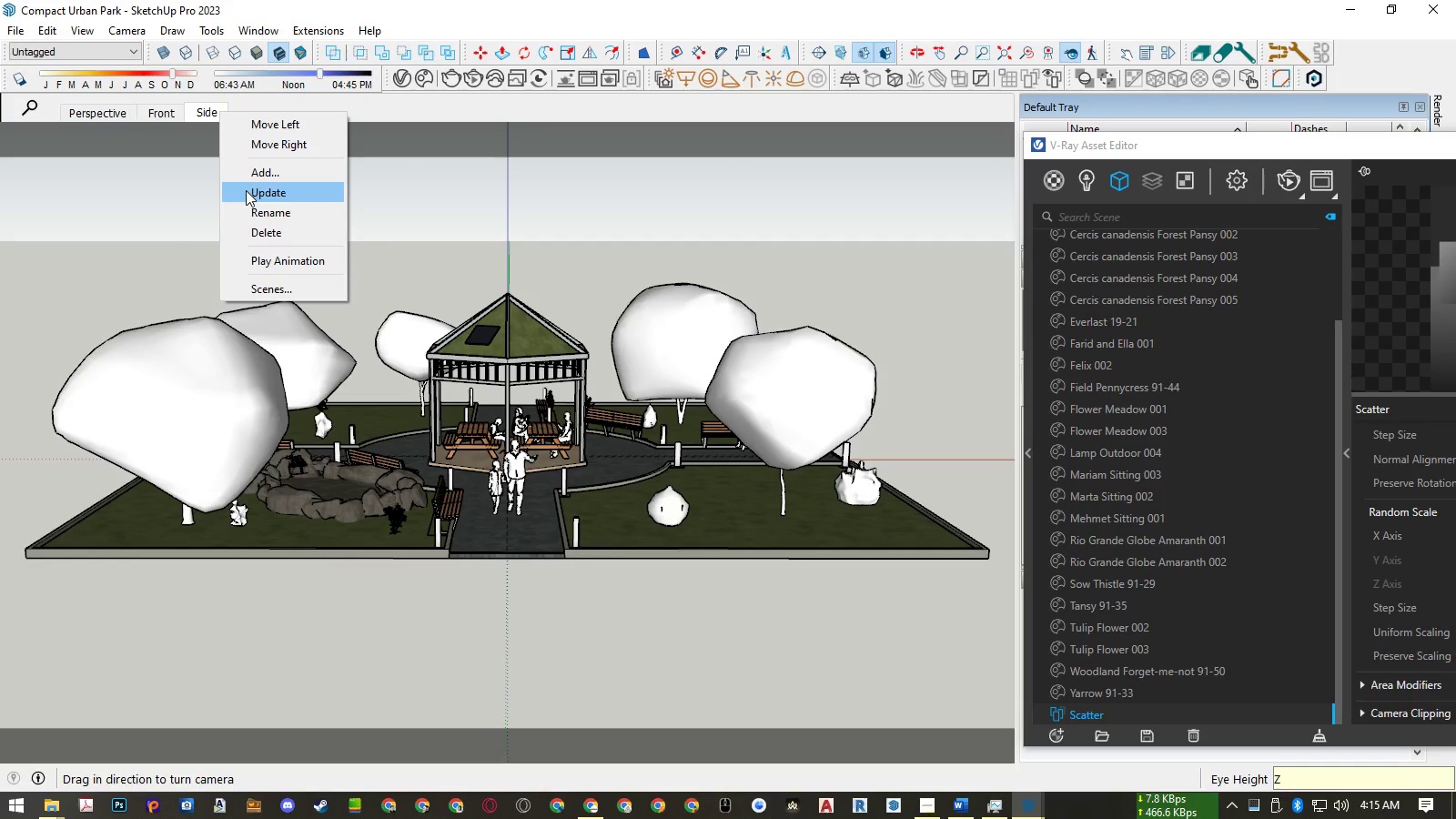 
left_click([246, 190])
 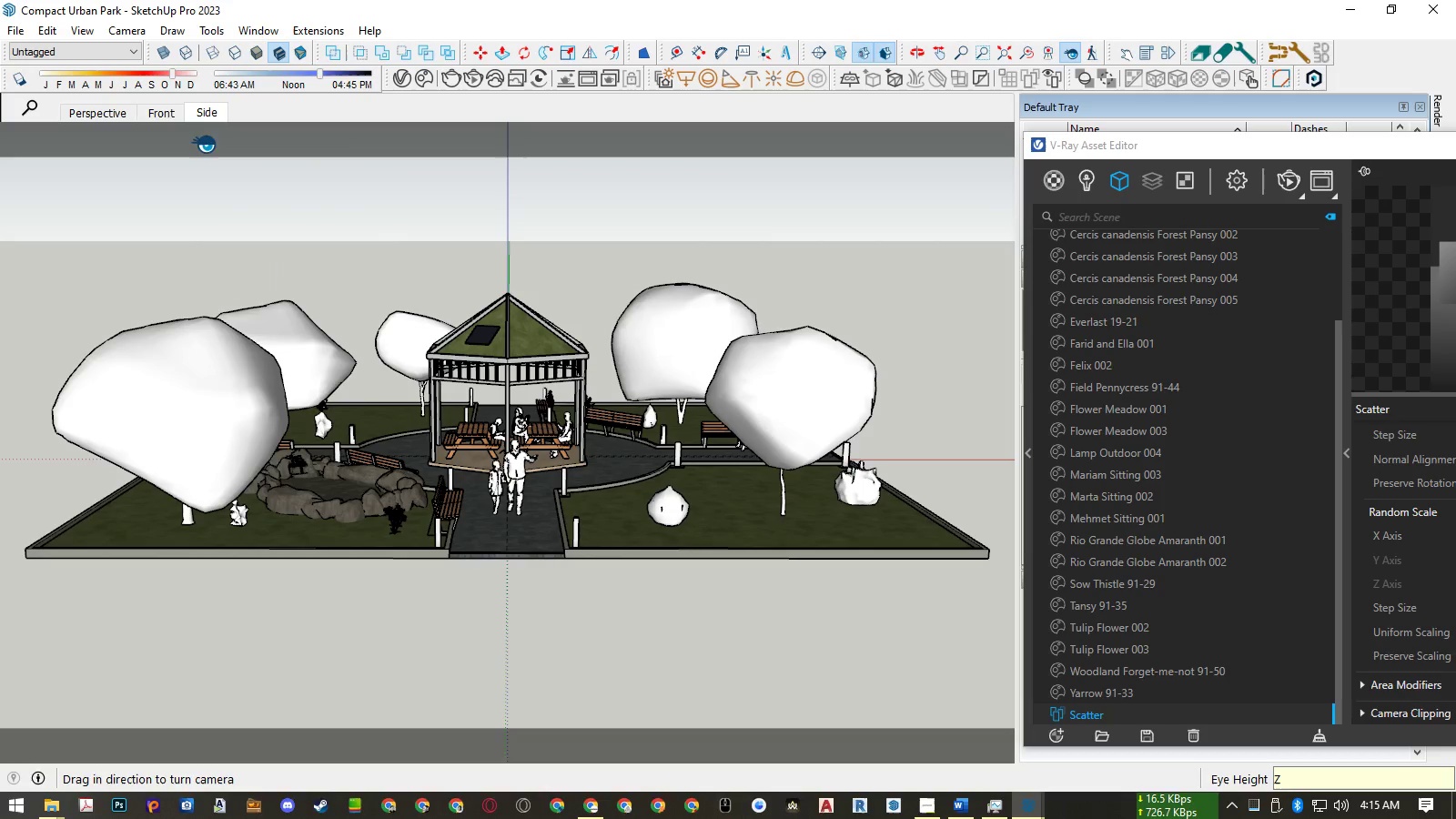 
left_click([159, 117])
 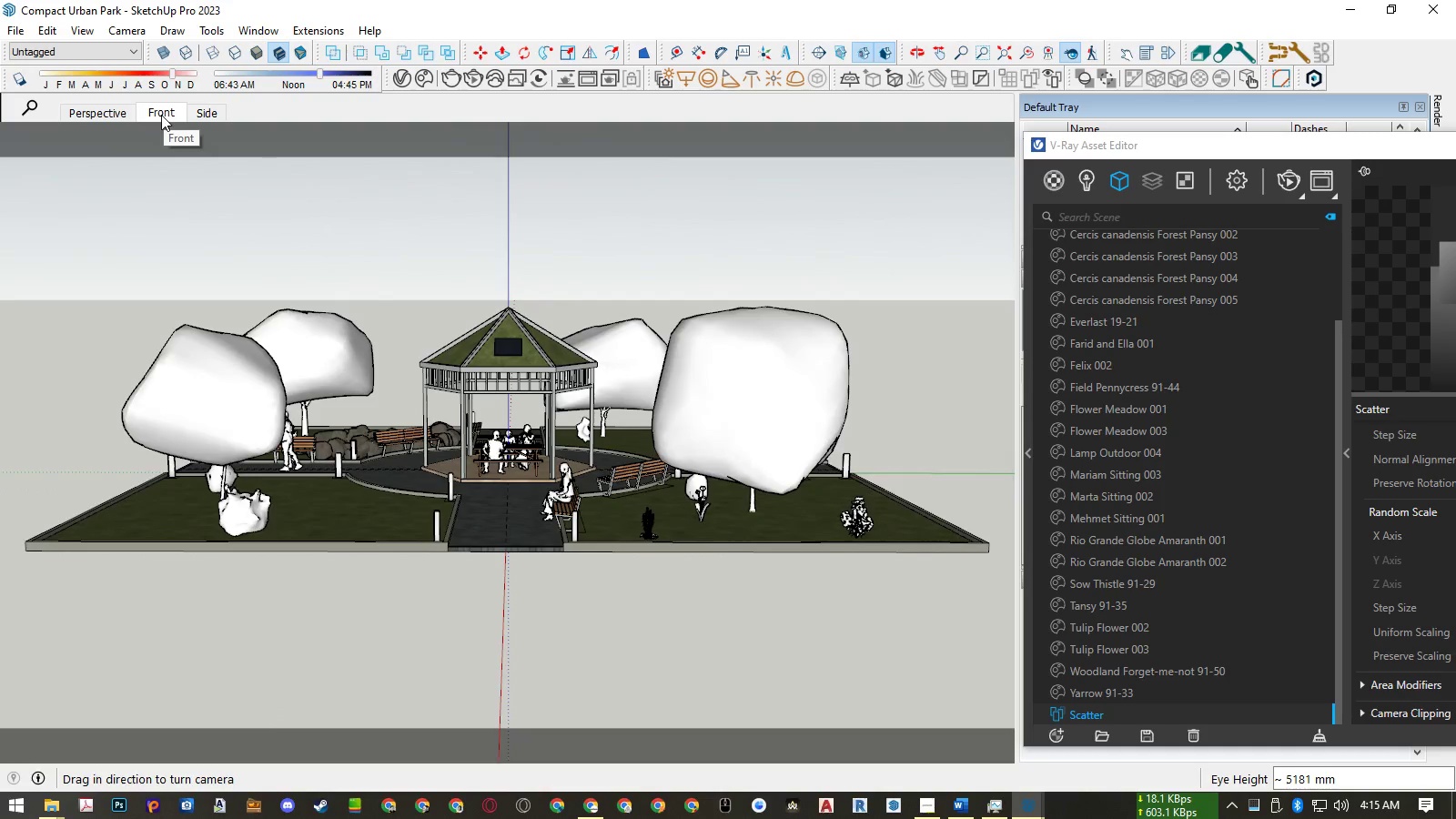 
left_click([197, 110])
 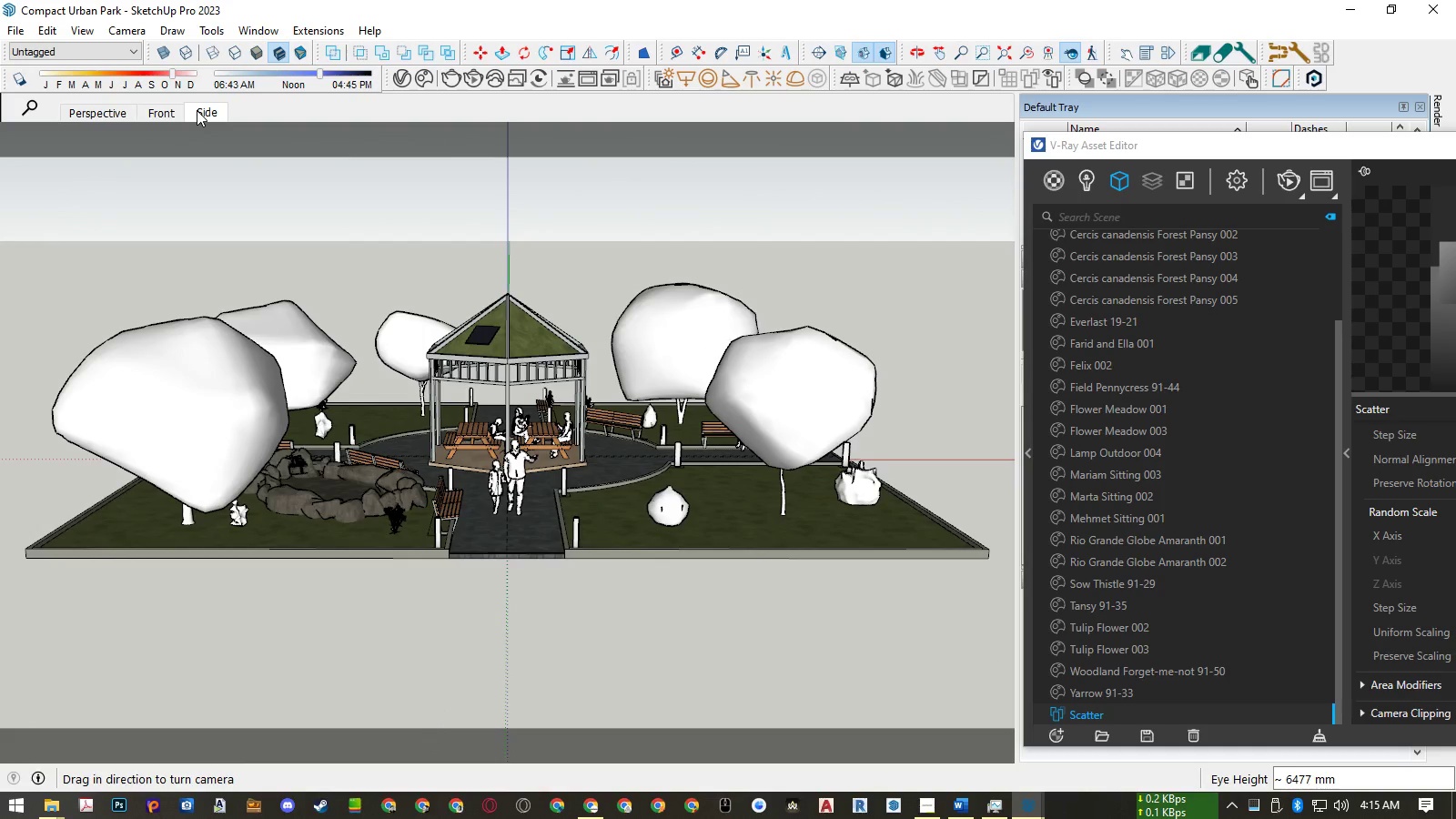 
left_click([177, 110])
 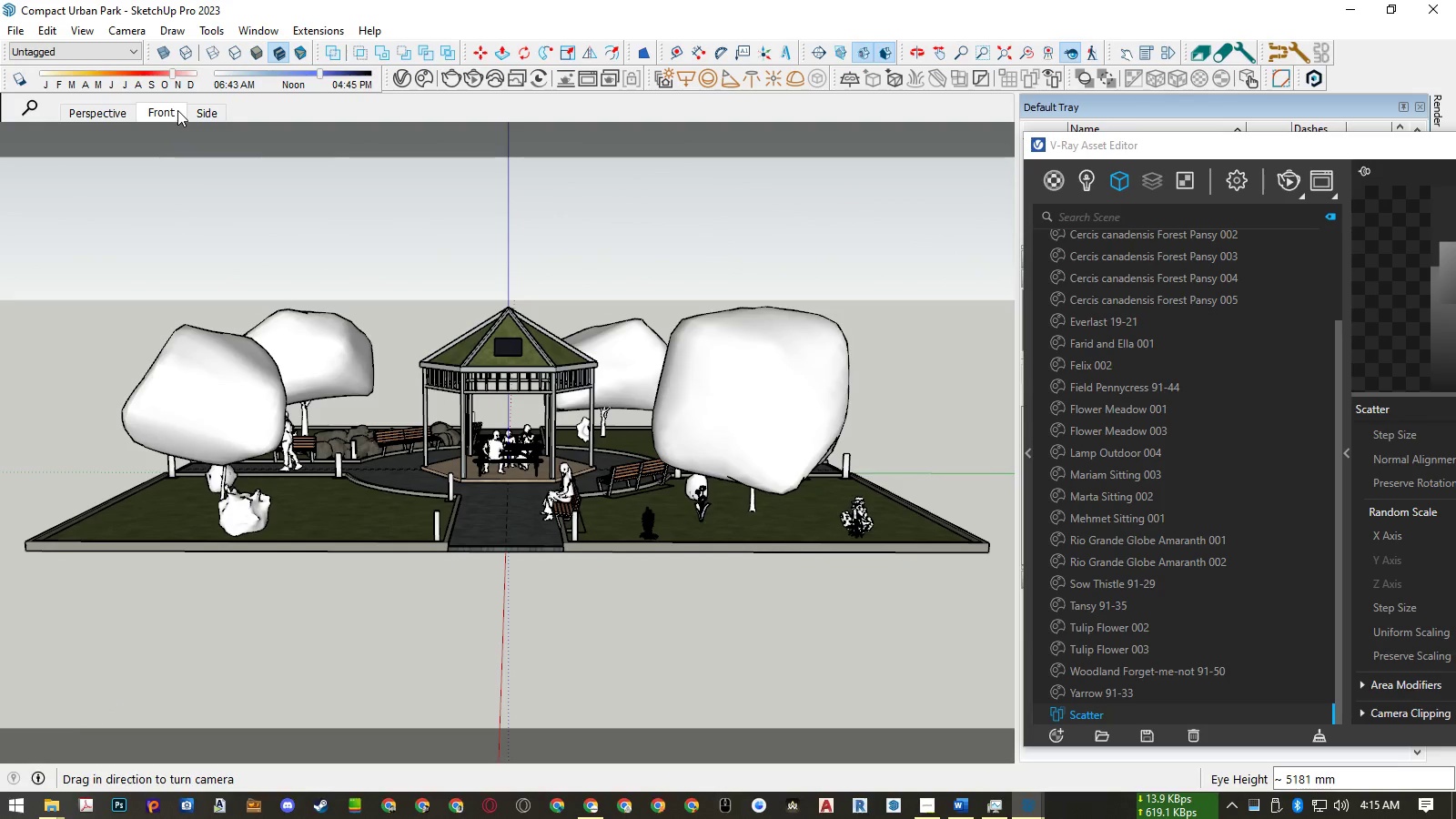 
left_click([214, 113])
 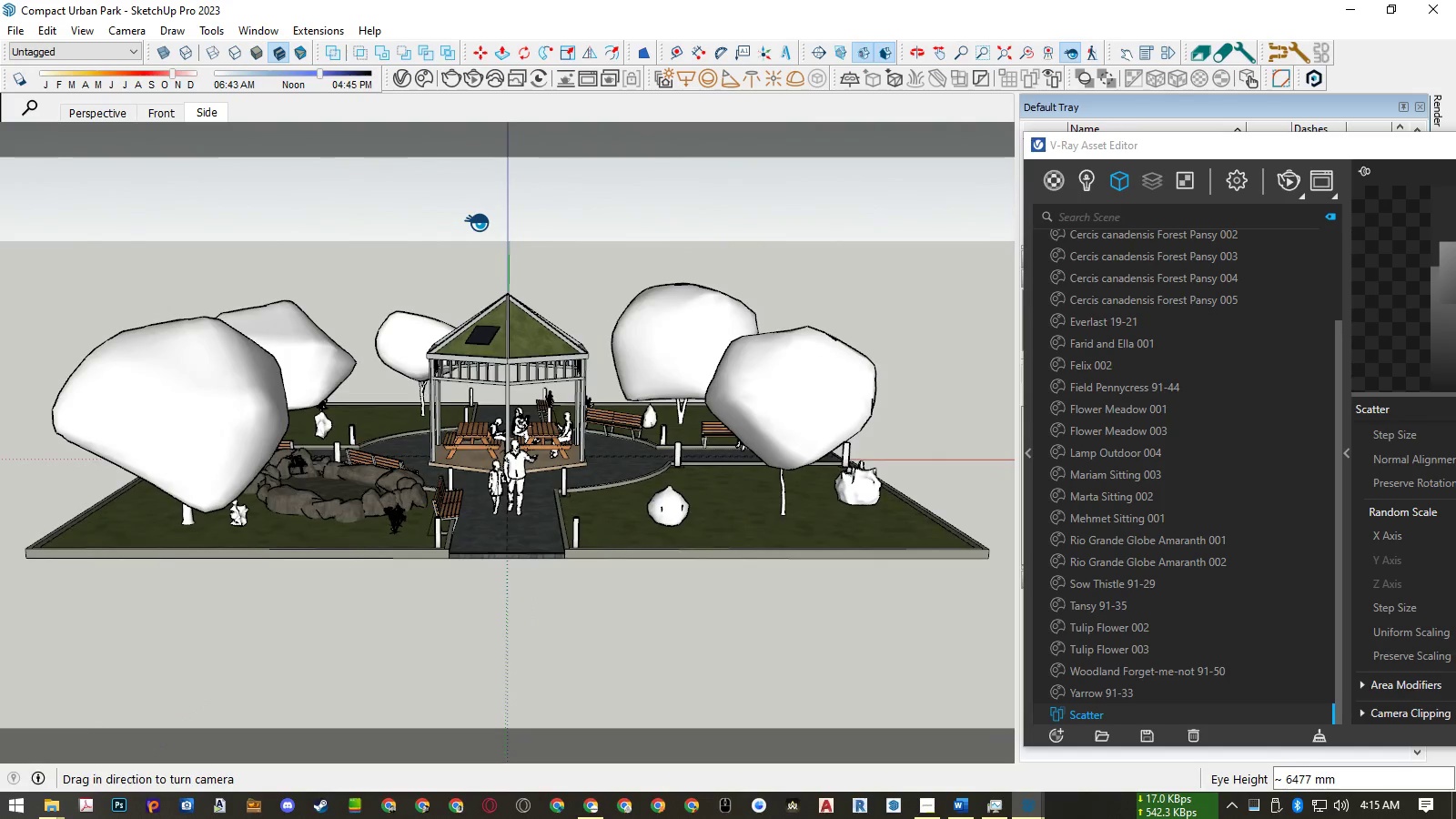 
key(Space)
 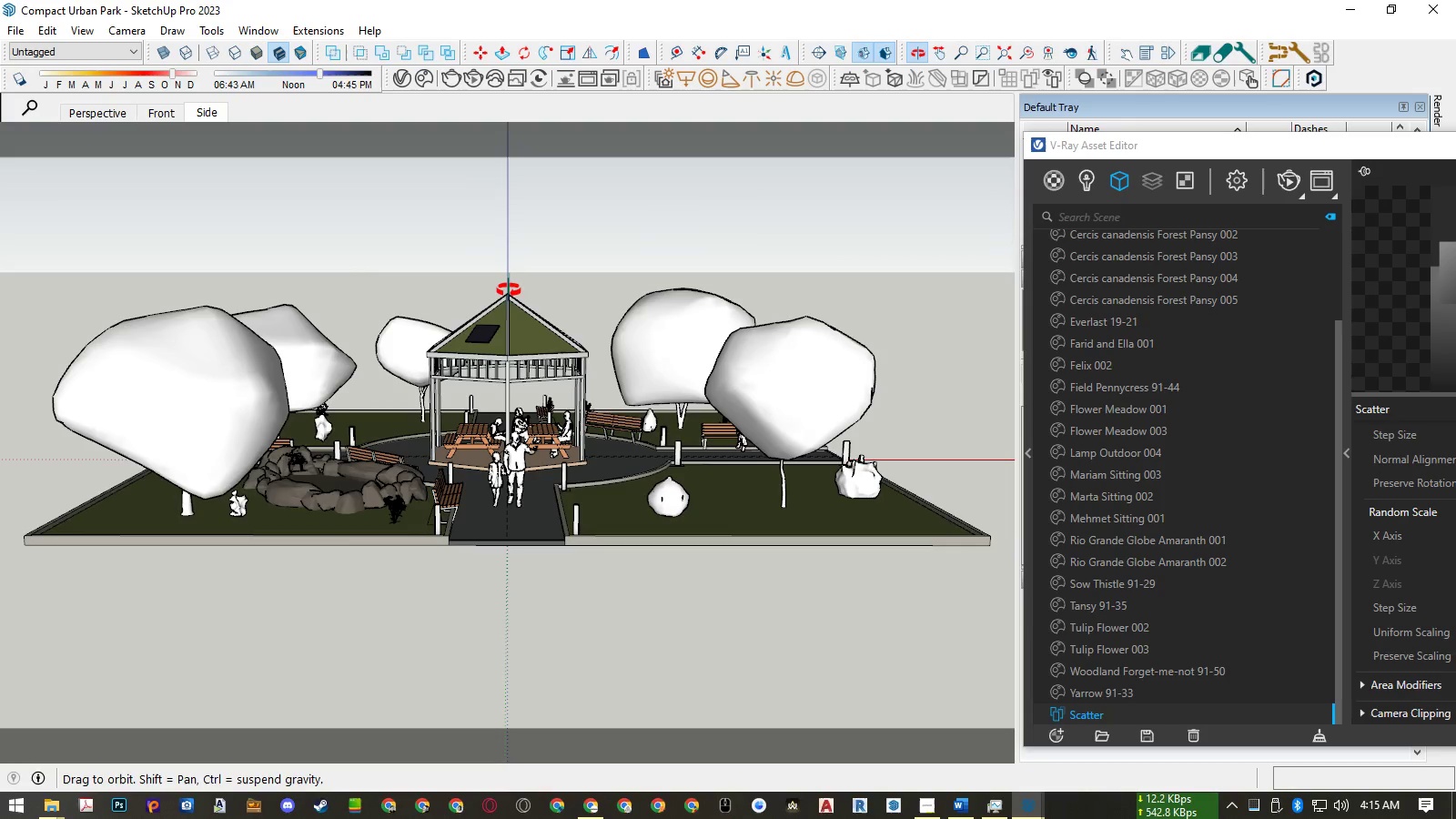 
wait(7.97)
 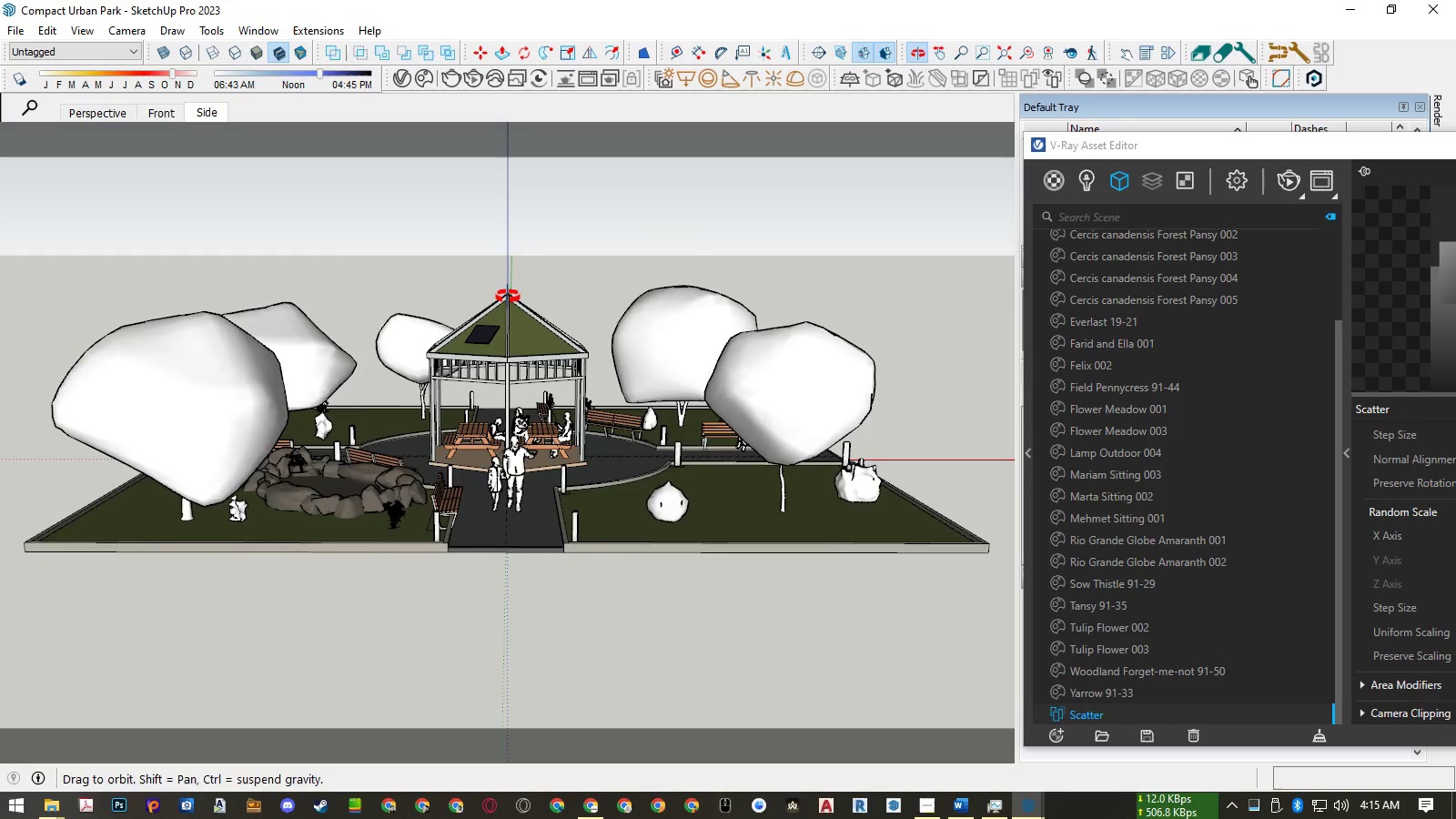 
right_click([223, 114])
 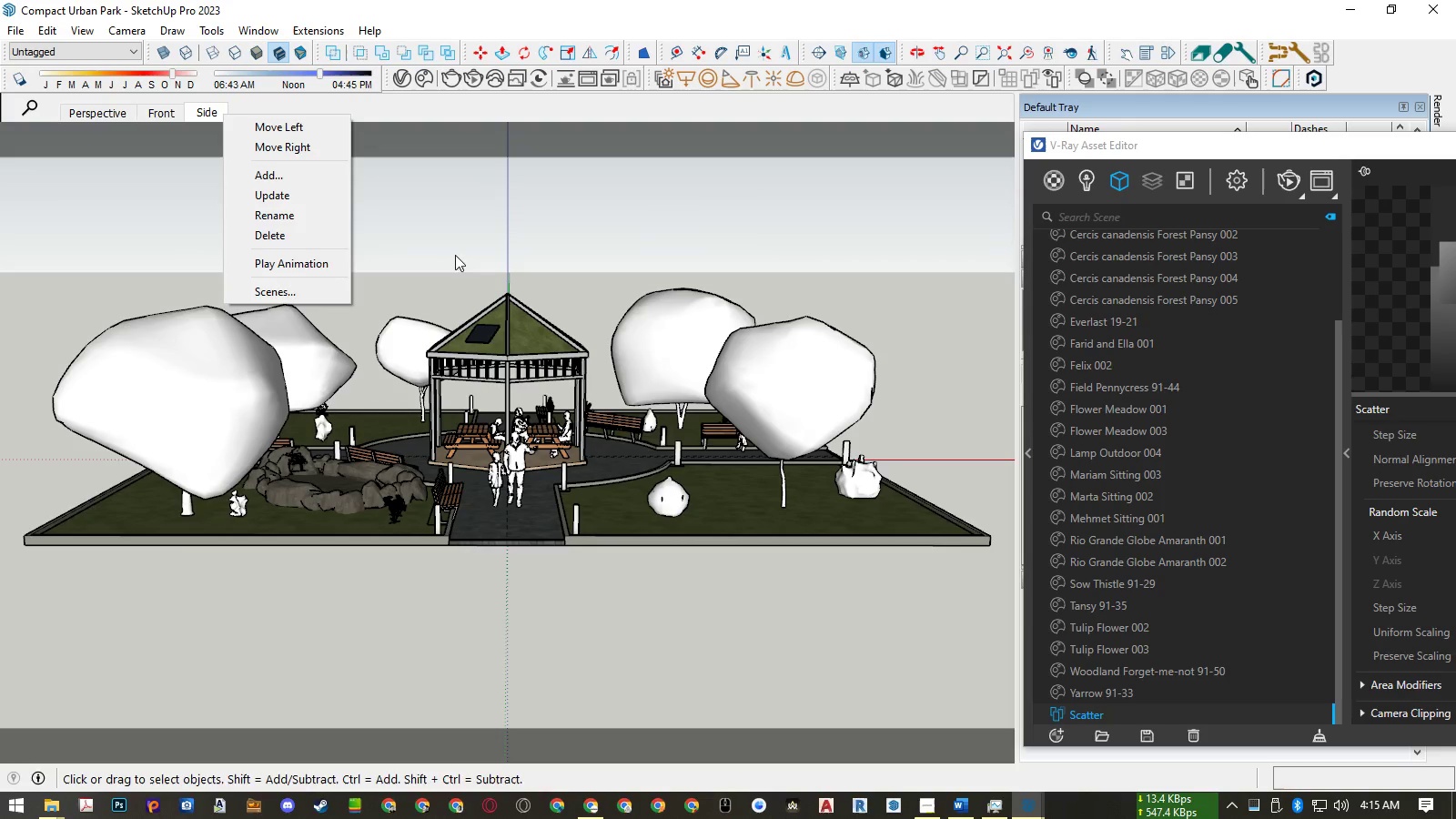 
left_click([467, 253])
 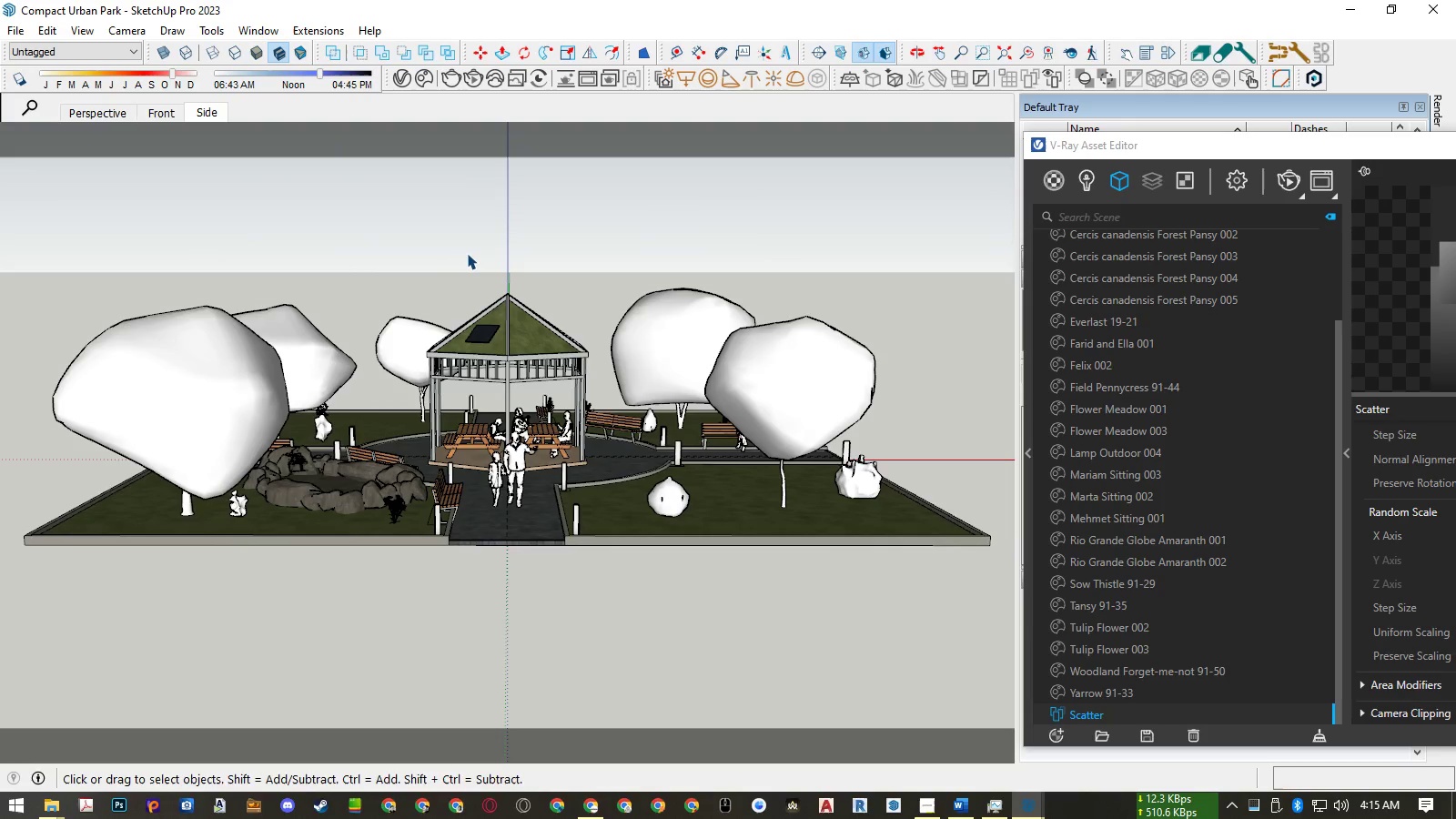 
key(Shift+Z)
 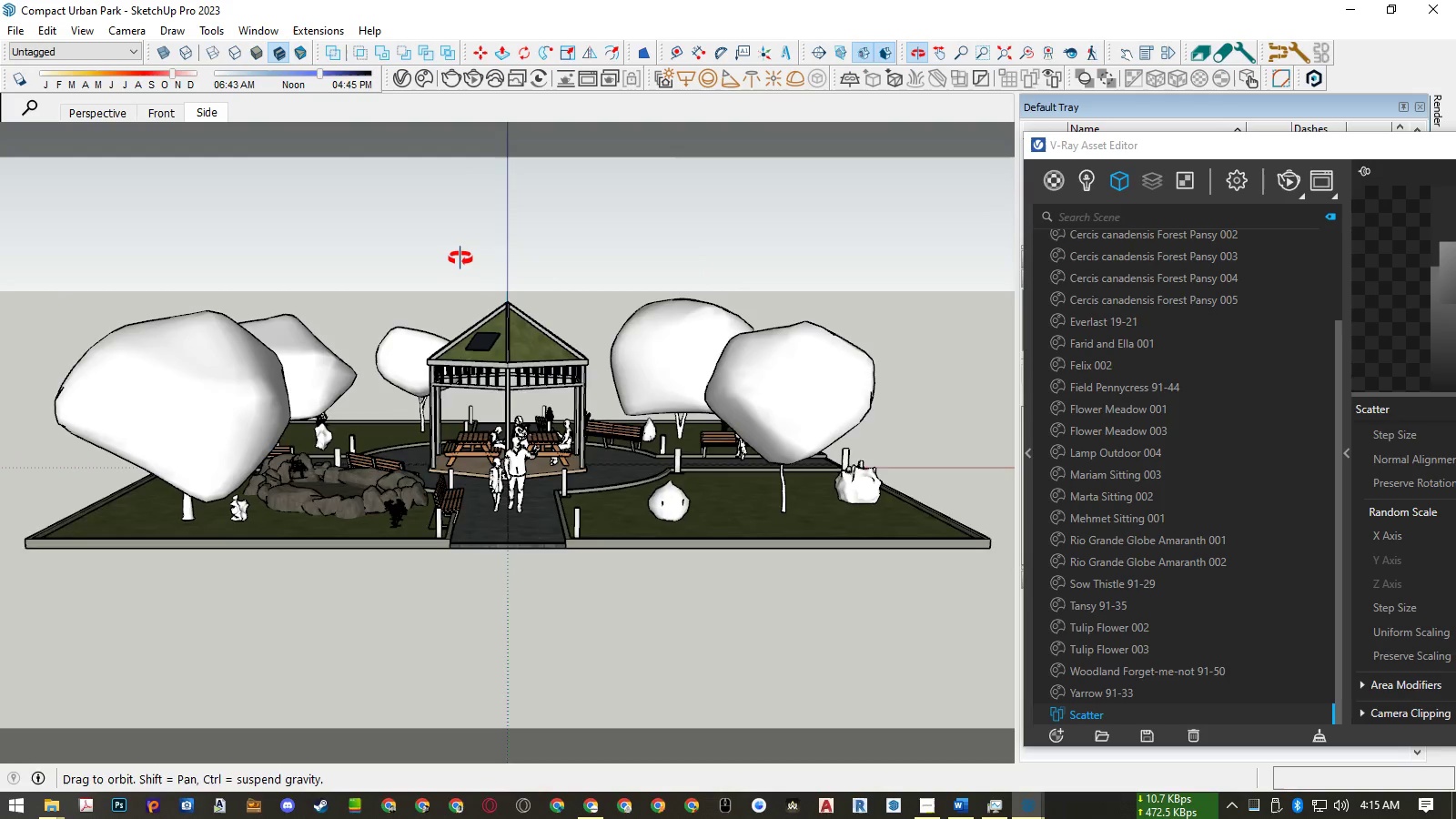 
wait(13.11)
 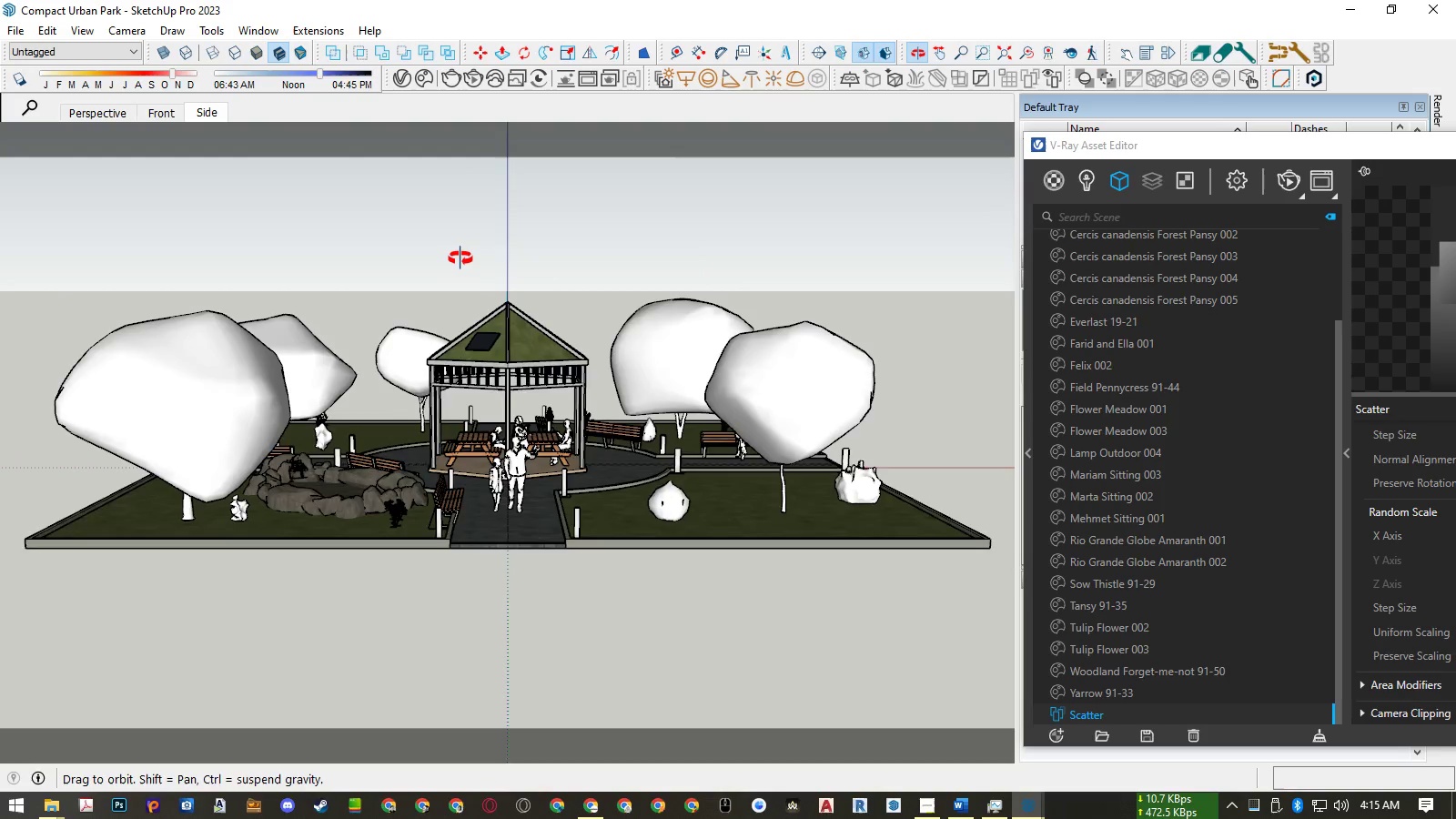 
key(Shift+ShiftLeft)
 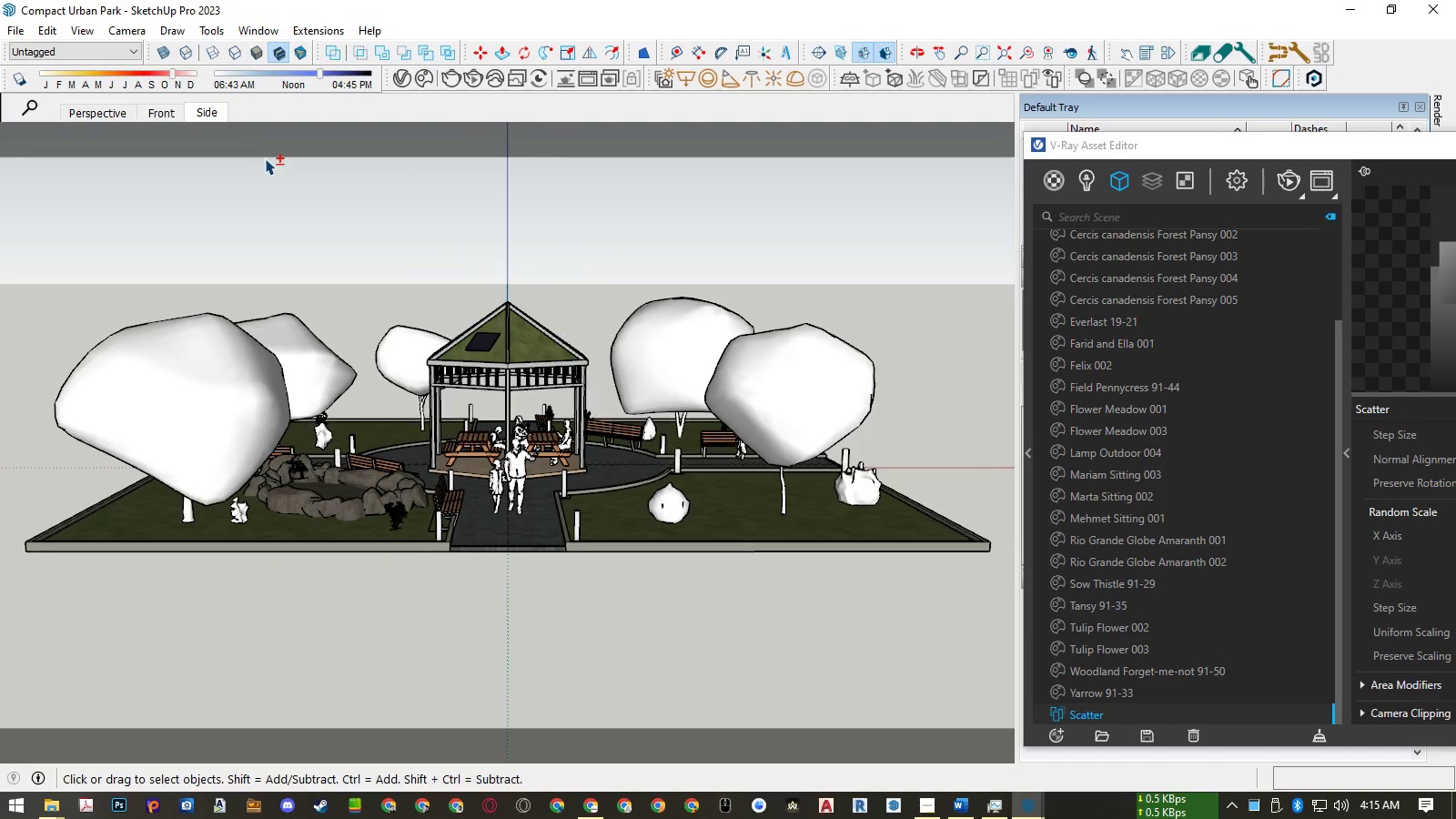 
key(Shift+Z)
 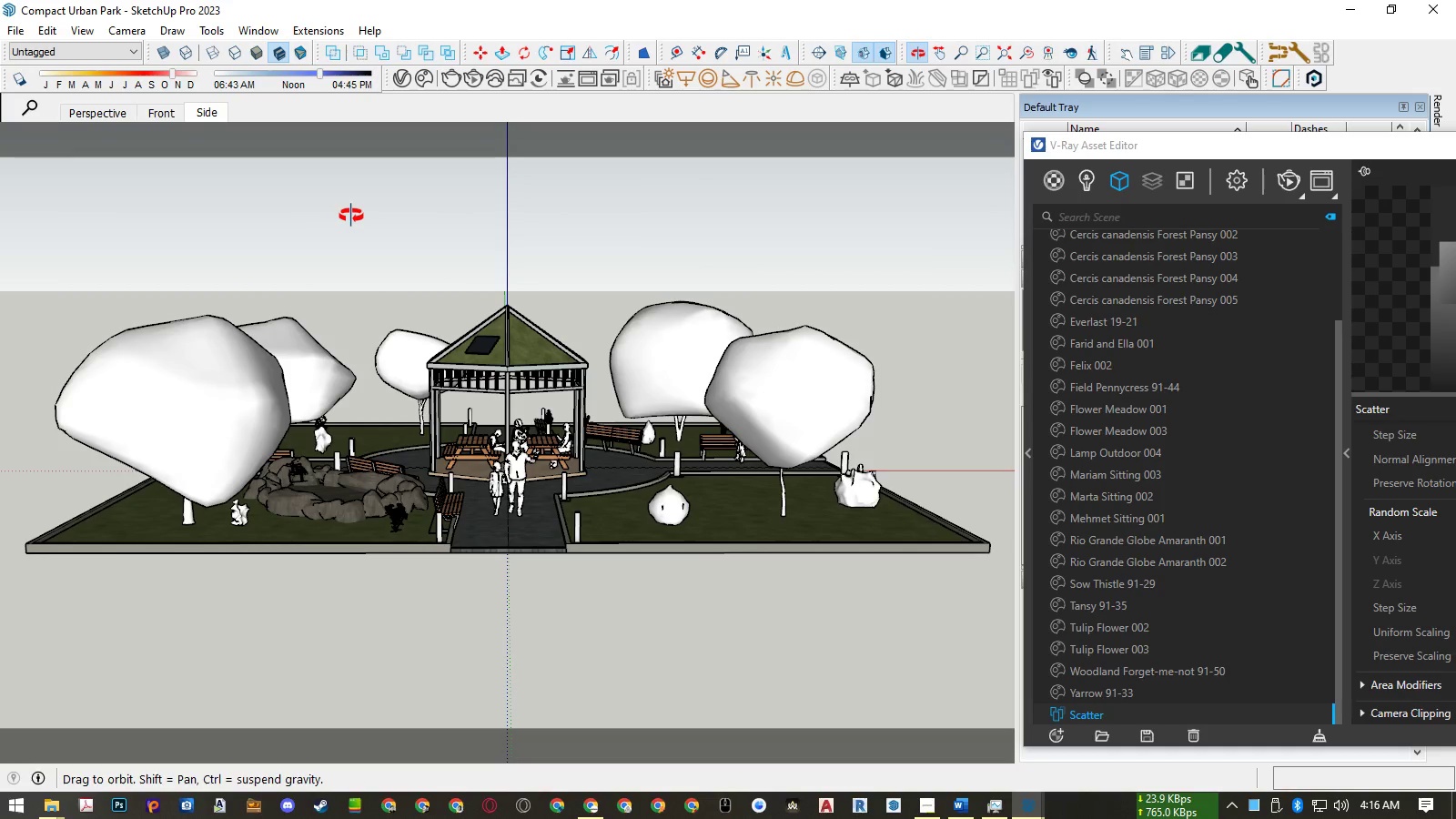 
wait(7.94)
 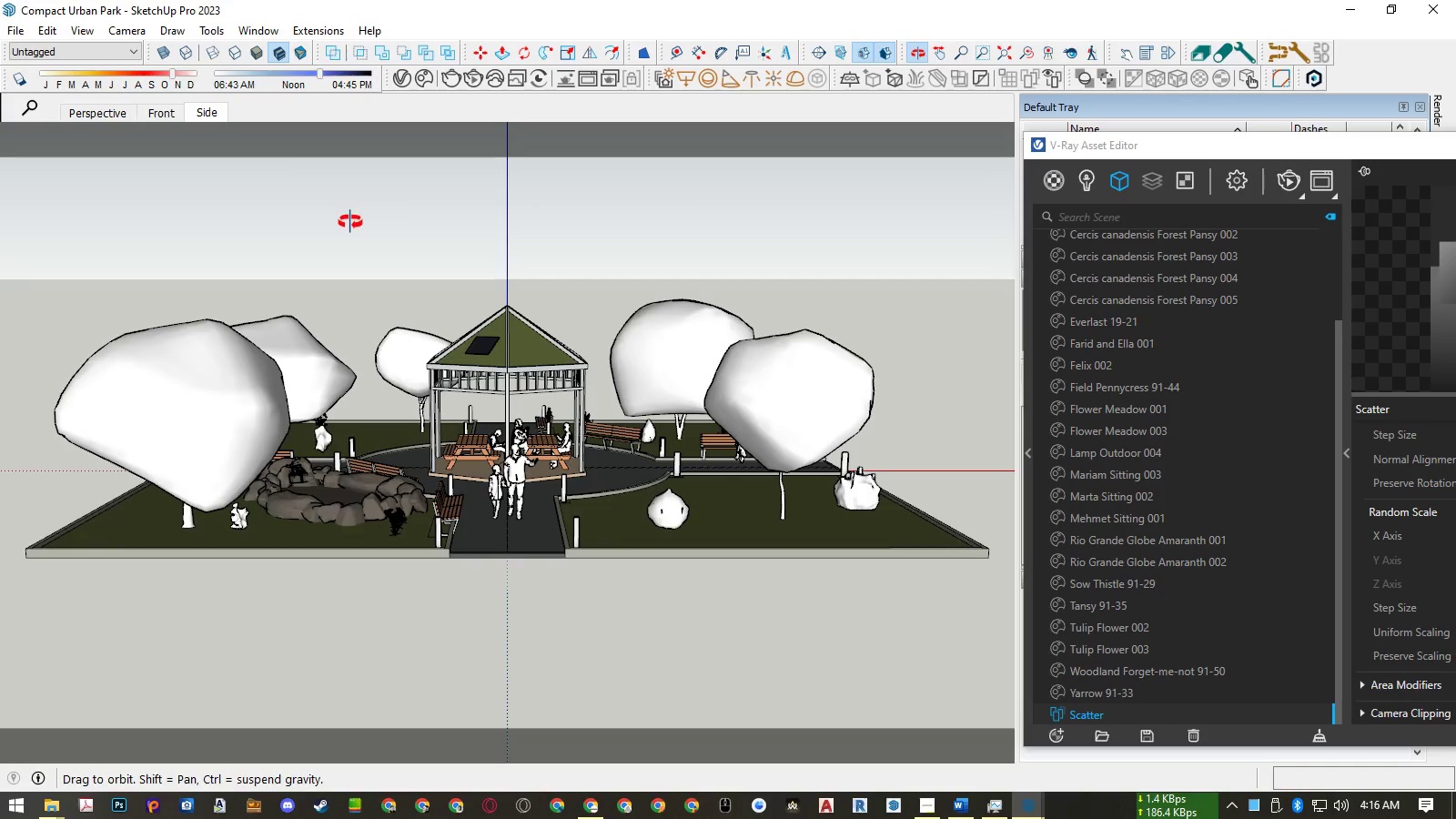 
left_click([350, 220])
 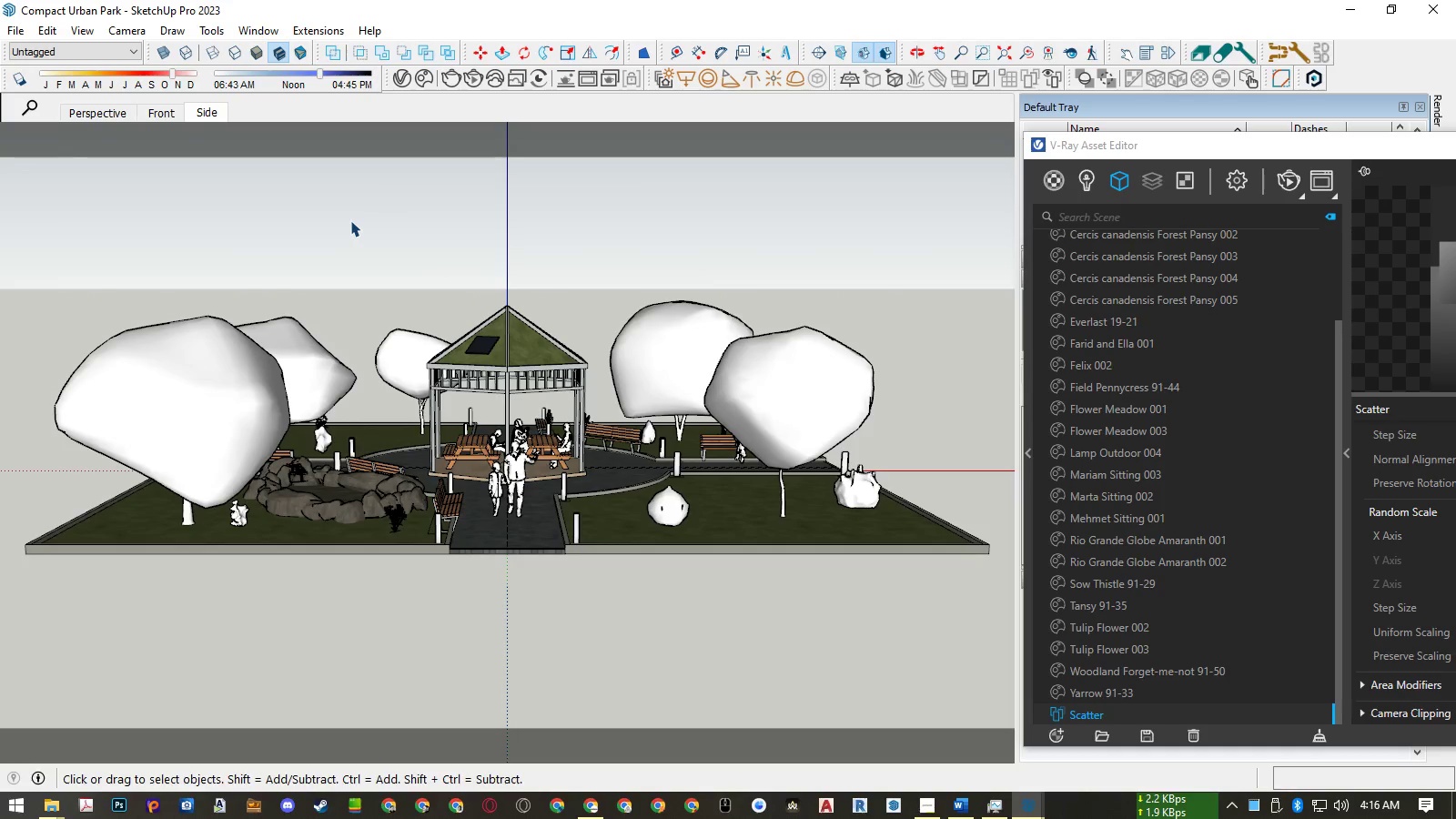 
key(Shift+ShiftLeft)
 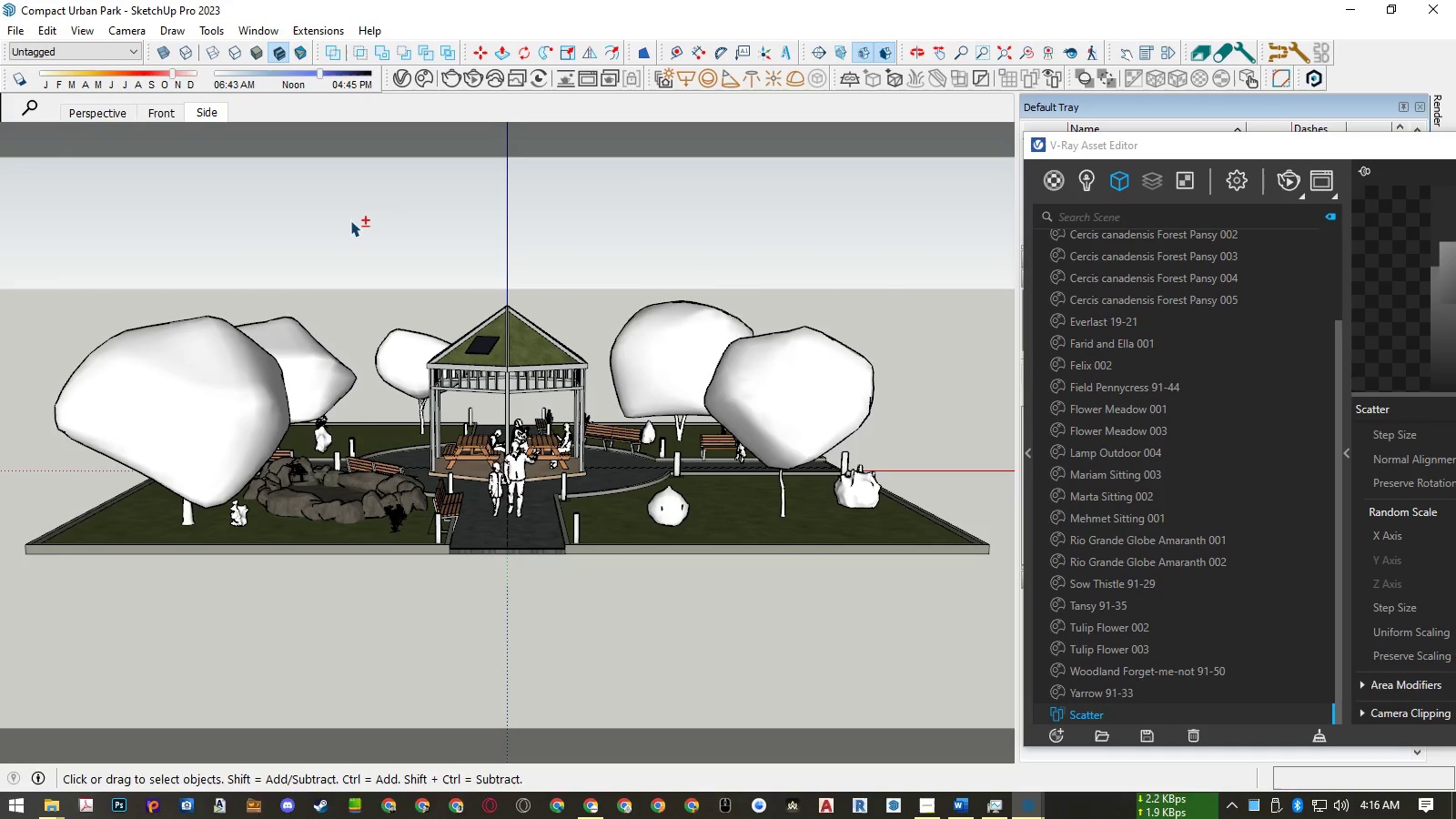 
key(Shift+Z)
 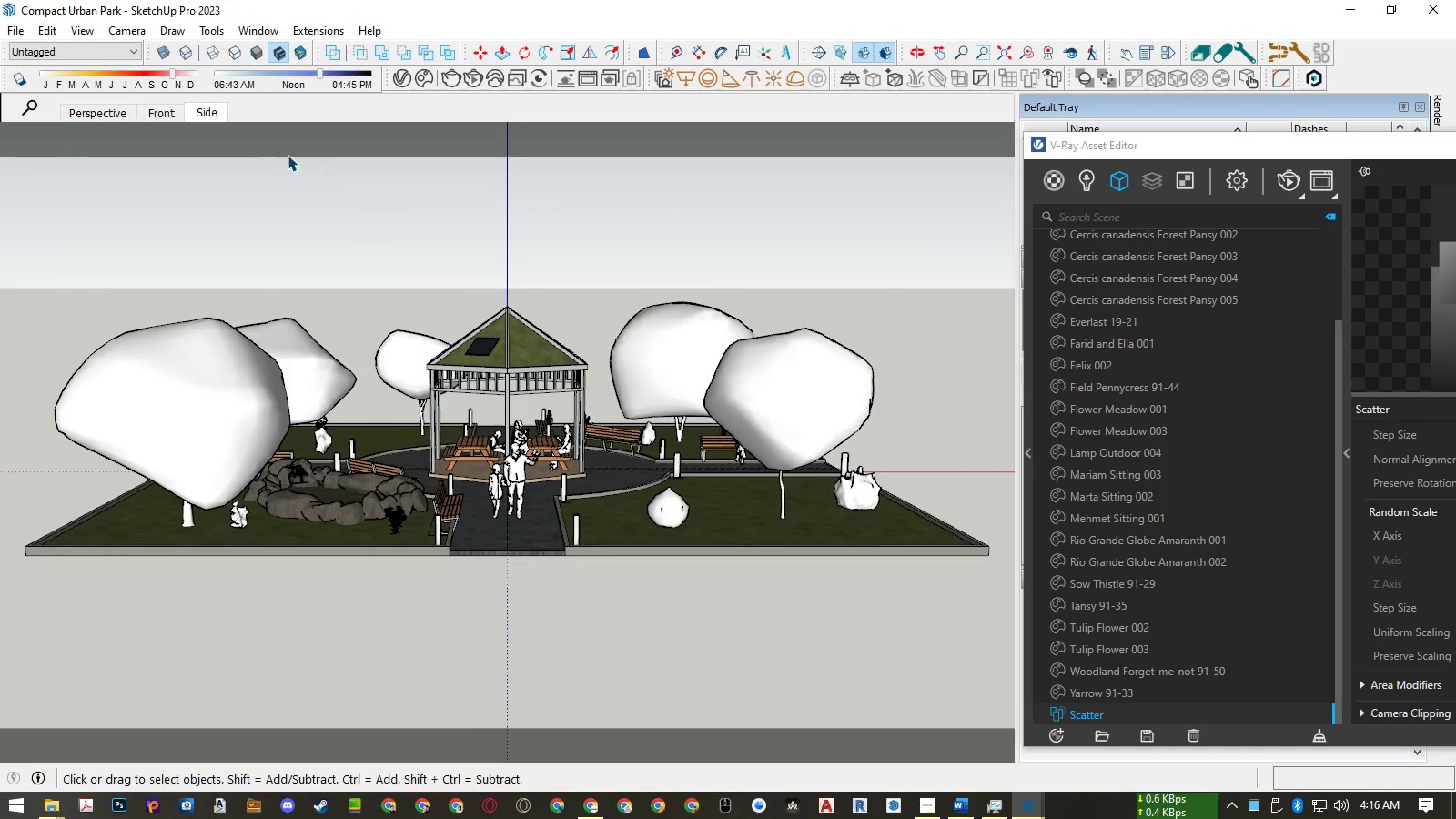 
right_click([217, 116])
 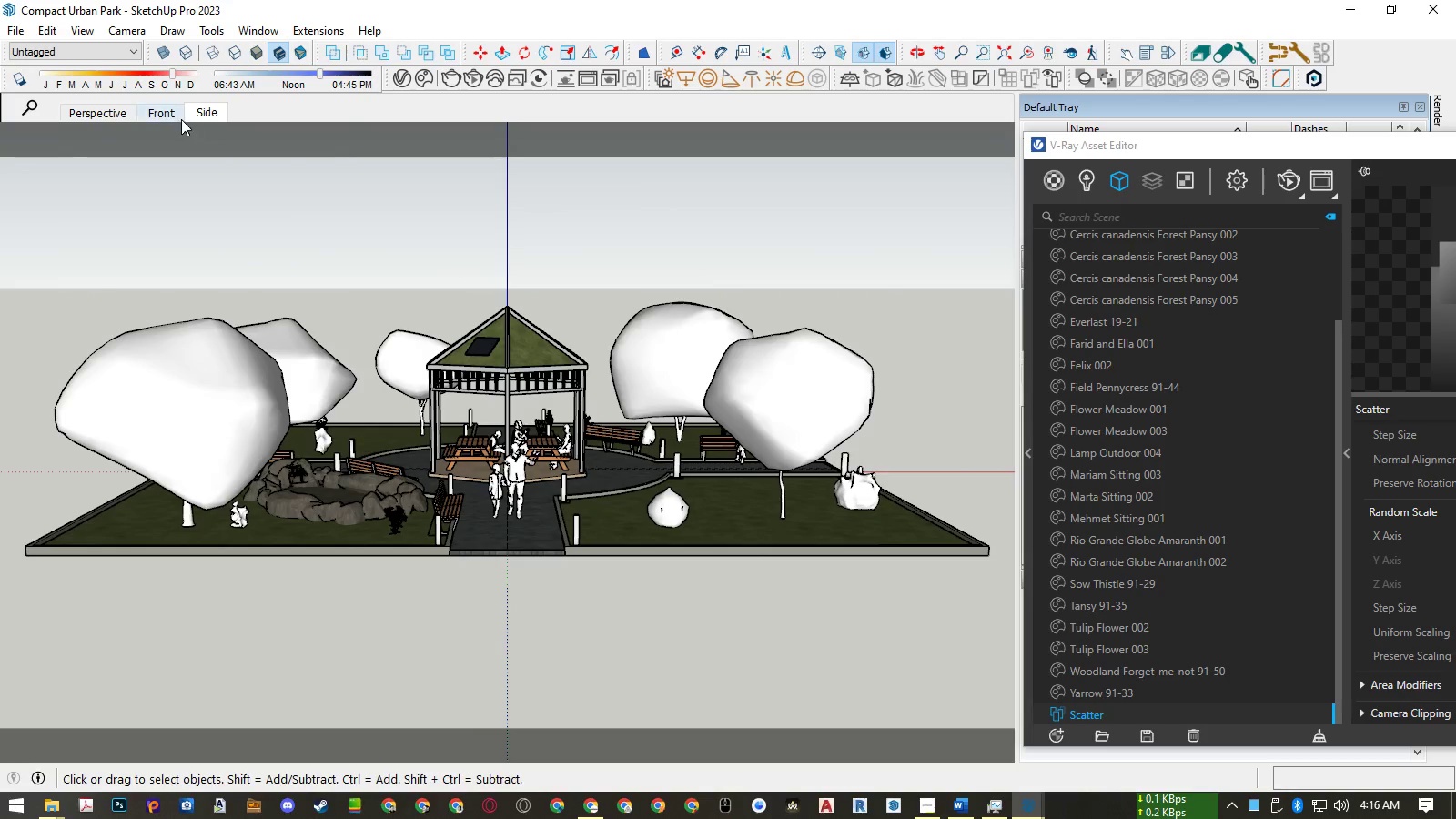 
left_click([159, 111])
 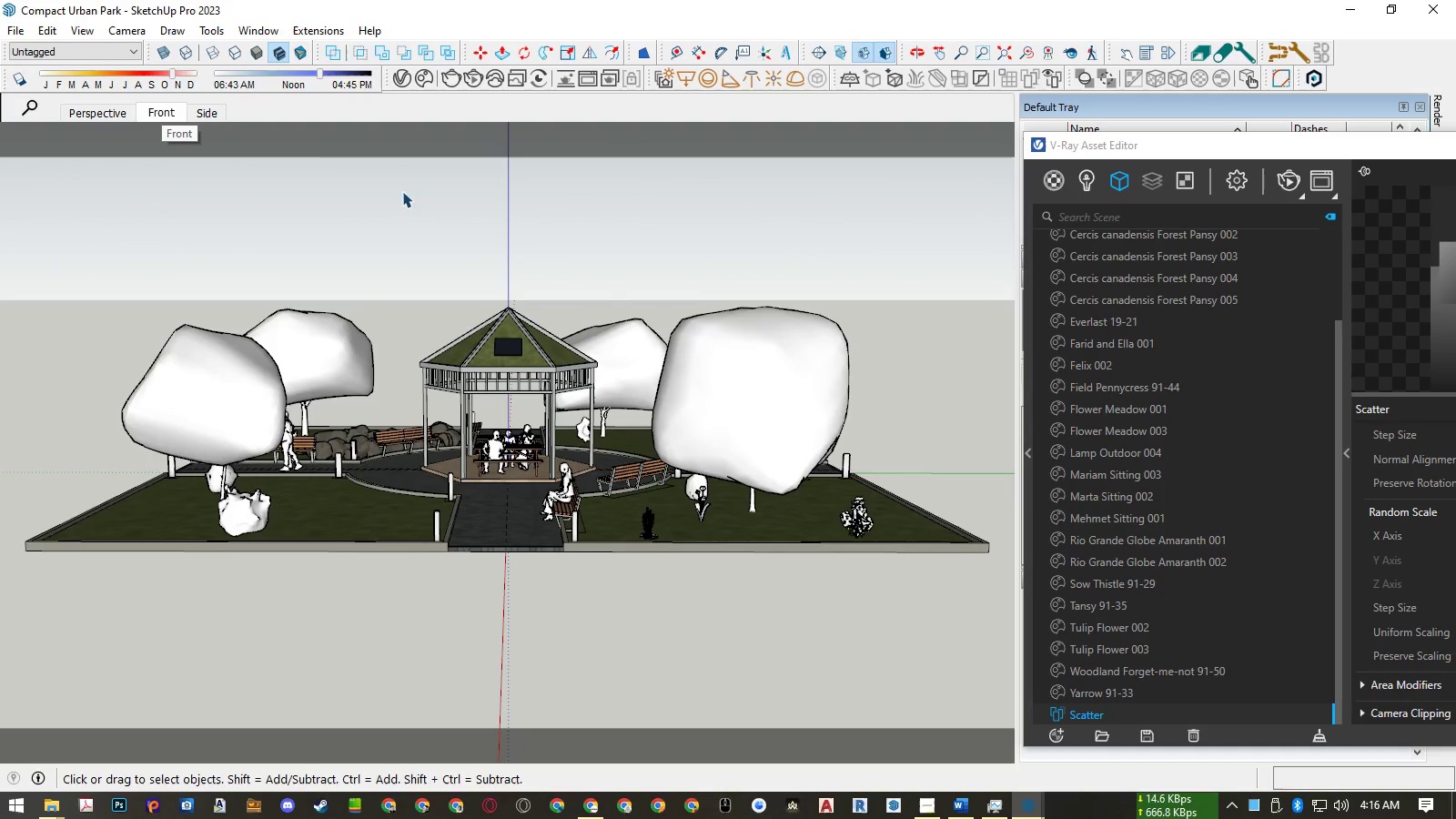 
key(Shift+ShiftLeft)
 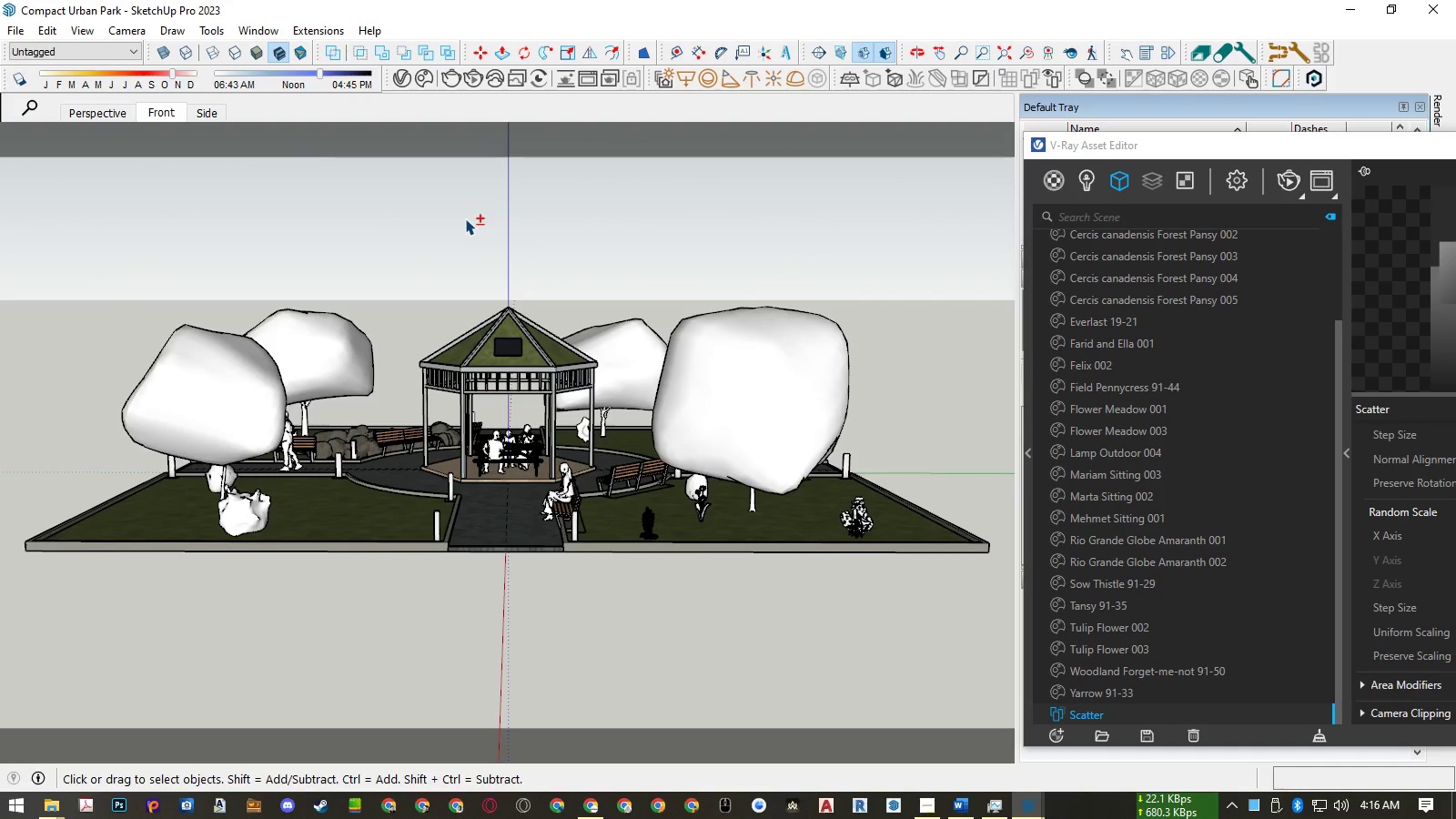 
key(Shift+Z)
 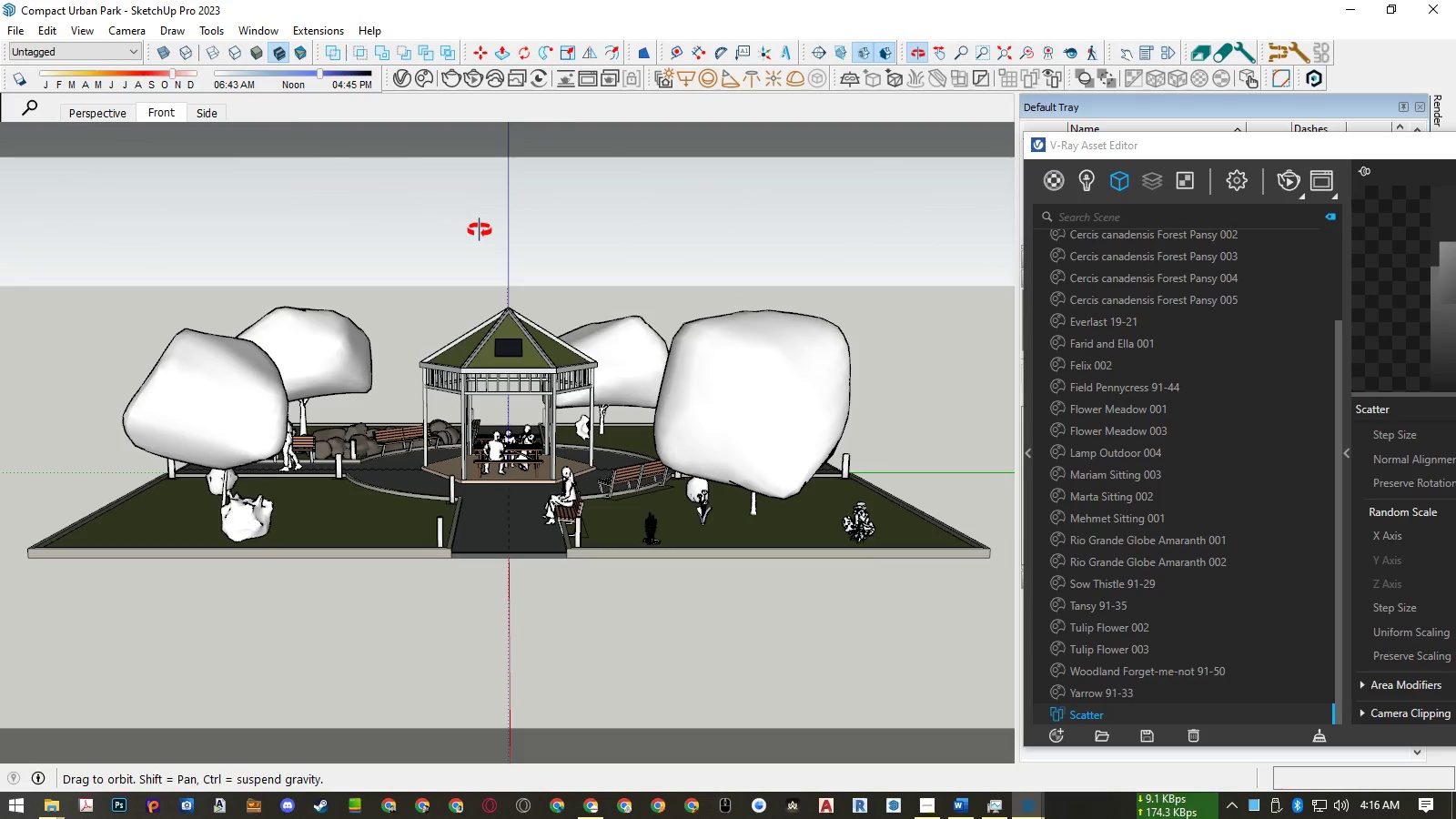 
key(Shift+ShiftLeft)
 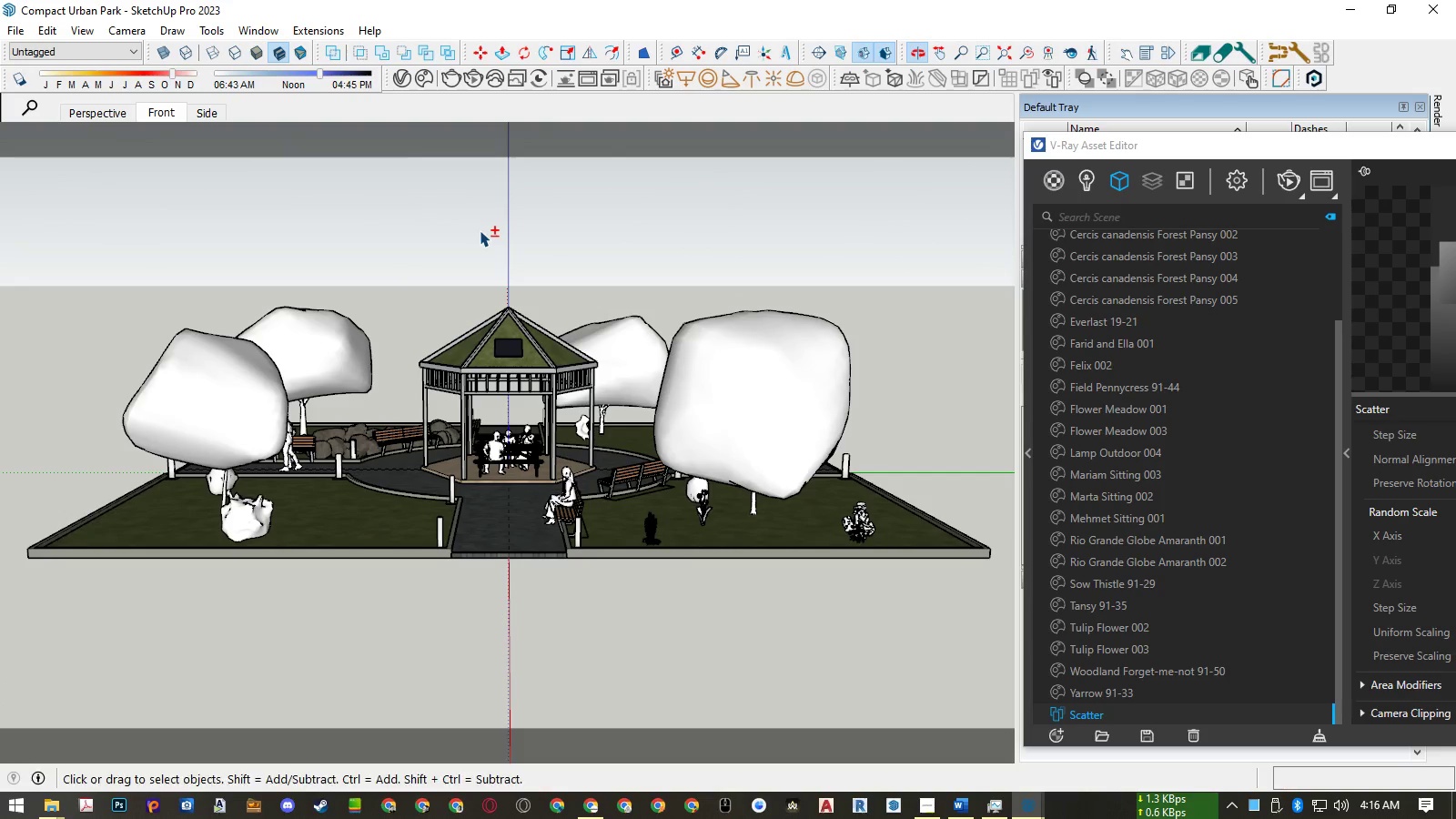 
key(Z)
 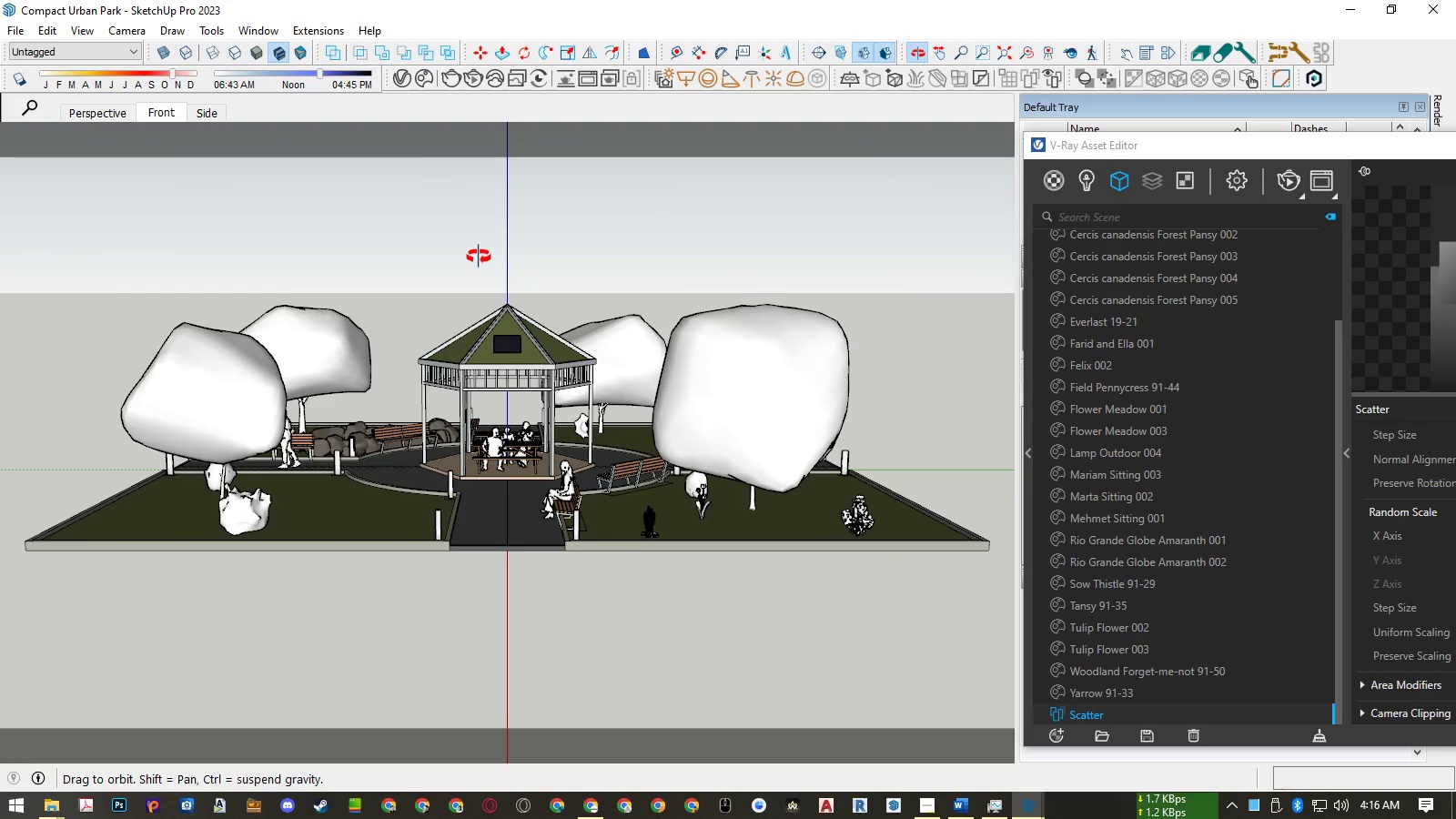 
key(Shift+ShiftLeft)
 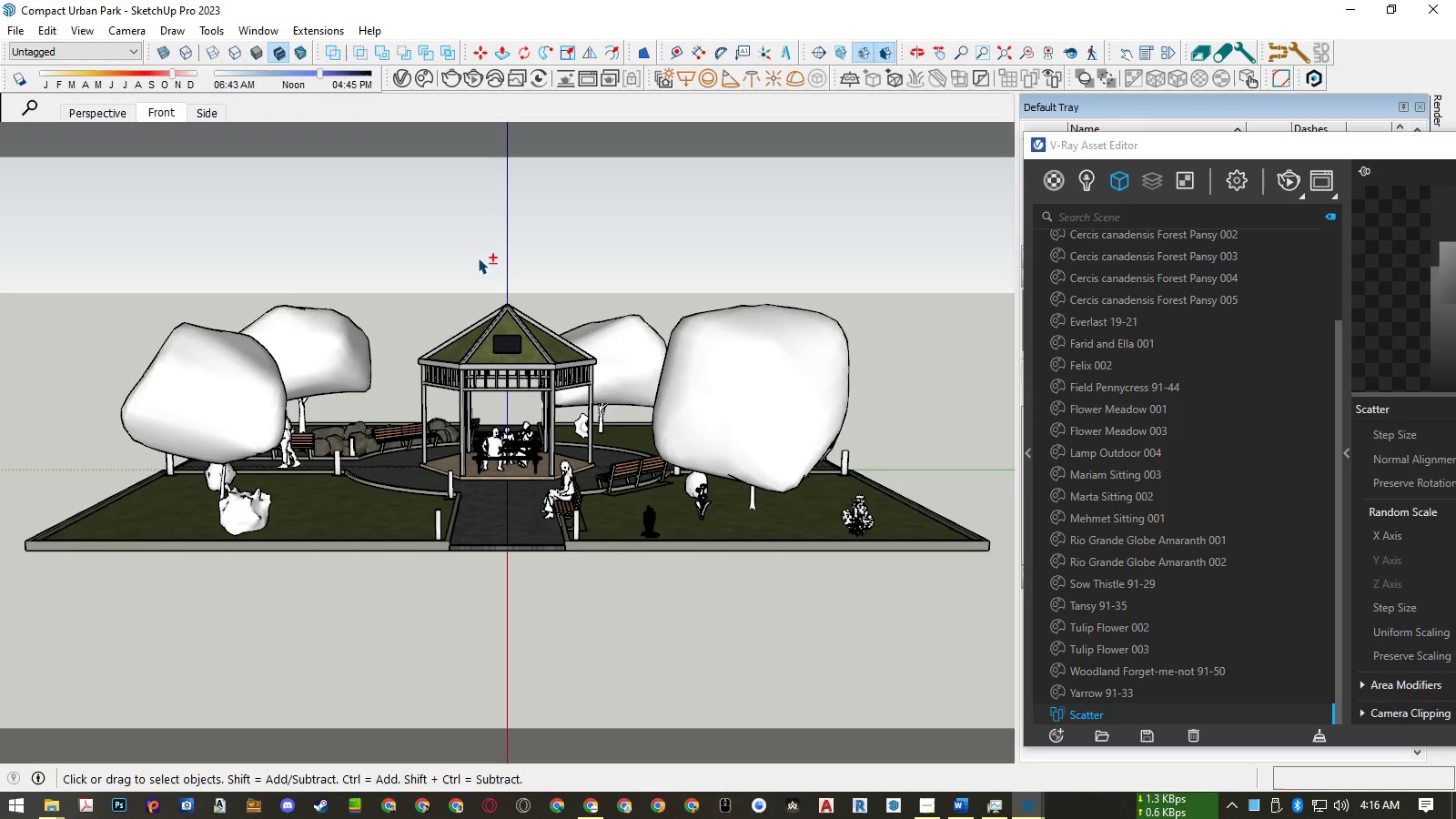 
key(Shift+Z)
 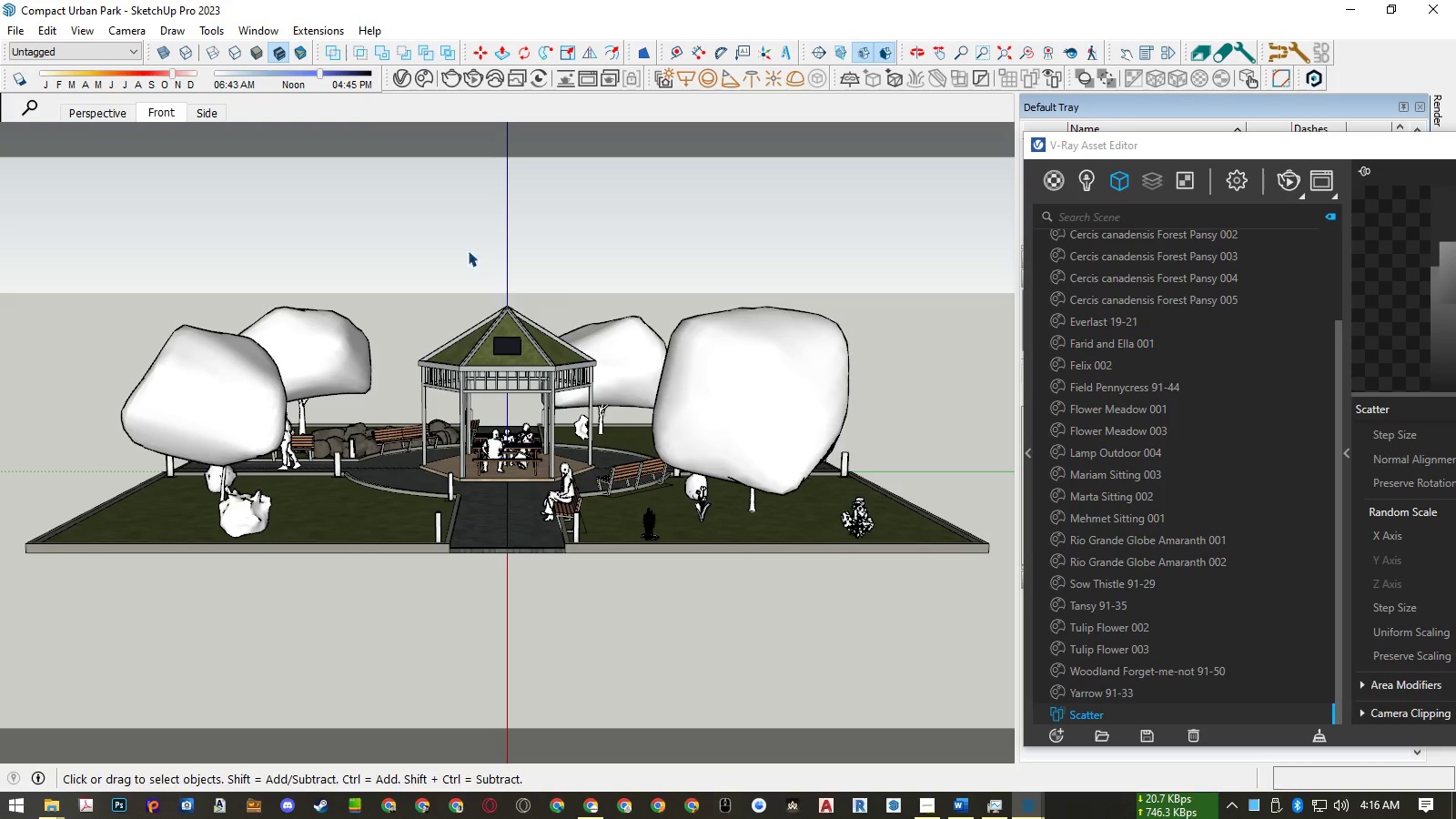 
right_click([170, 116])
 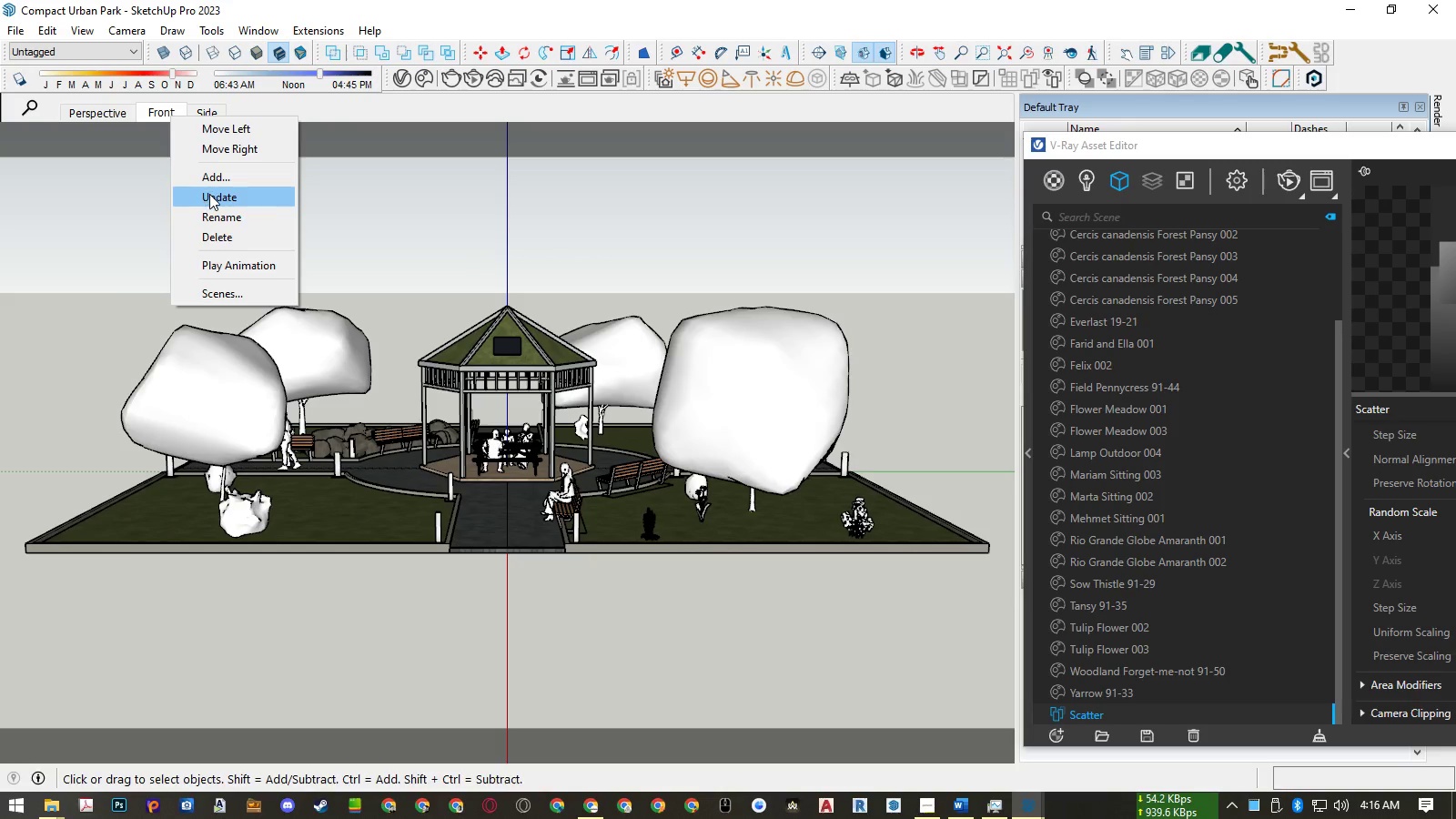 
left_click([210, 194])
 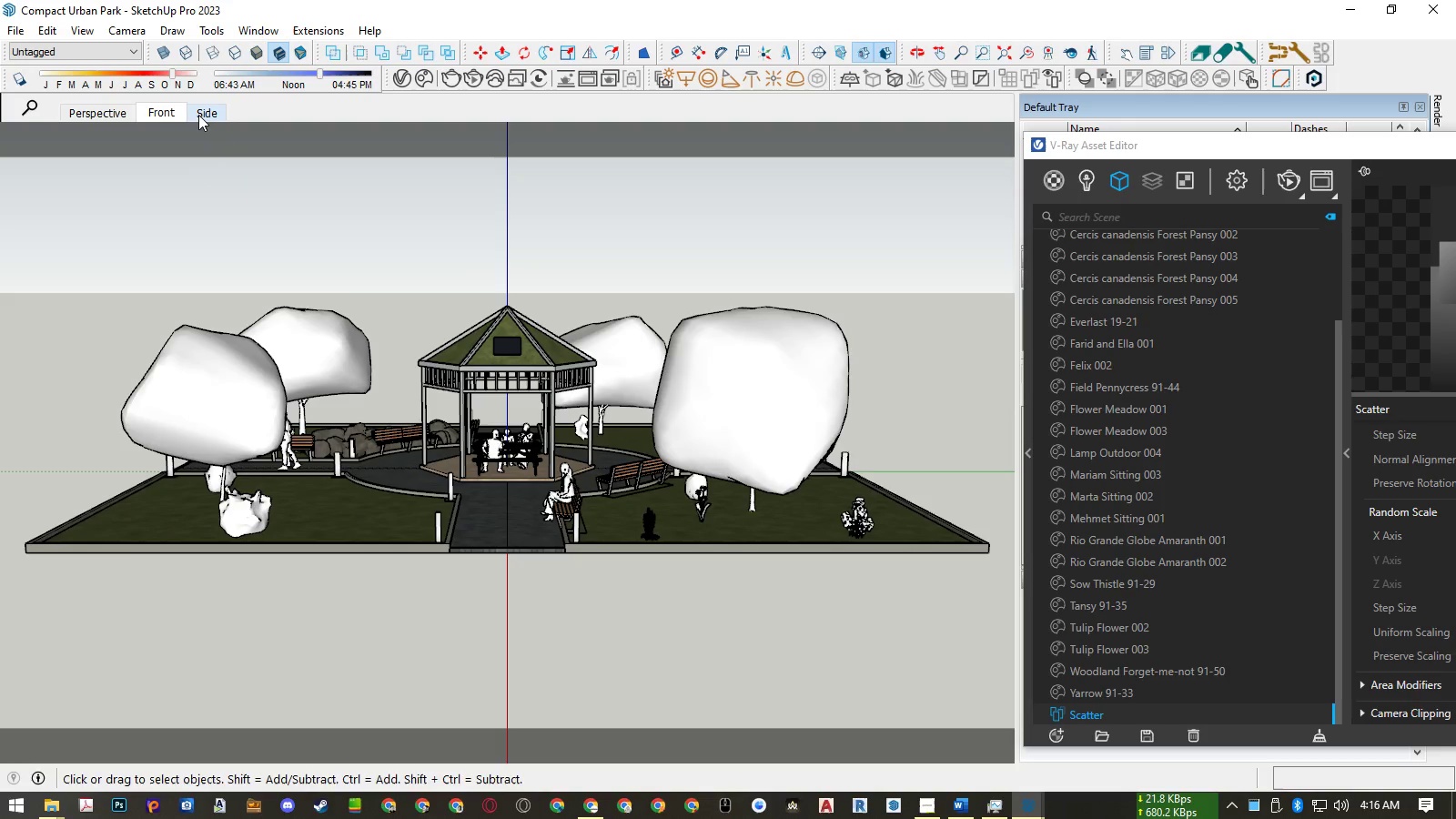 
left_click([198, 115])
 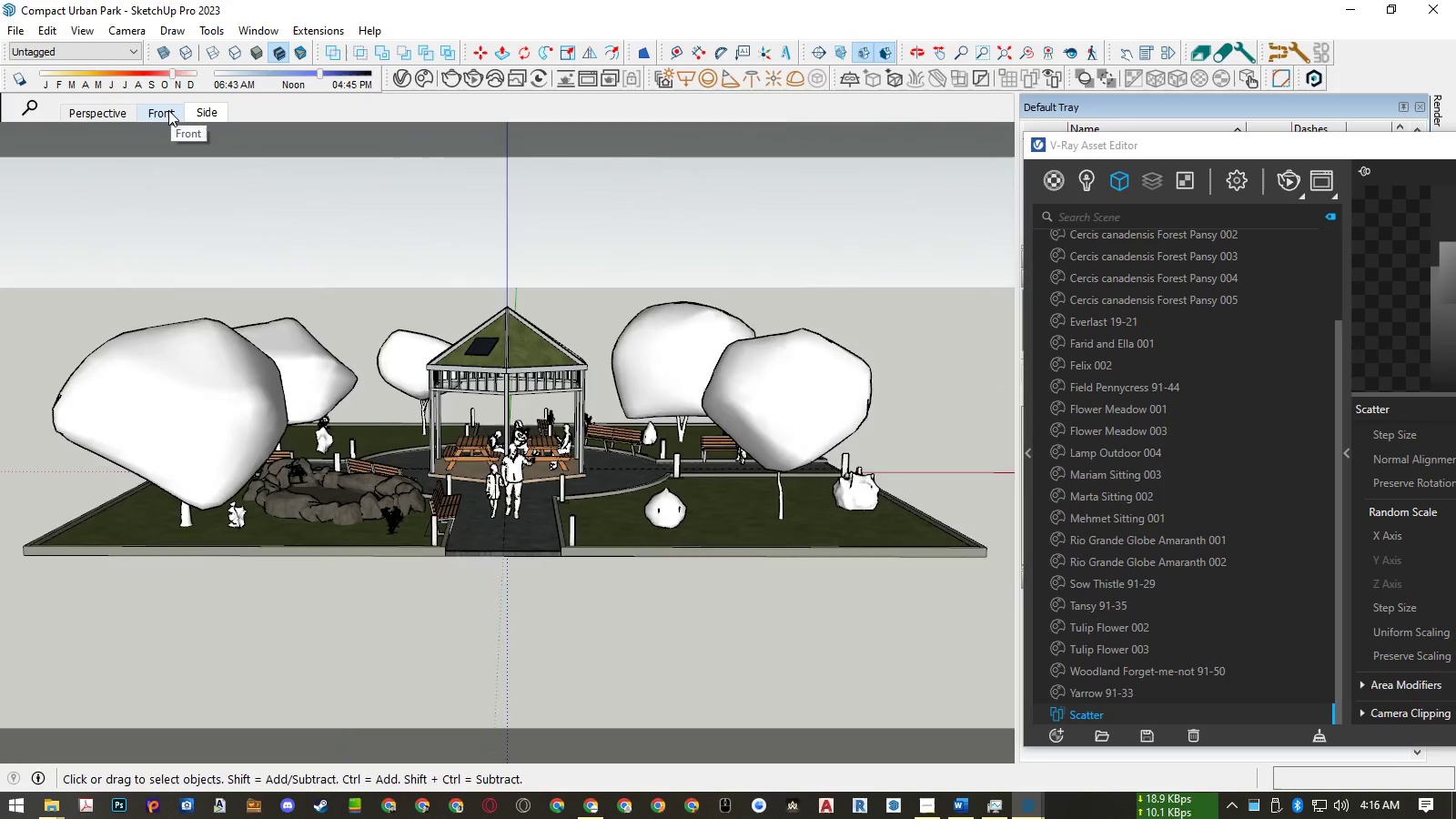 
left_click([168, 110])
 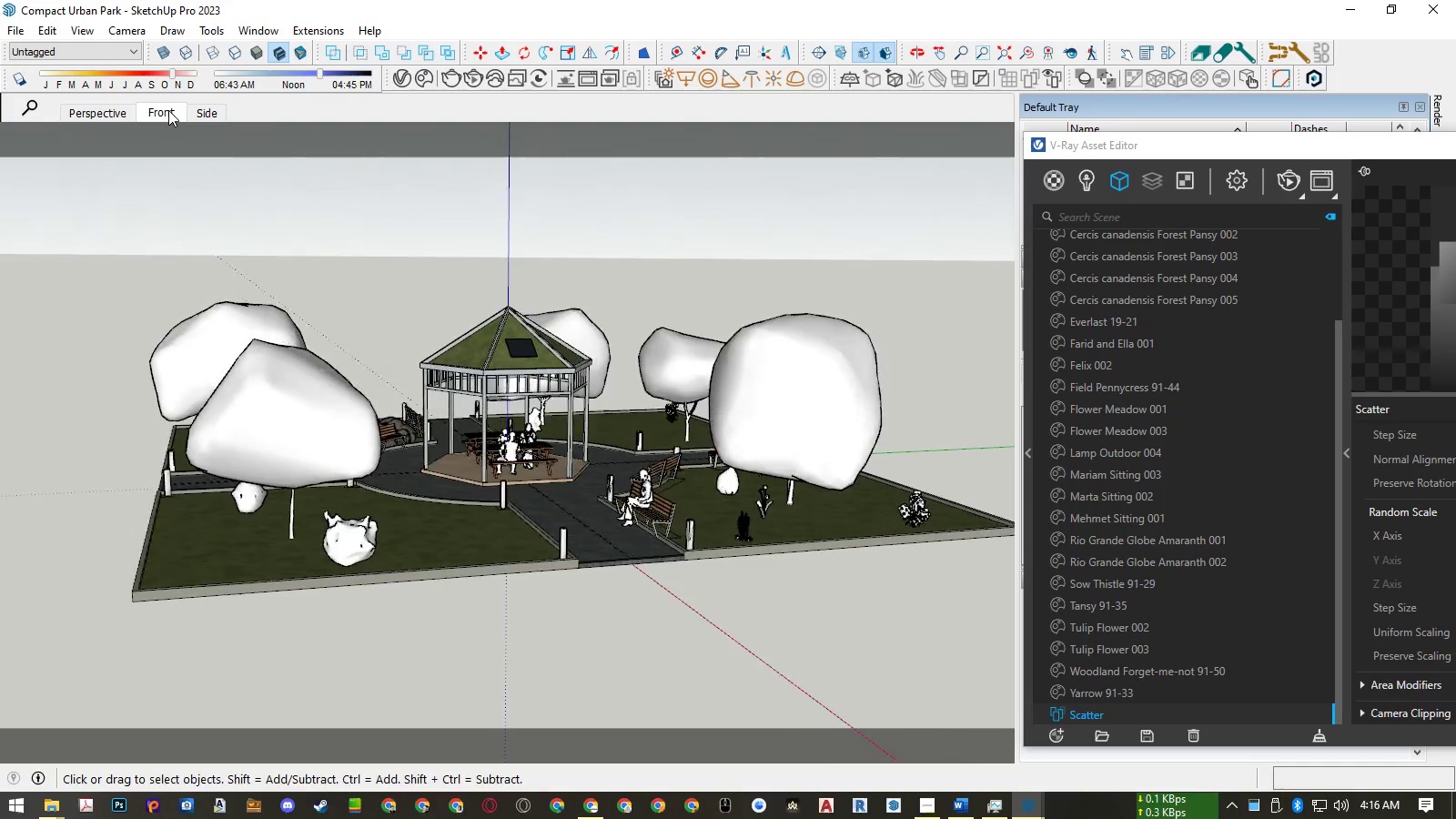 
key(Control+S)
 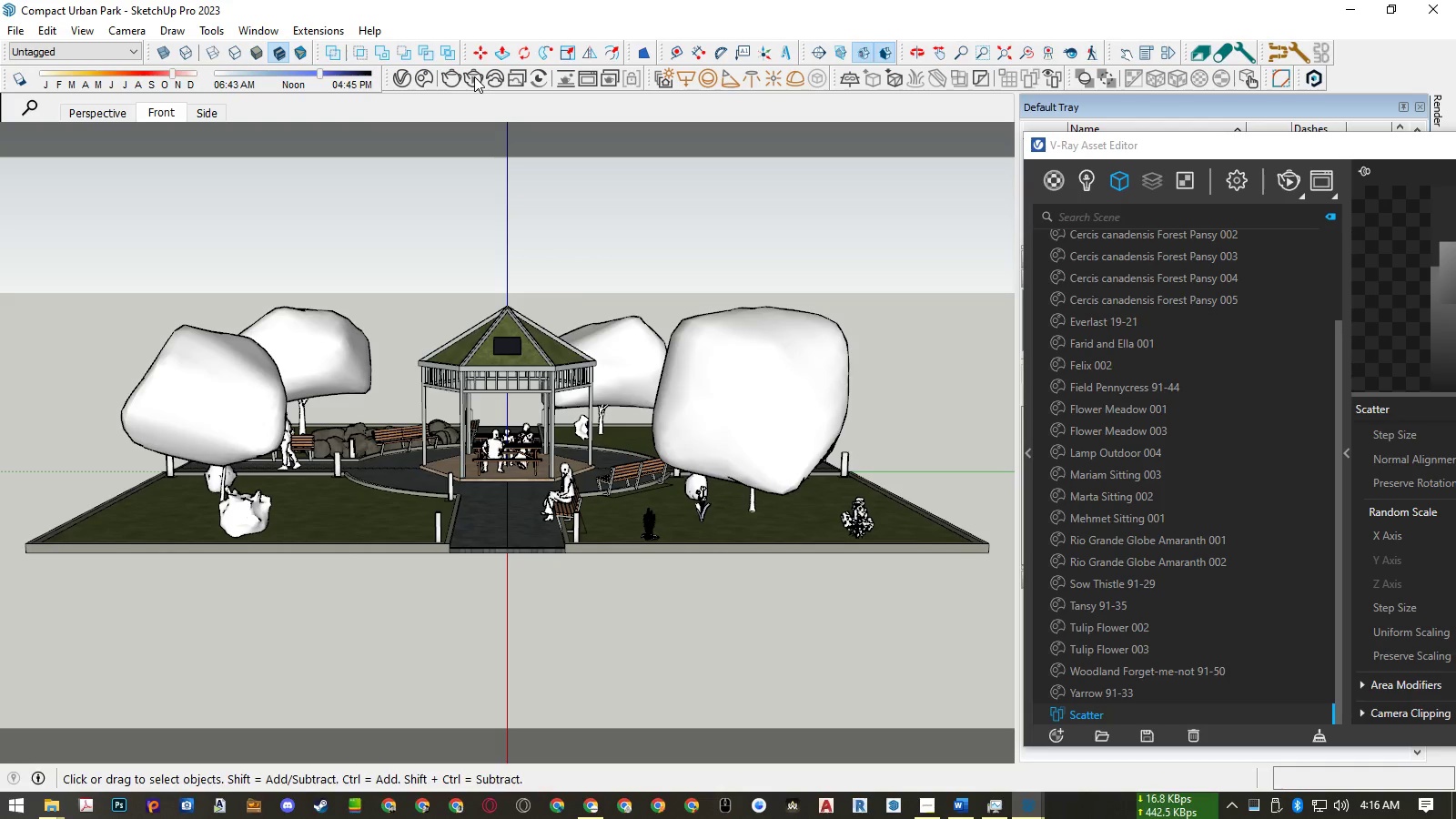 
left_click([474, 76])
 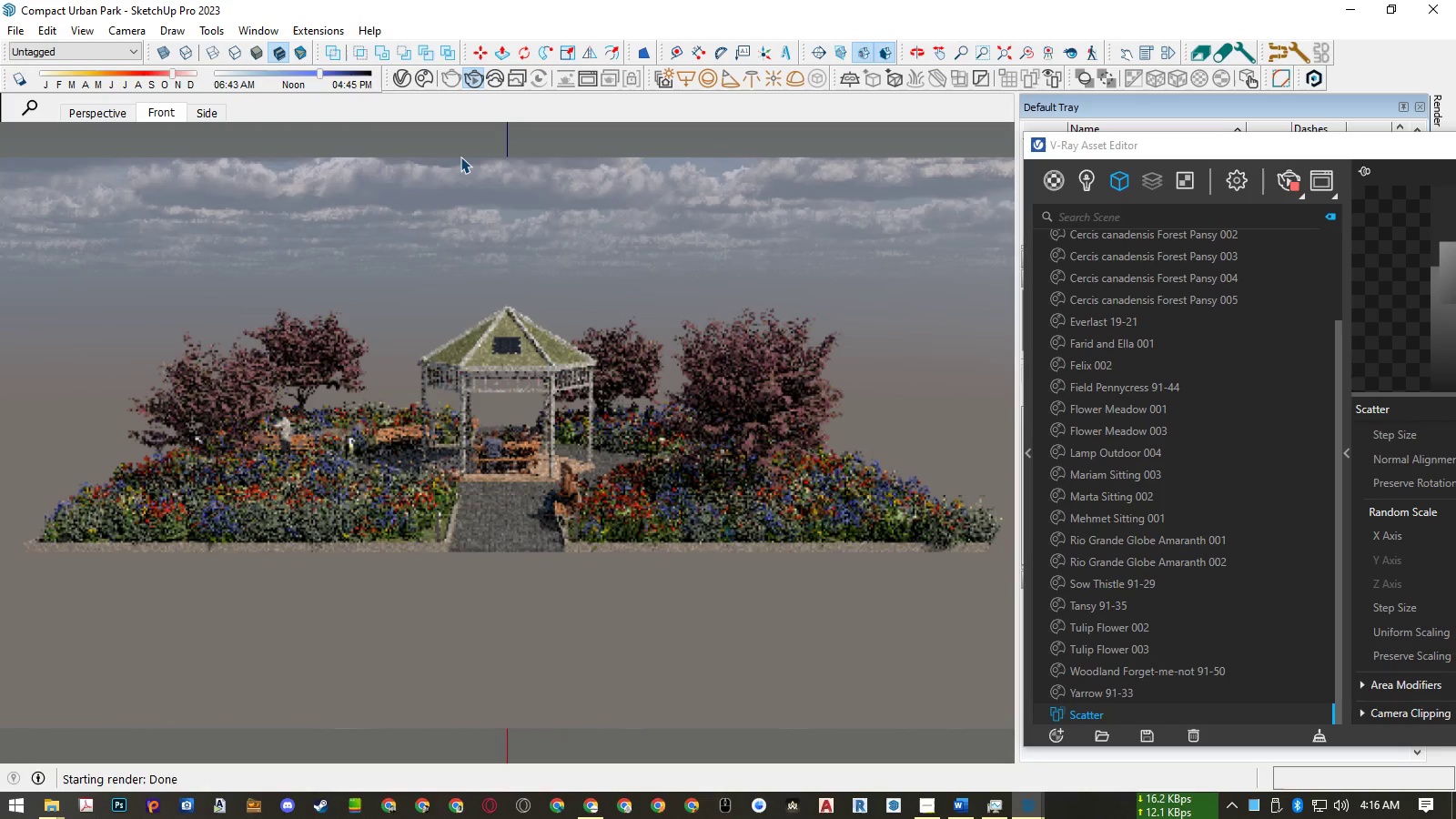 
wait(14.33)
 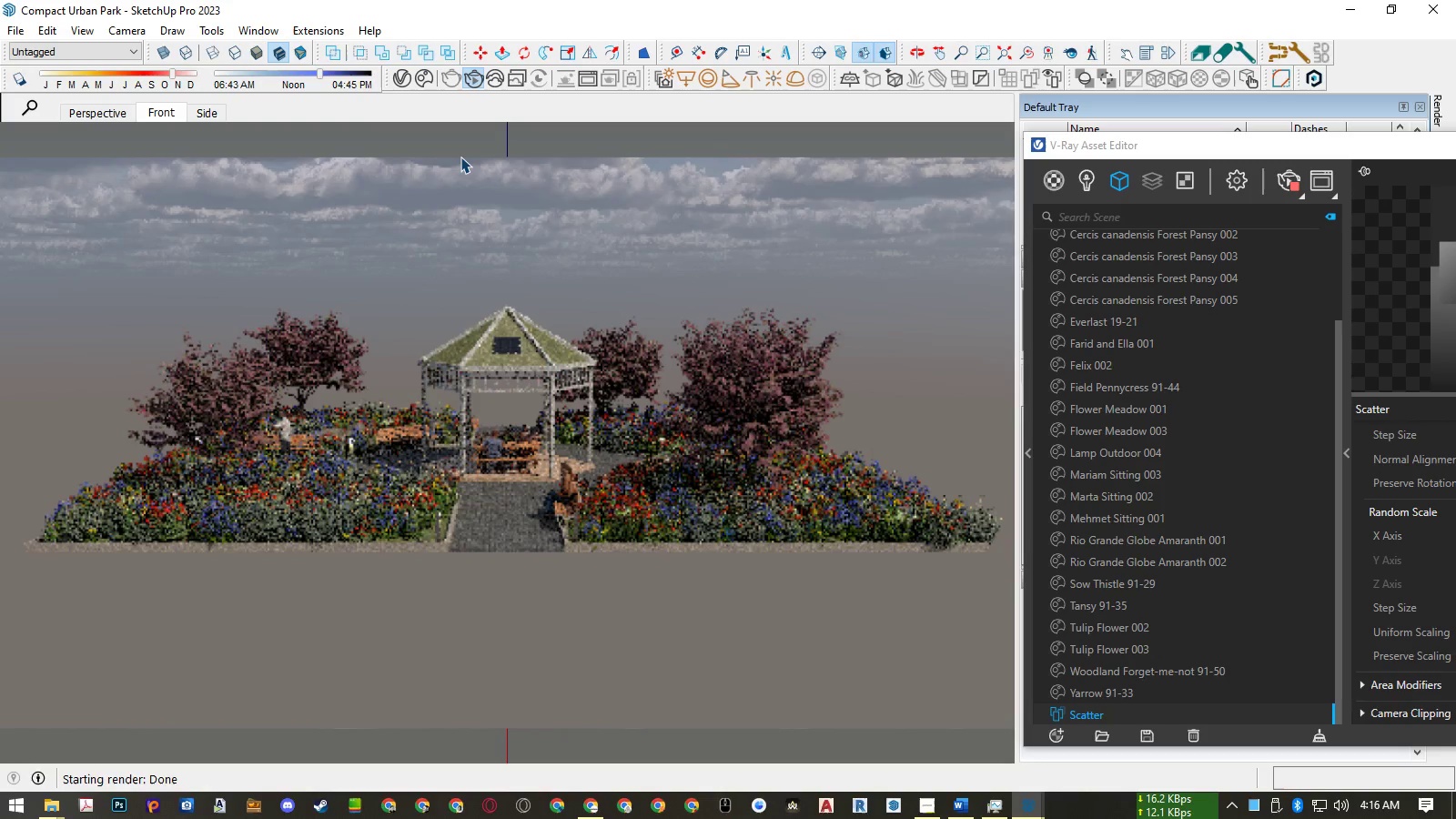 
left_click([475, 79])
 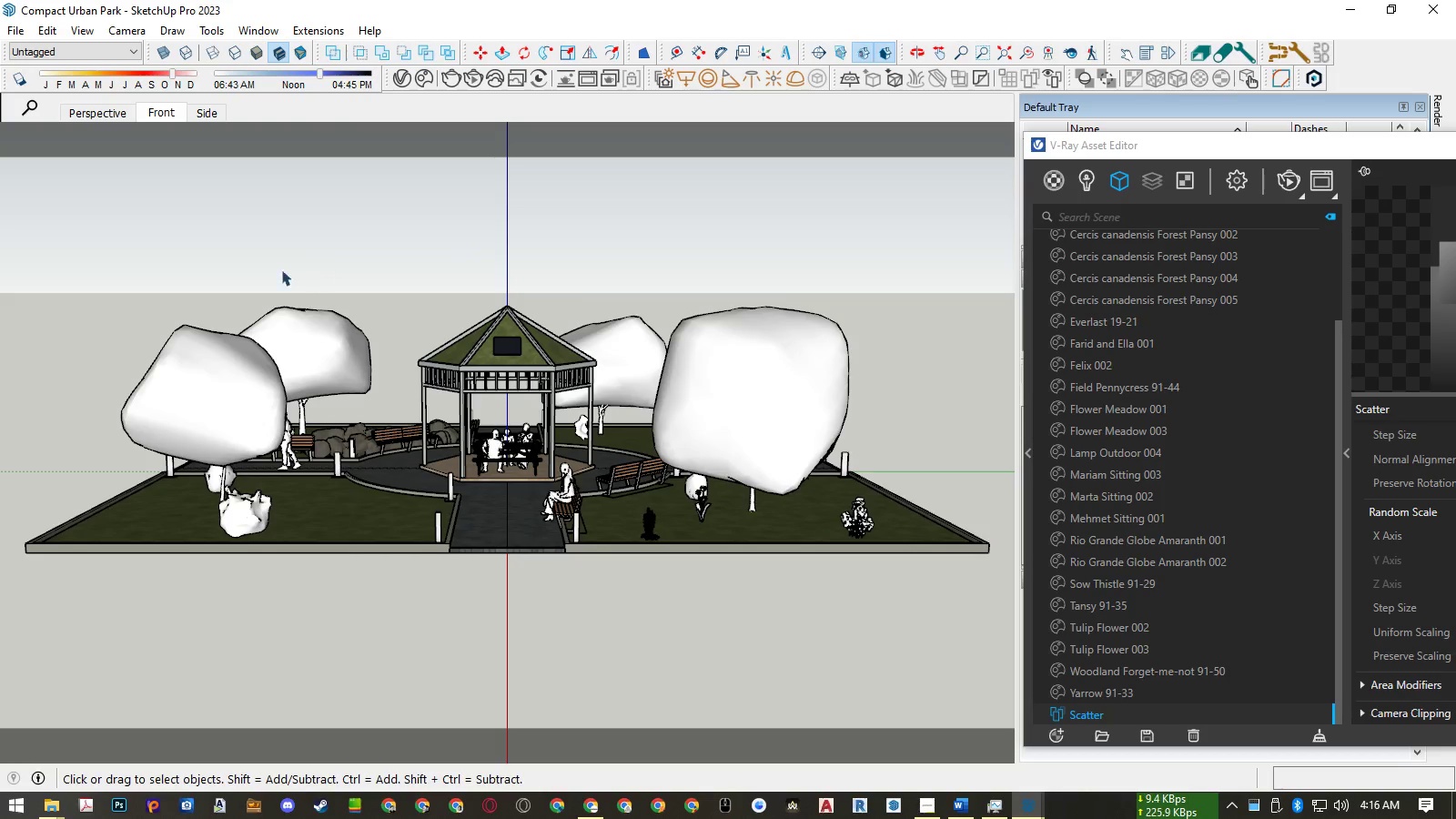 
left_click([91, 115])
 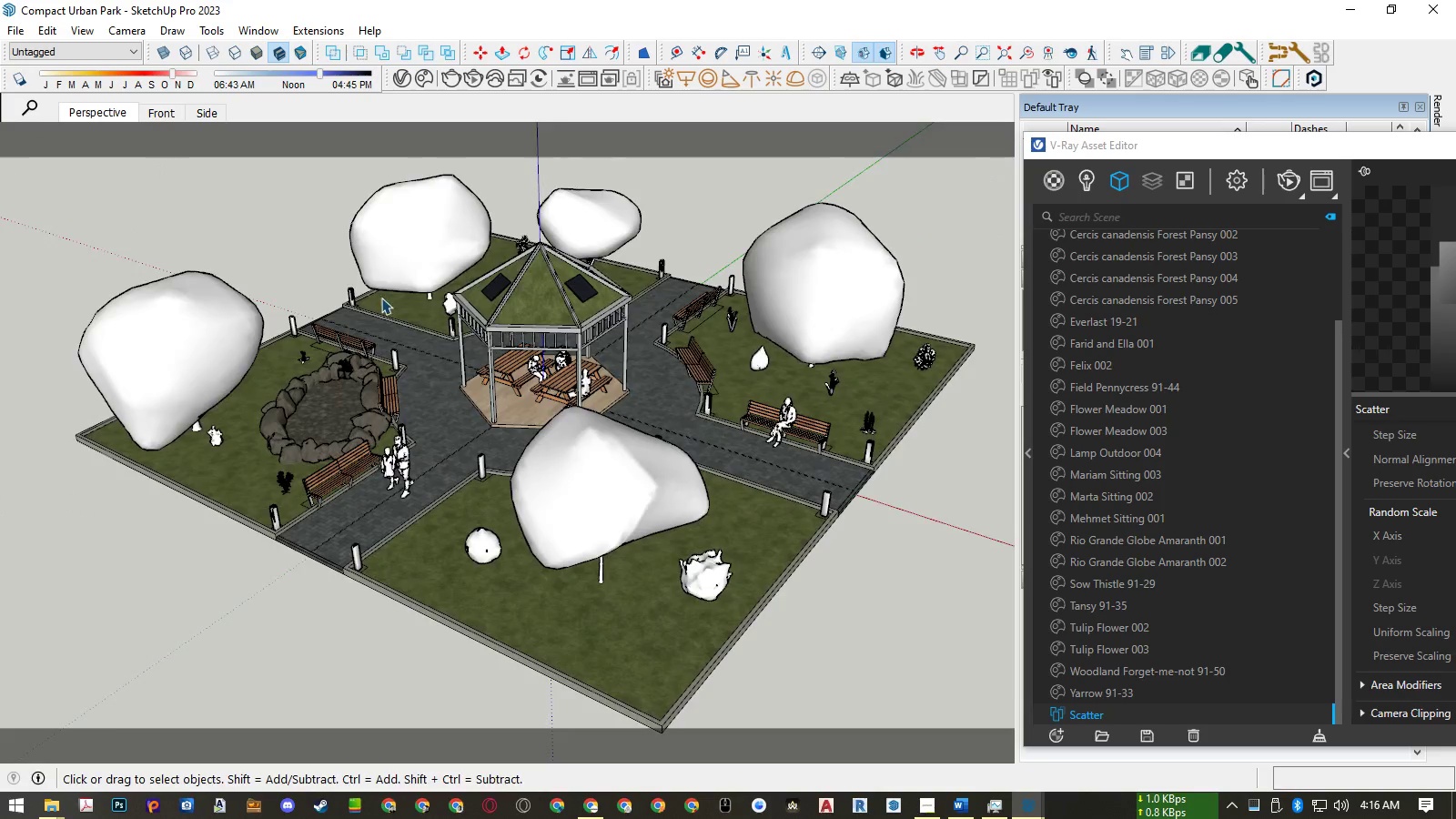 
scroll: coordinate [385, 298], scroll_direction: down, amount: 3.0
 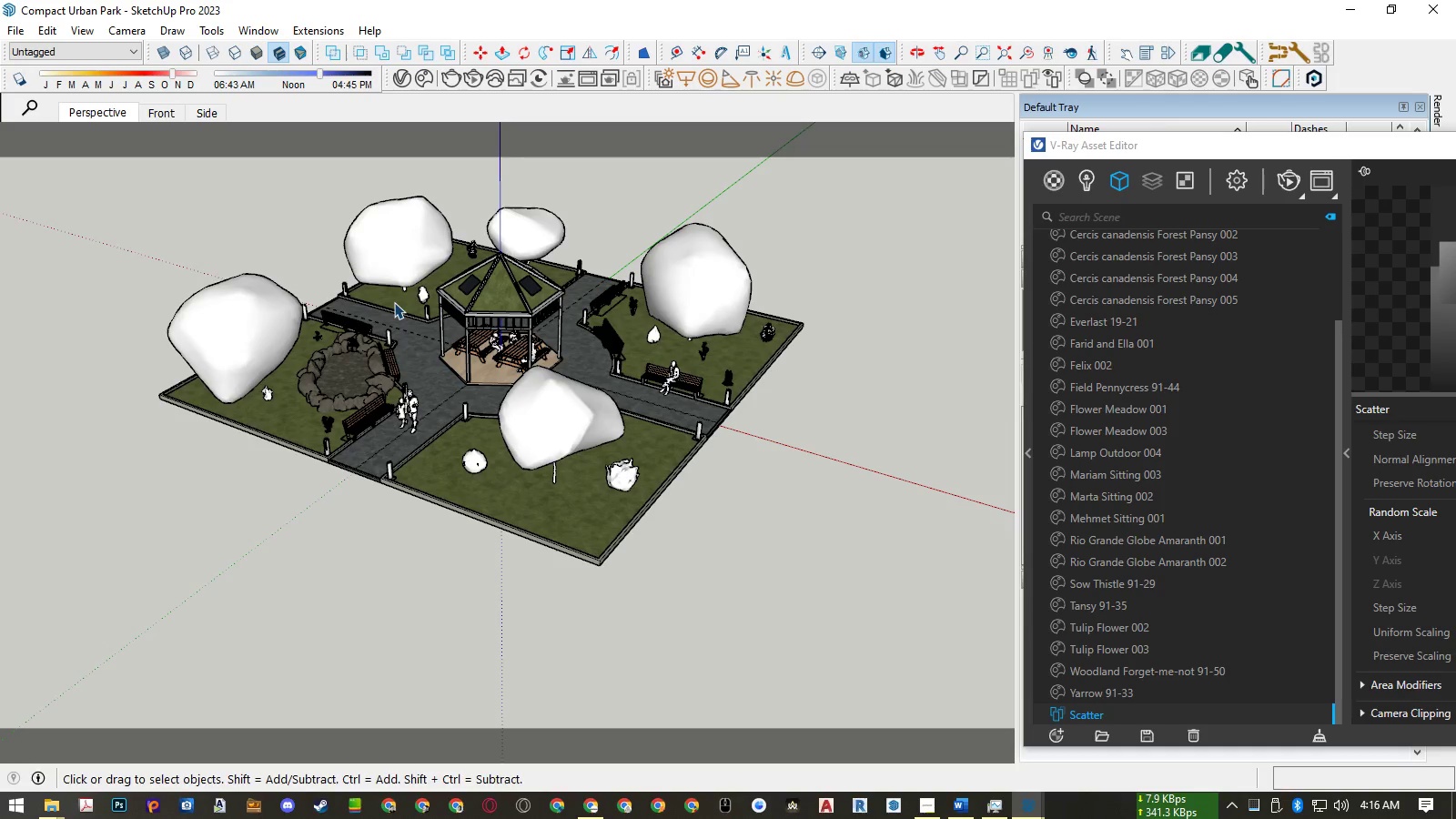 
key(R)
 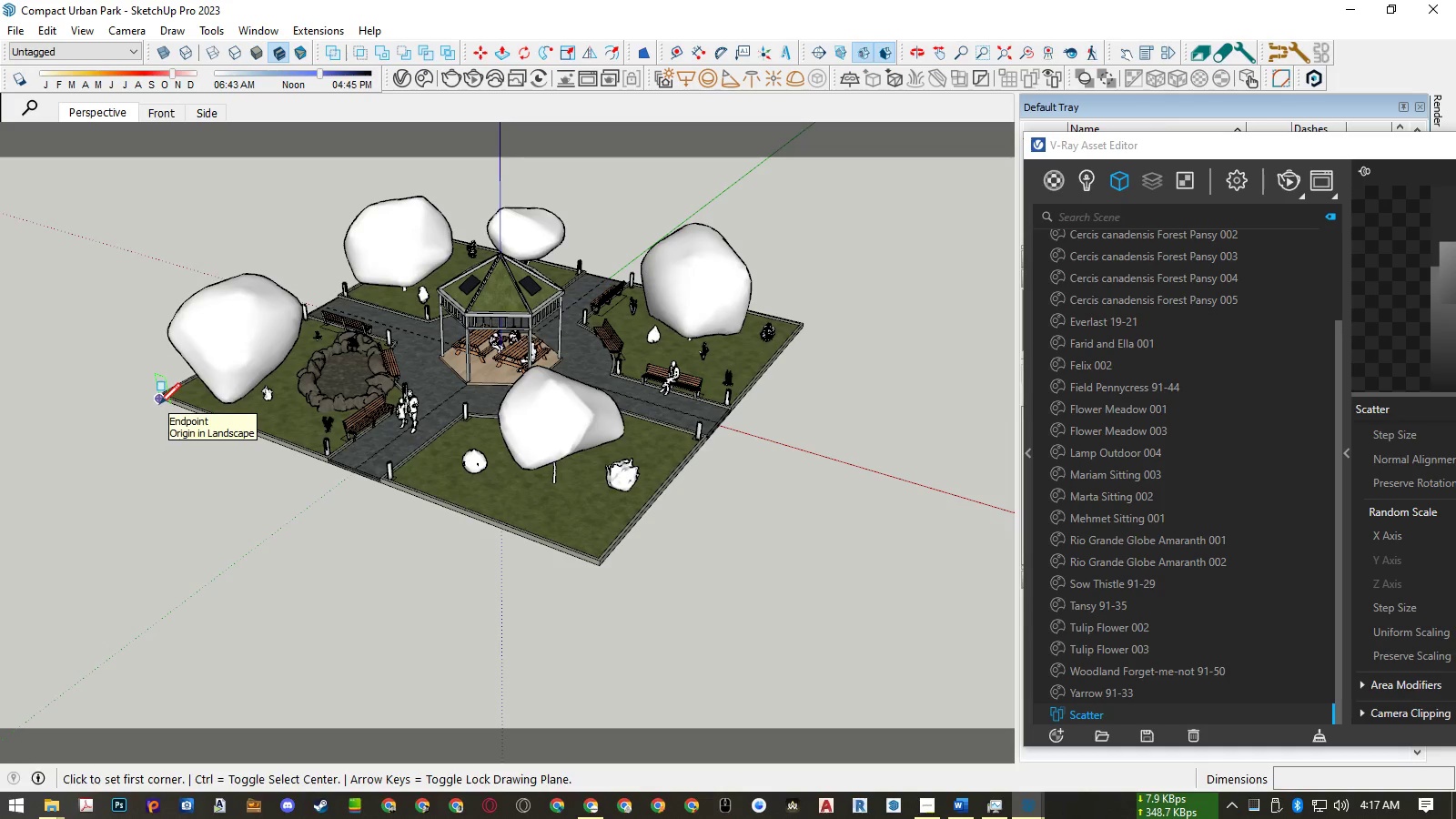 
left_click([160, 404])
 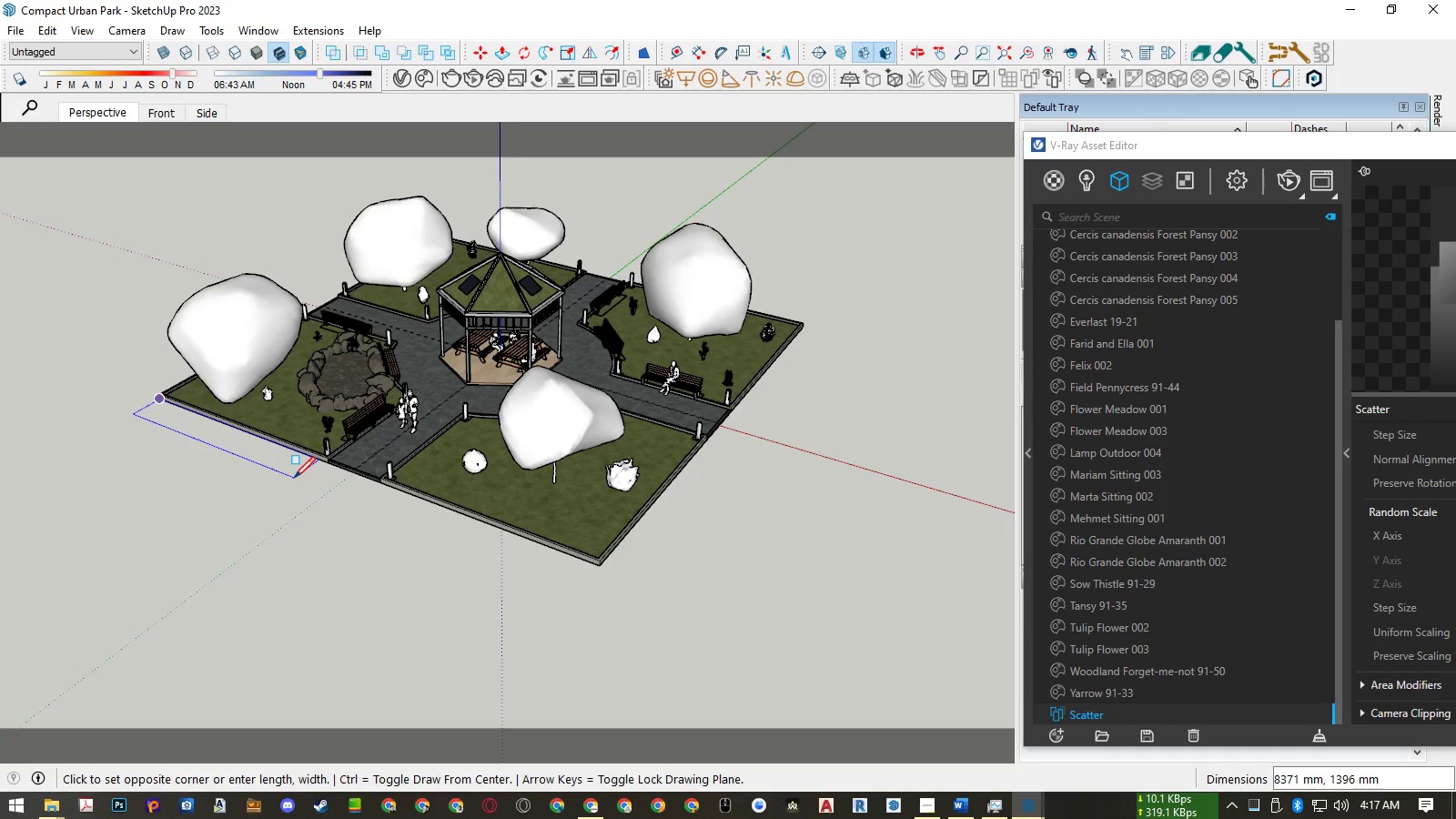 
scroll: coordinate [294, 478], scroll_direction: down, amount: 4.0
 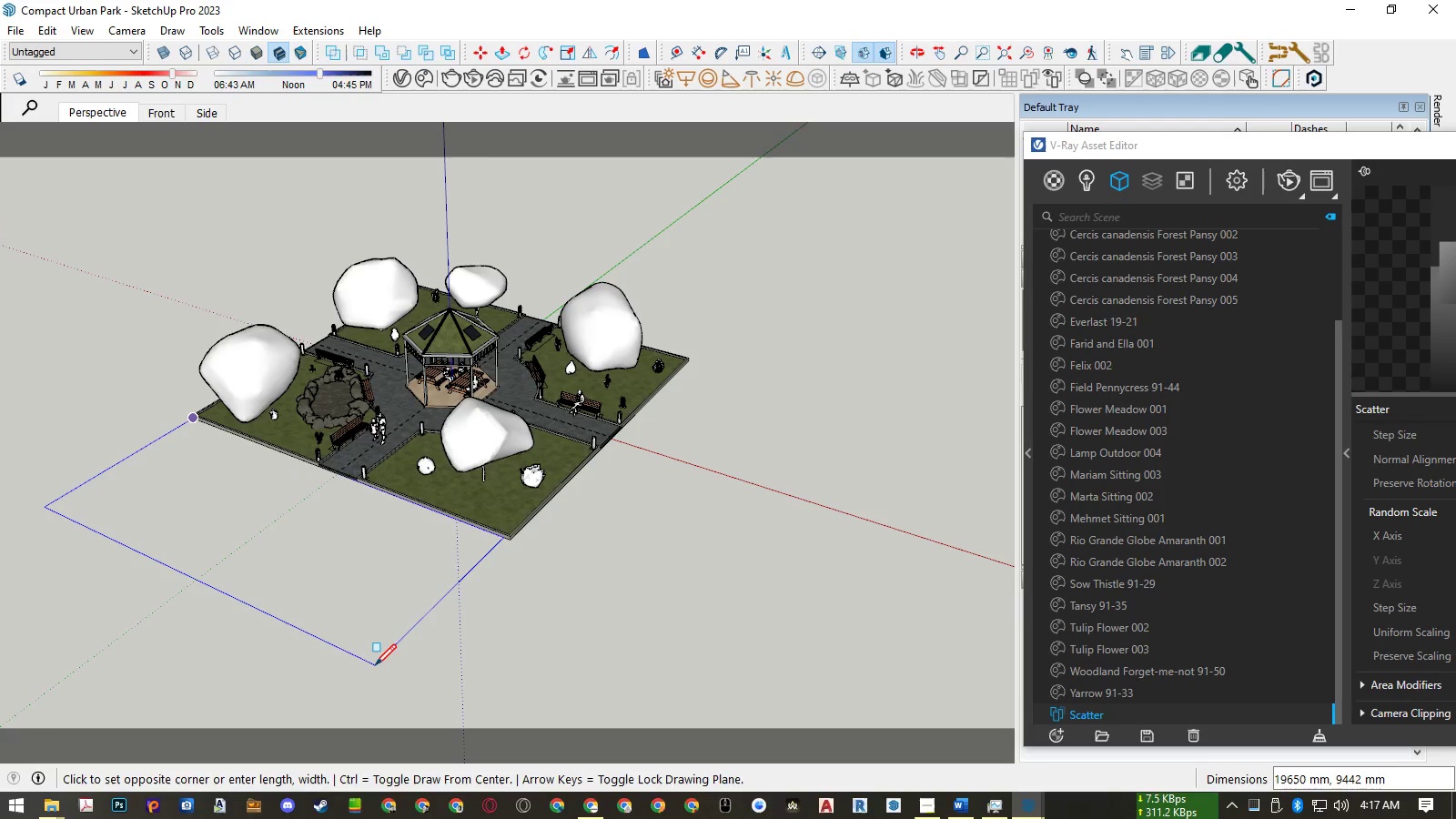 
wait(8.89)
 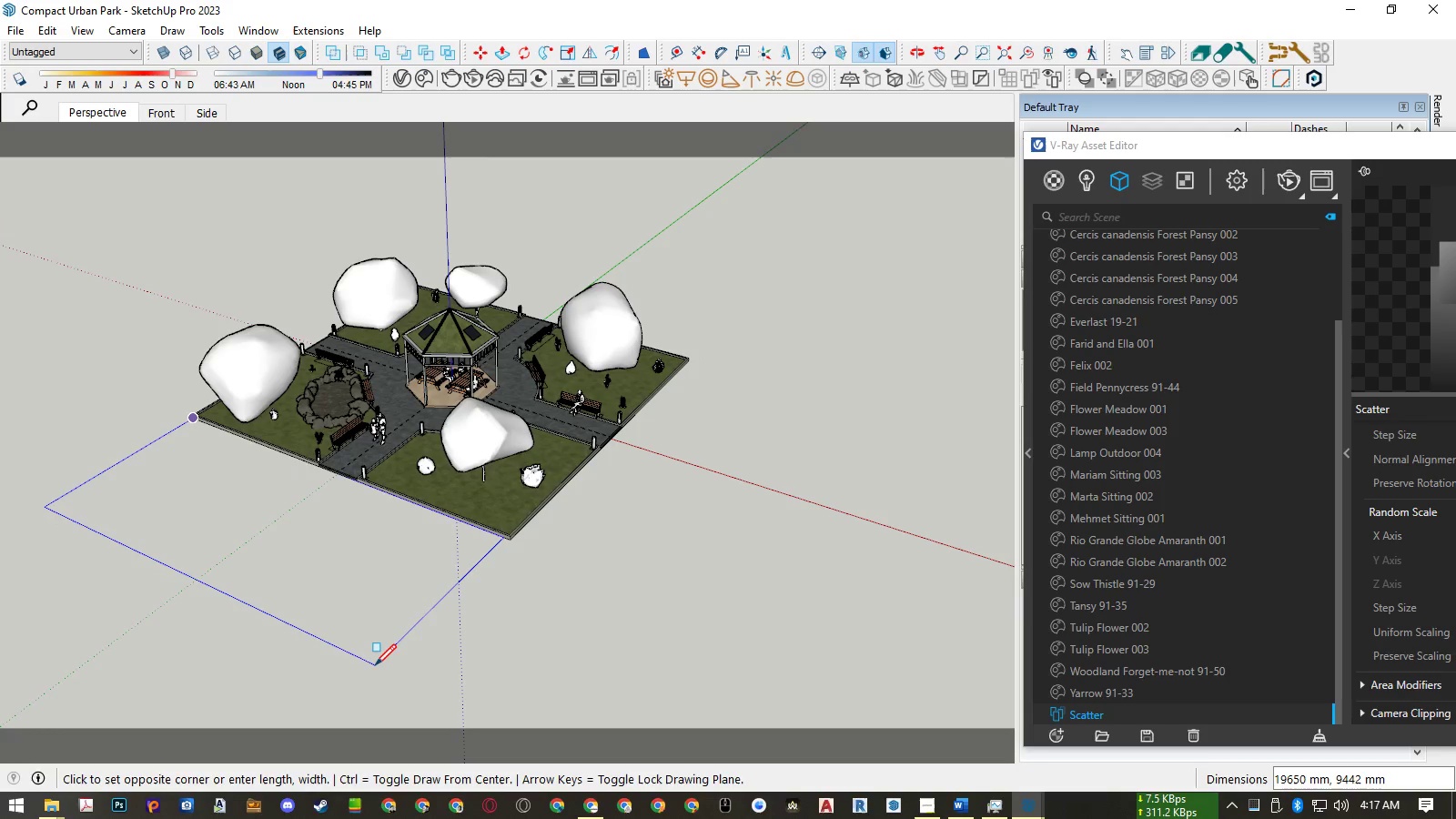 
scroll: coordinate [728, 416], scroll_direction: up, amount: 18.0
 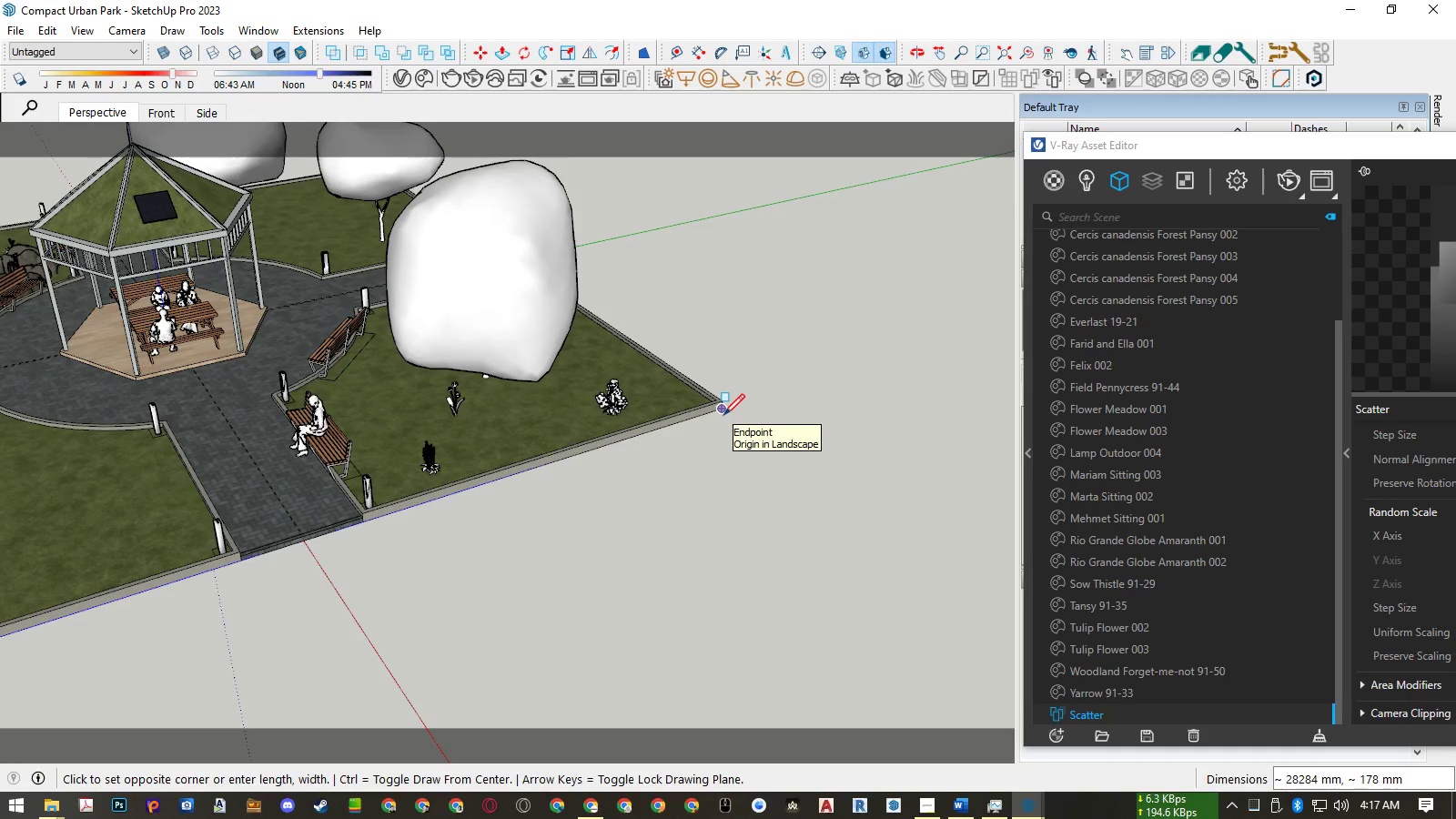 
key(Space)
 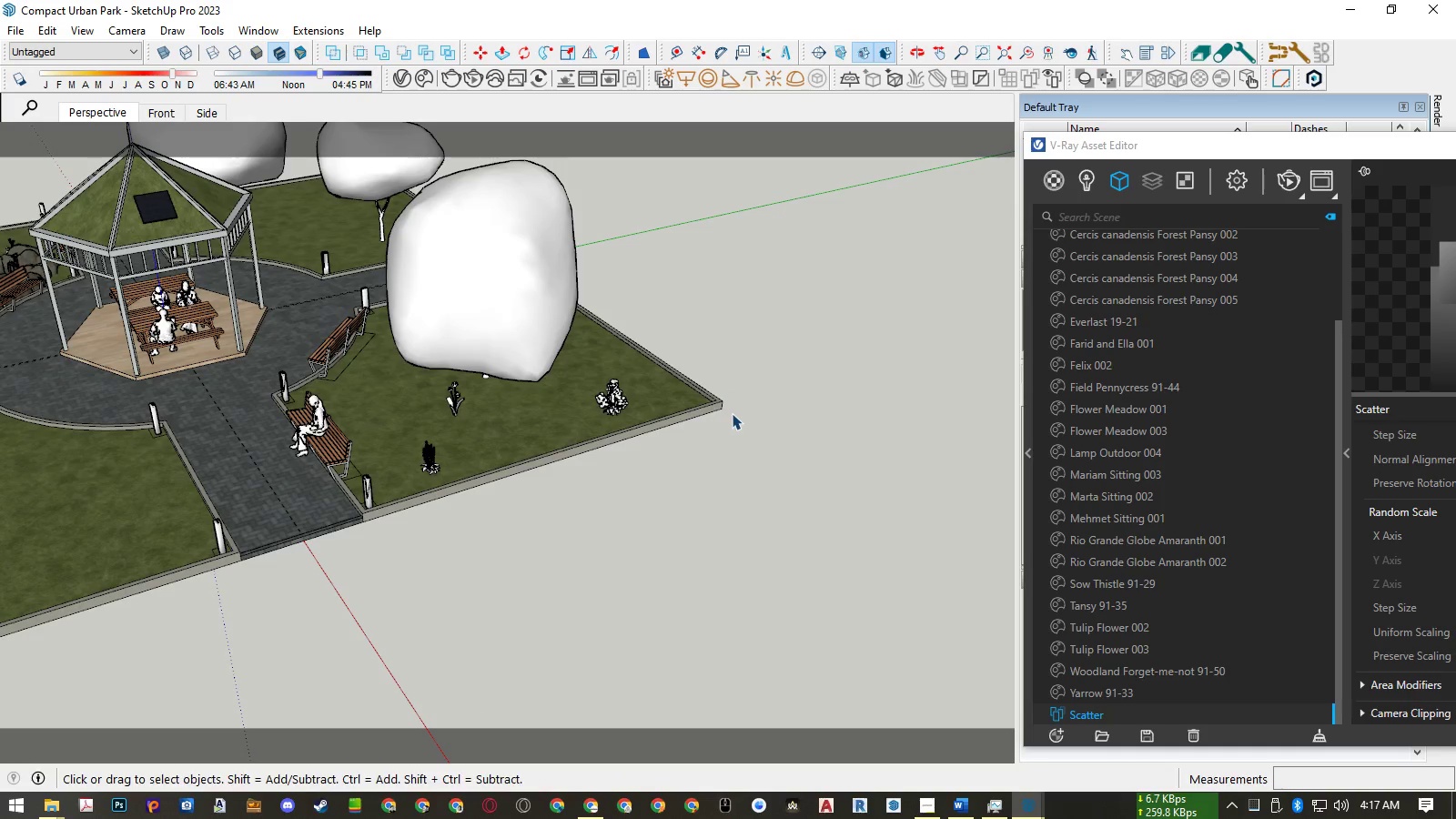 
key(R)
 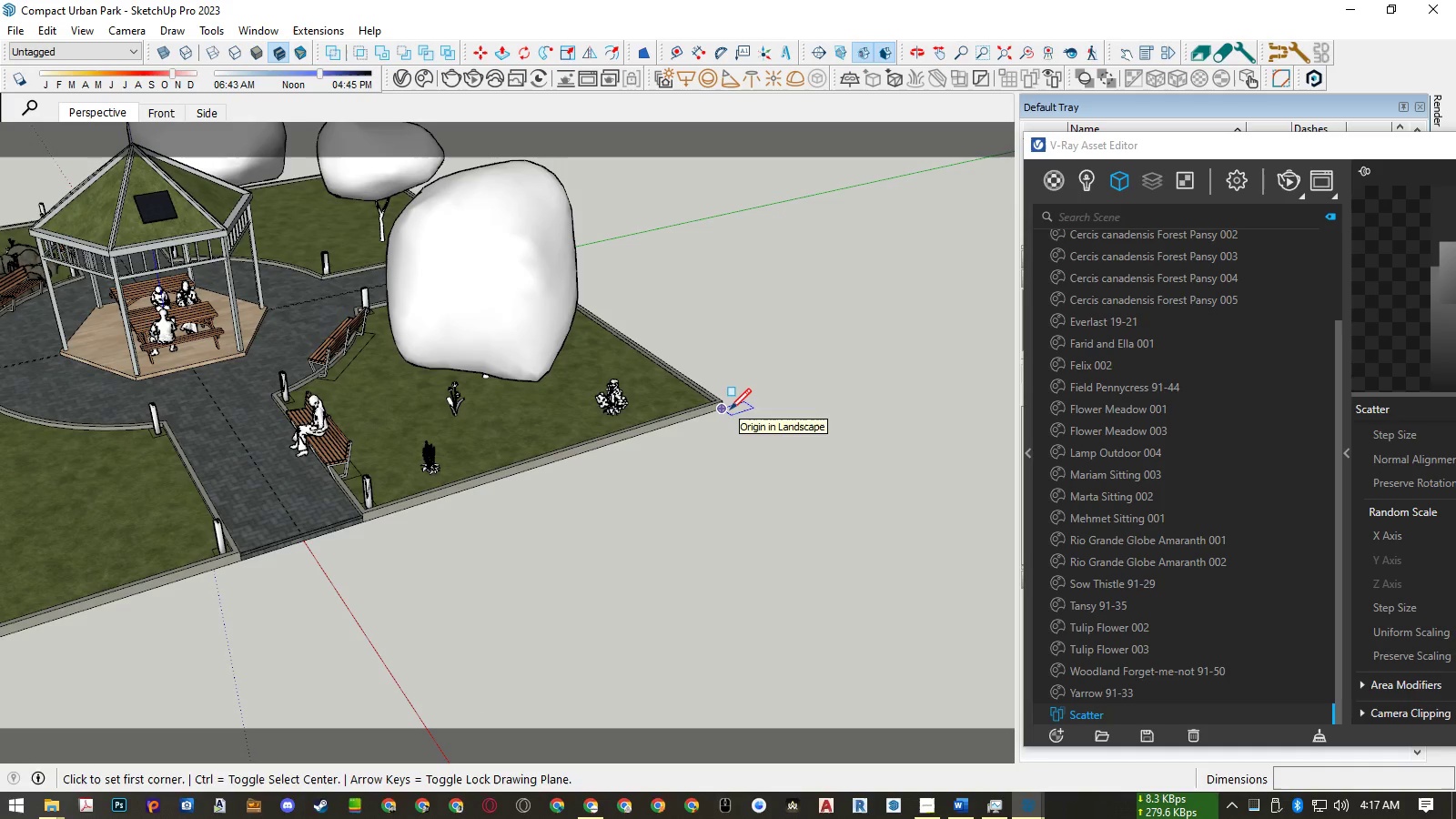 
left_click([730, 410])
 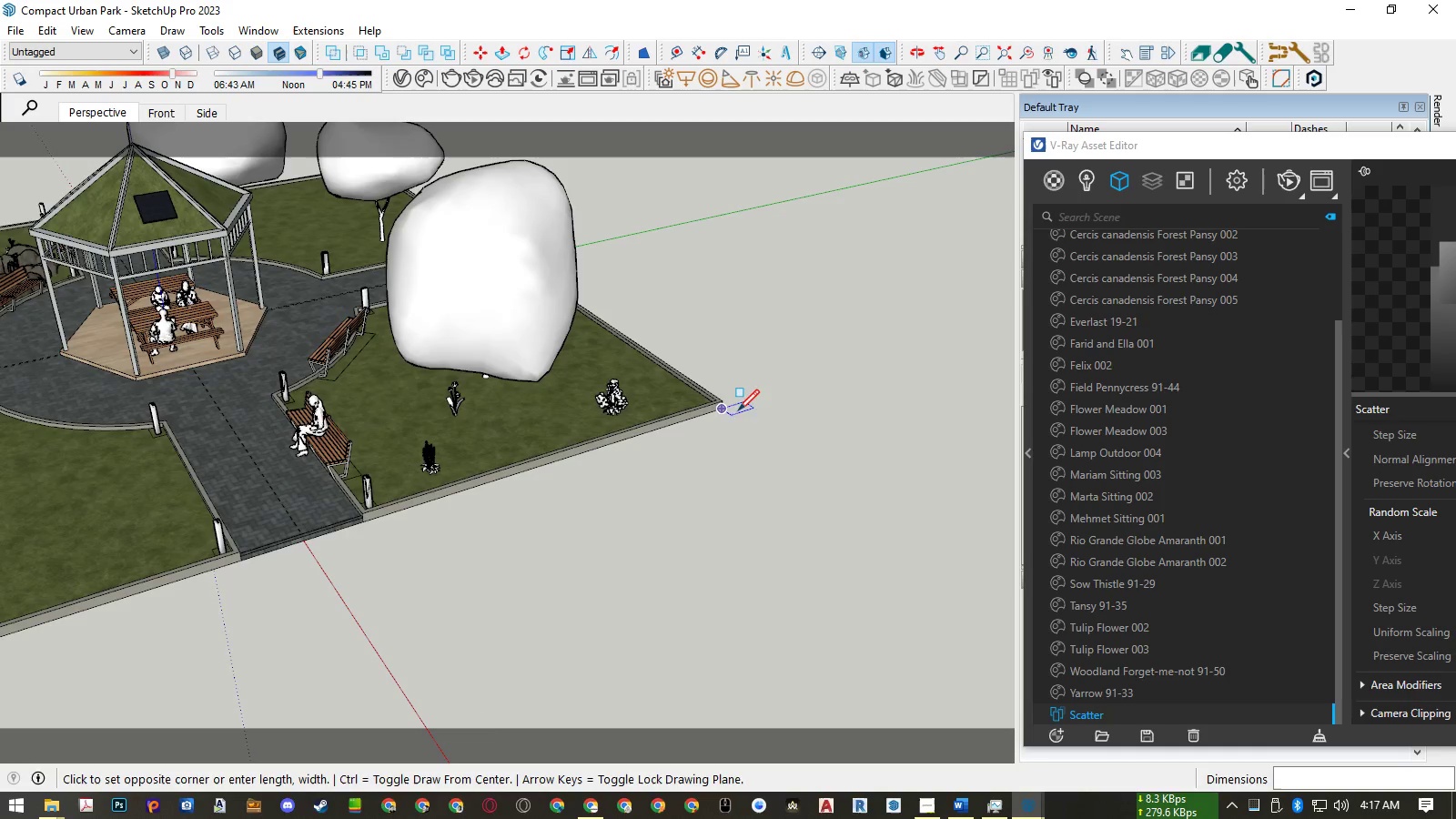 
scroll: coordinate [742, 412], scroll_direction: down, amount: 17.0
 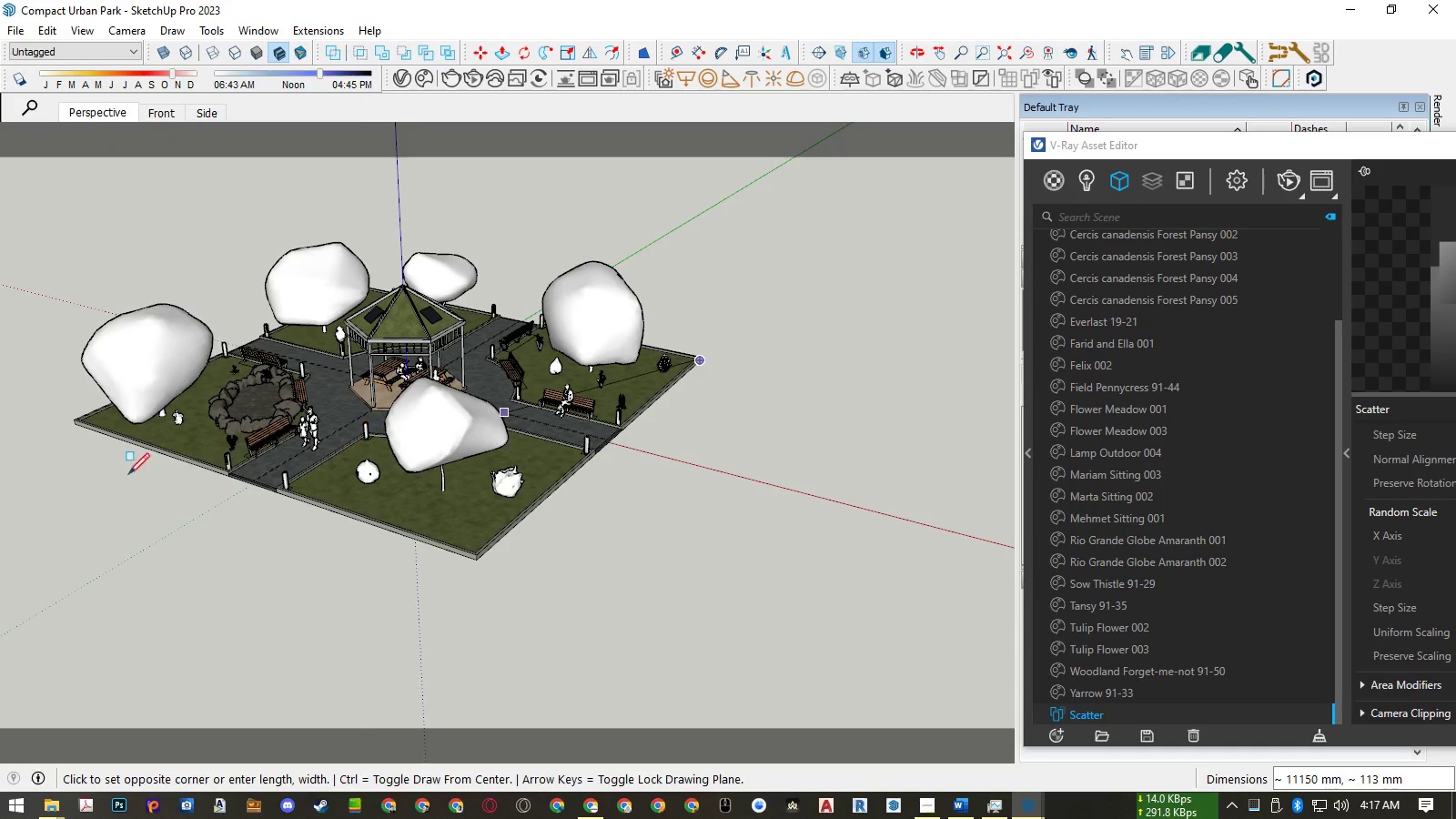 
scroll: coordinate [77, 430], scroll_direction: up, amount: 5.0
 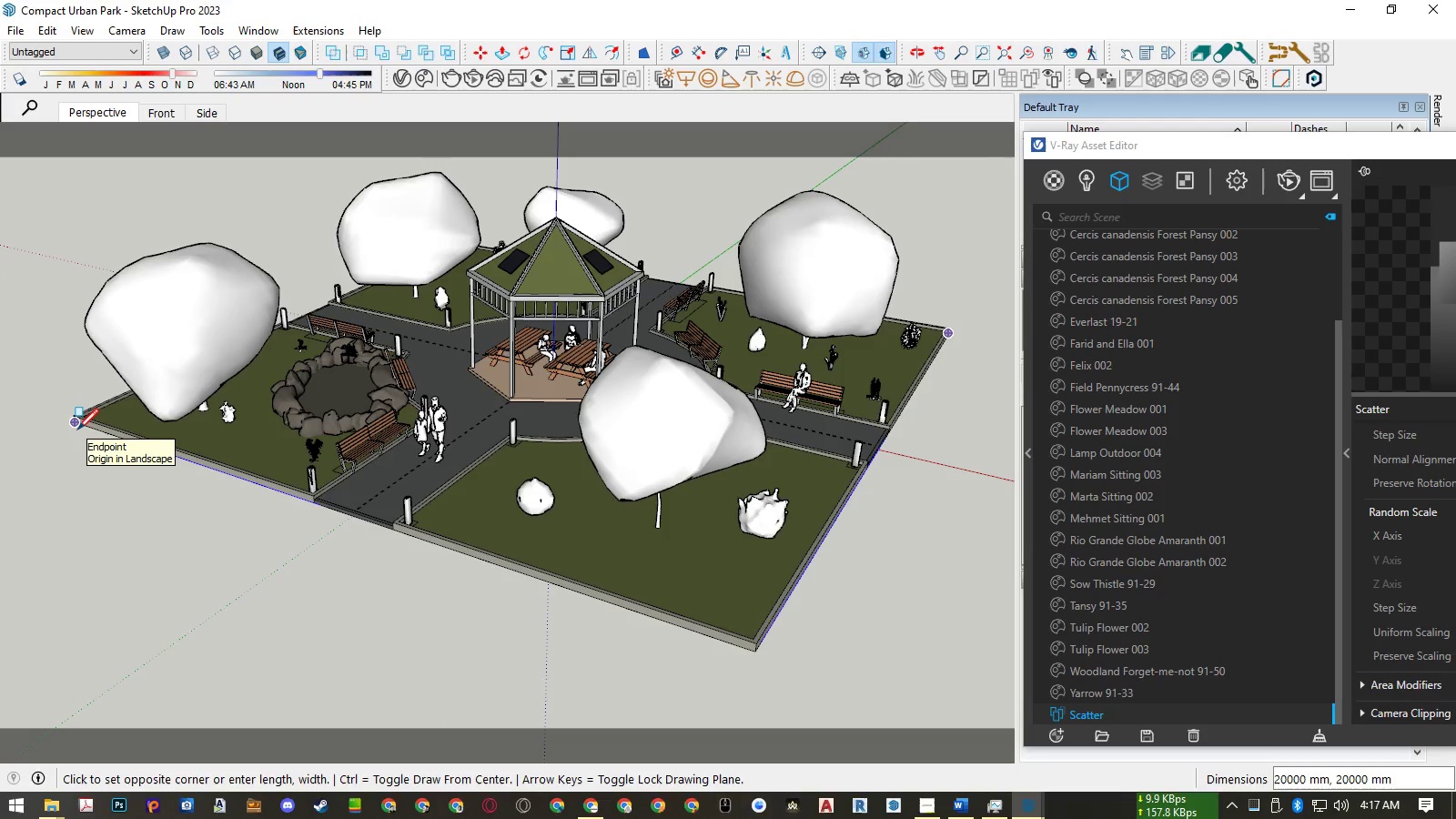 
left_click([77, 430])
 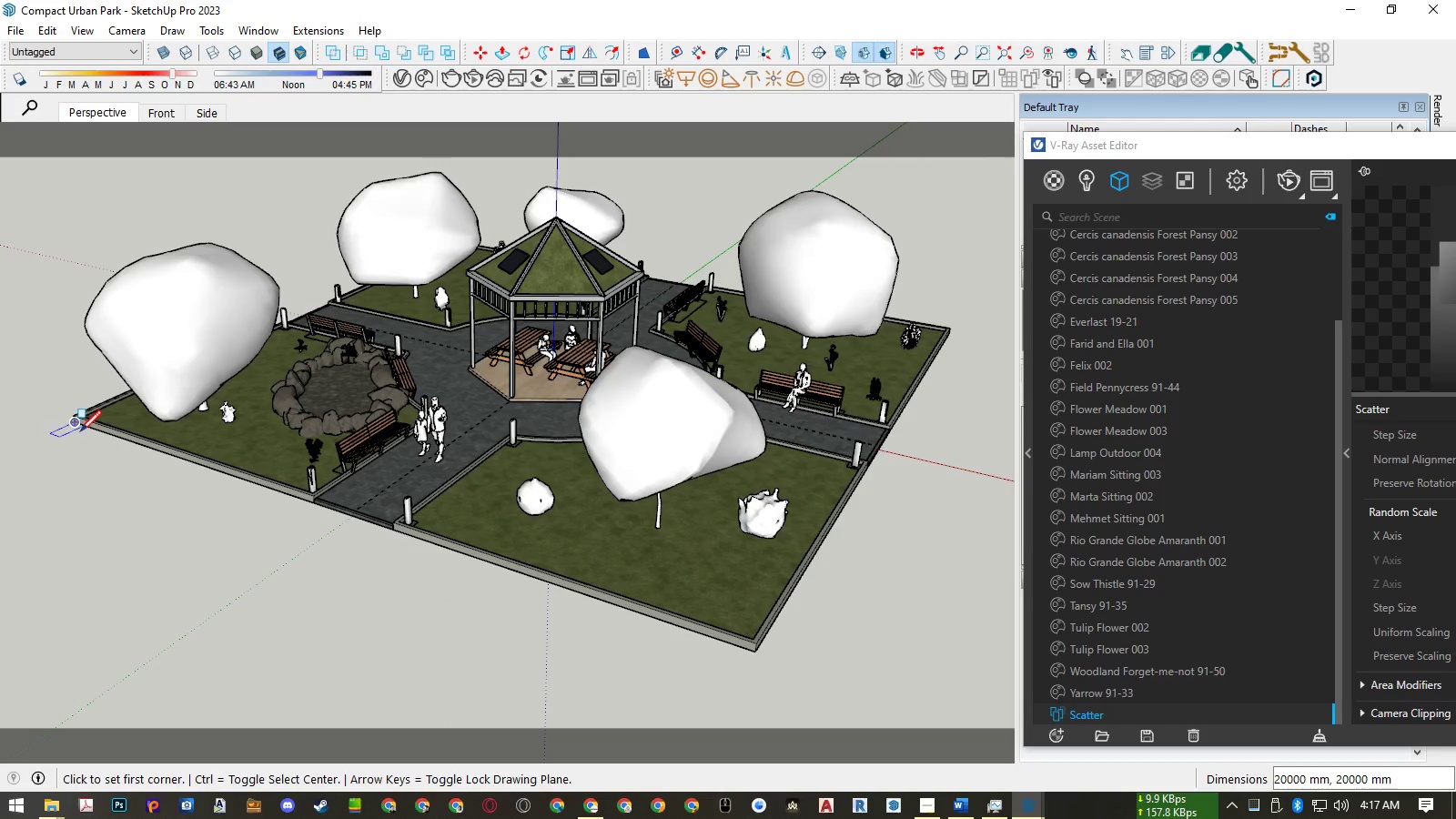 
key(Space)
 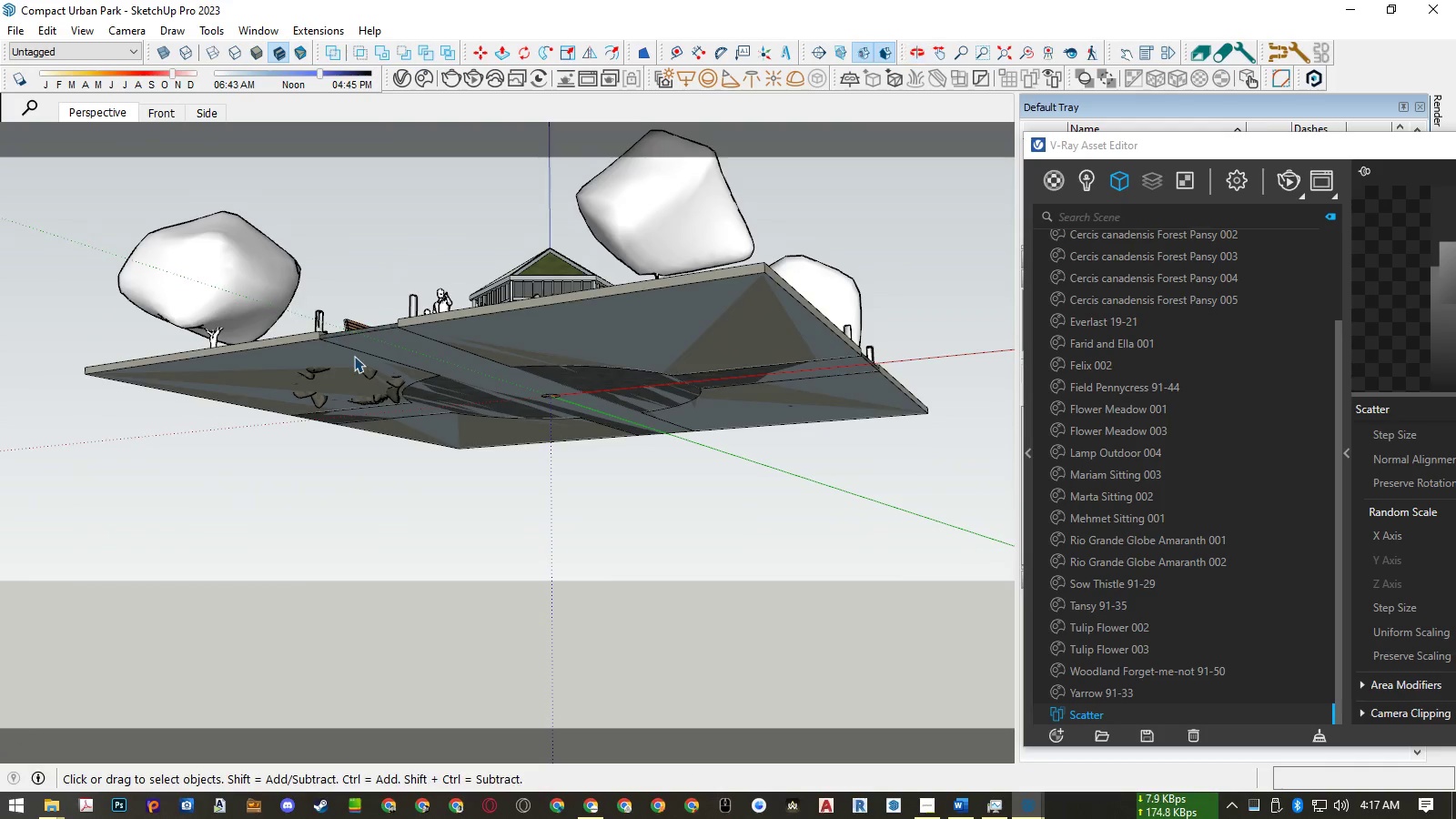 
left_click([369, 350])
 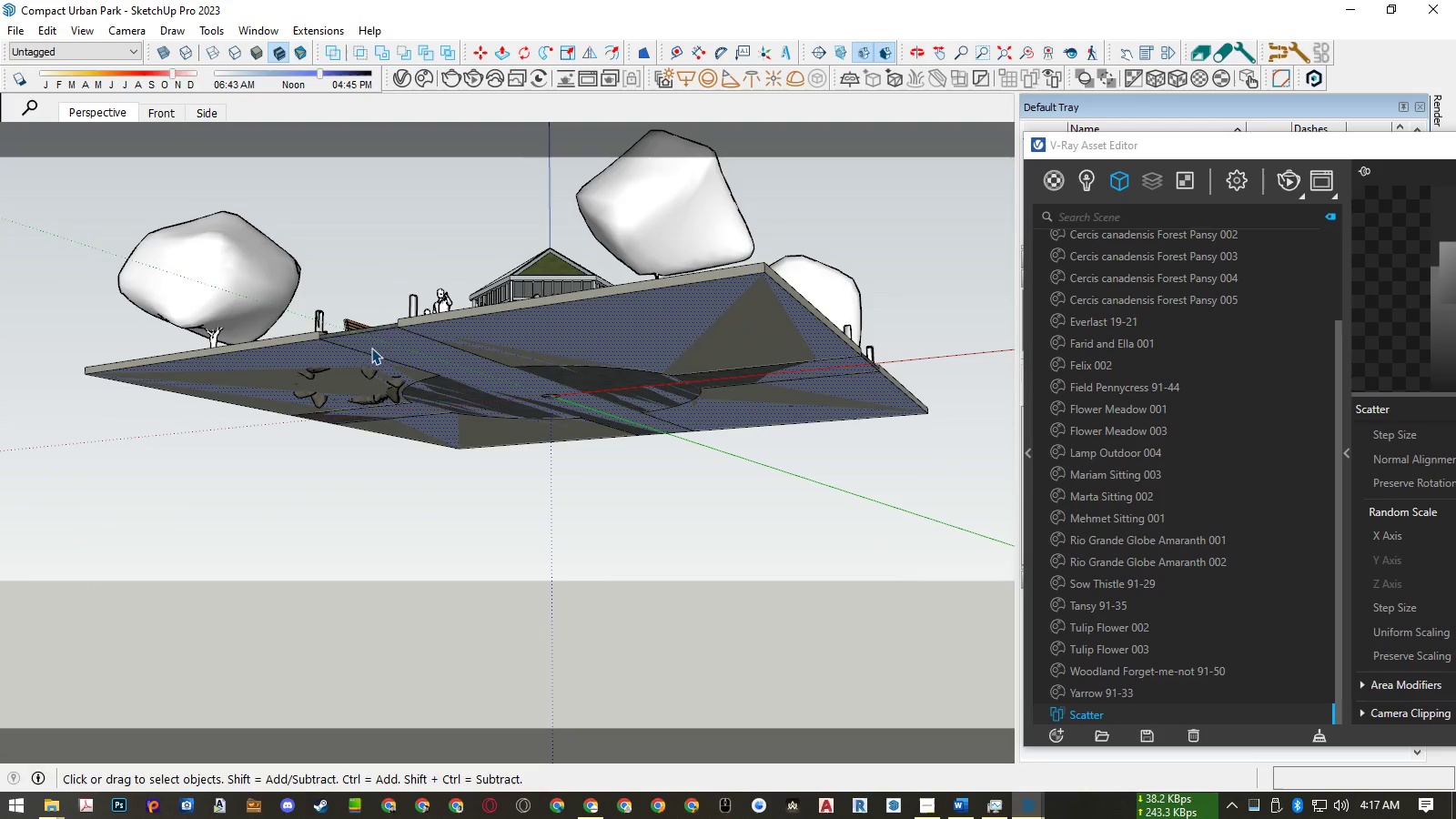 
key(F)
 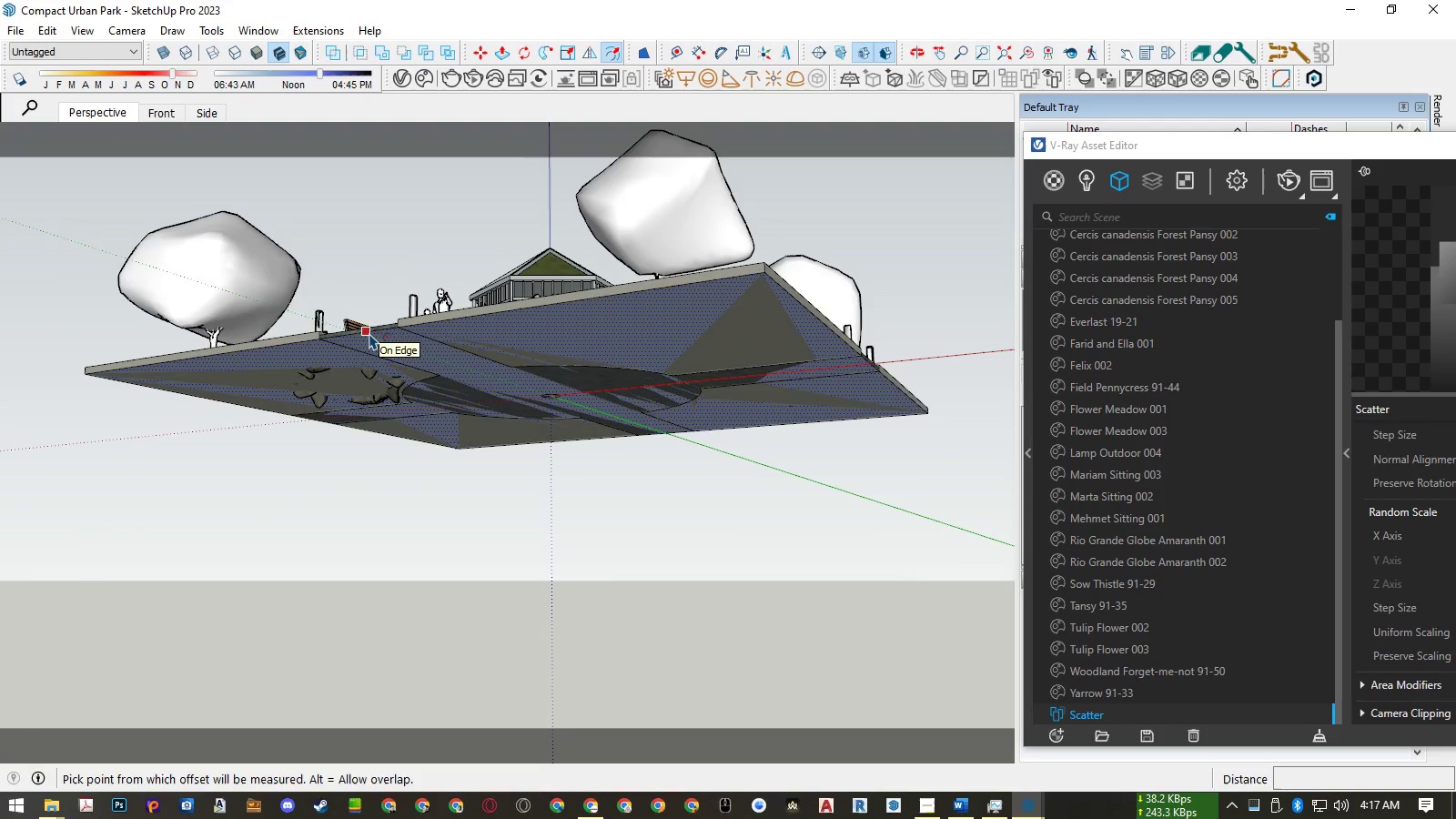 
left_click([369, 333])
 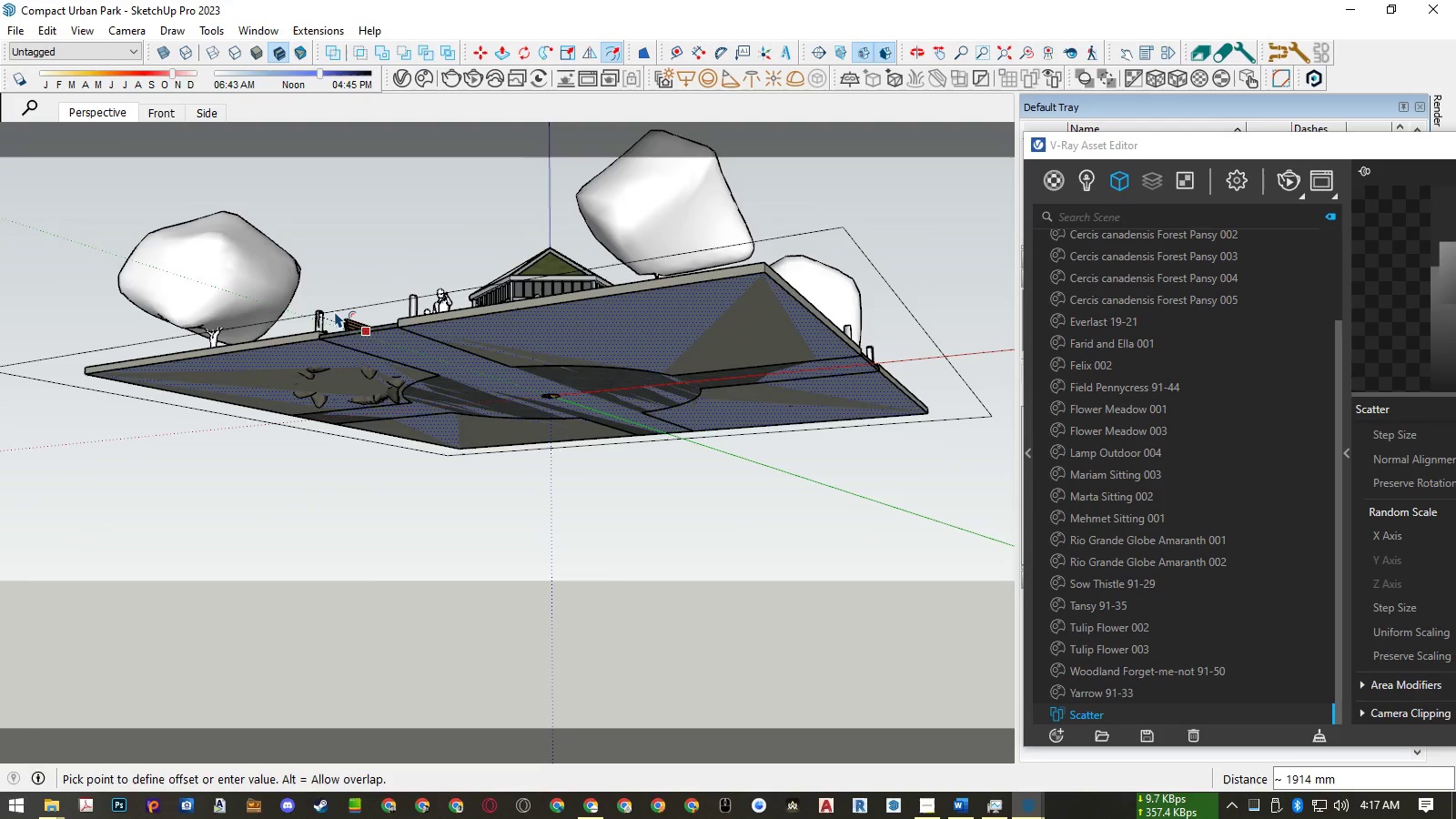 
key(Numpad2)
 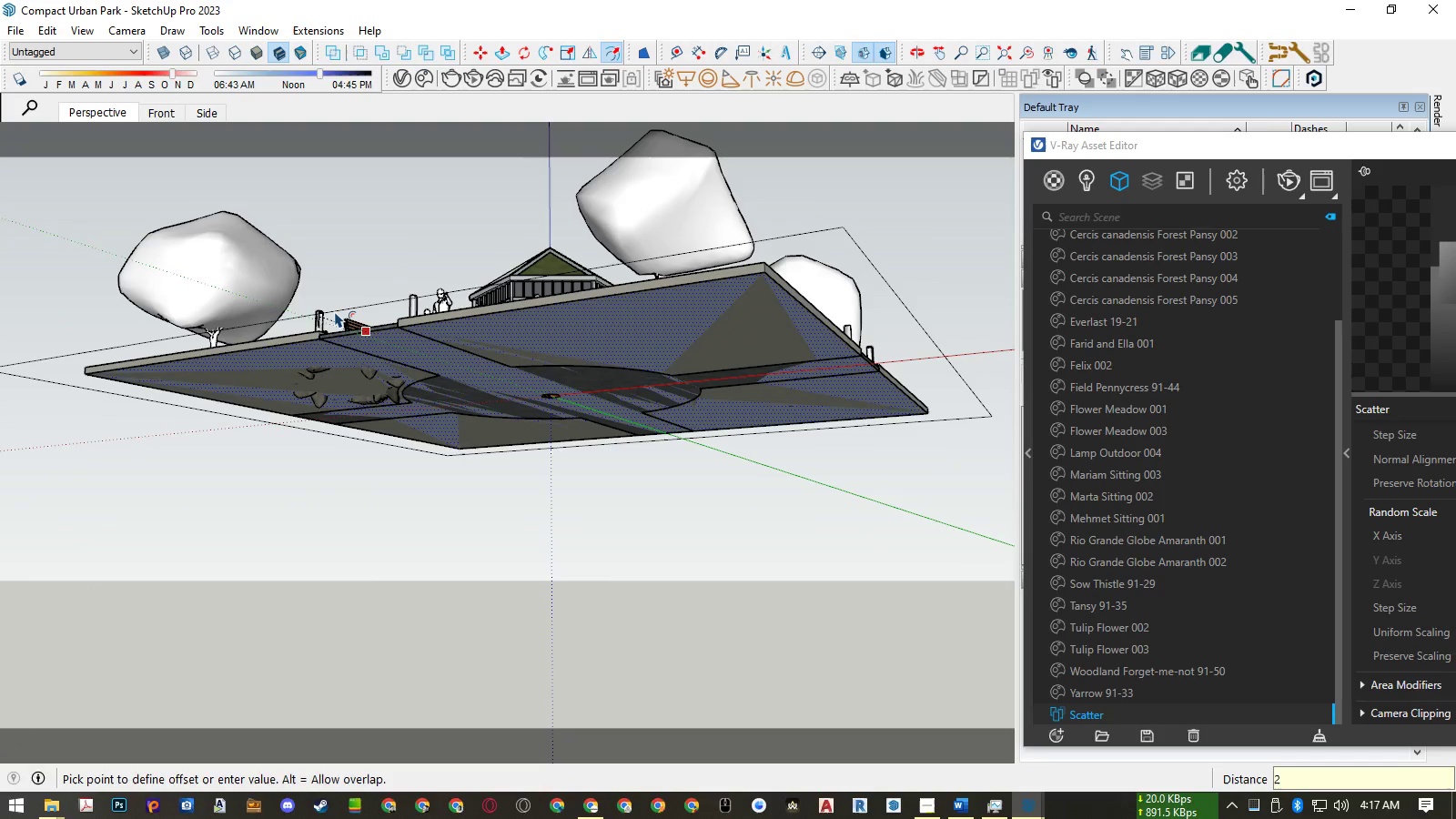 
key(Numpad0)
 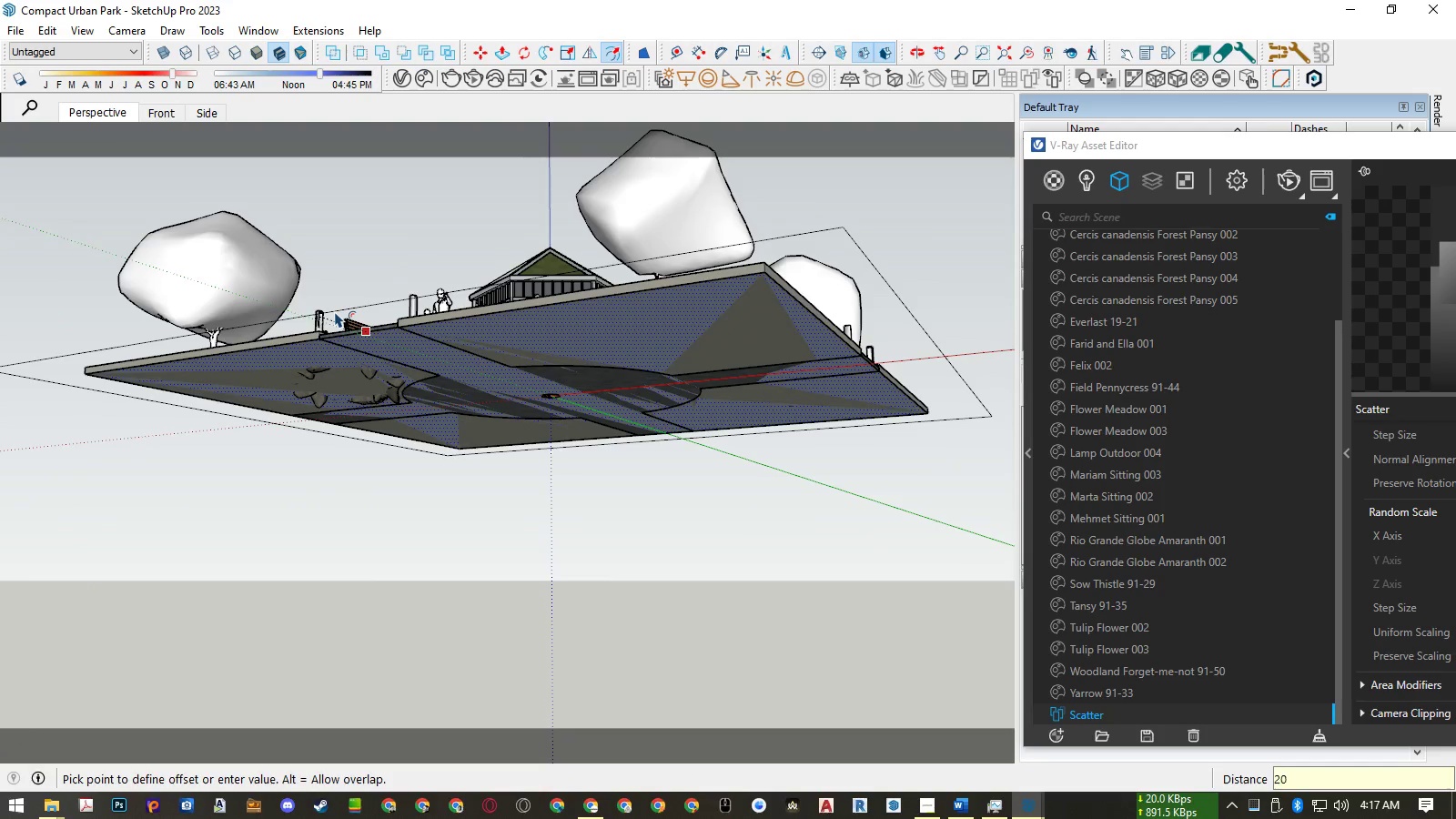 
key(Numpad0)
 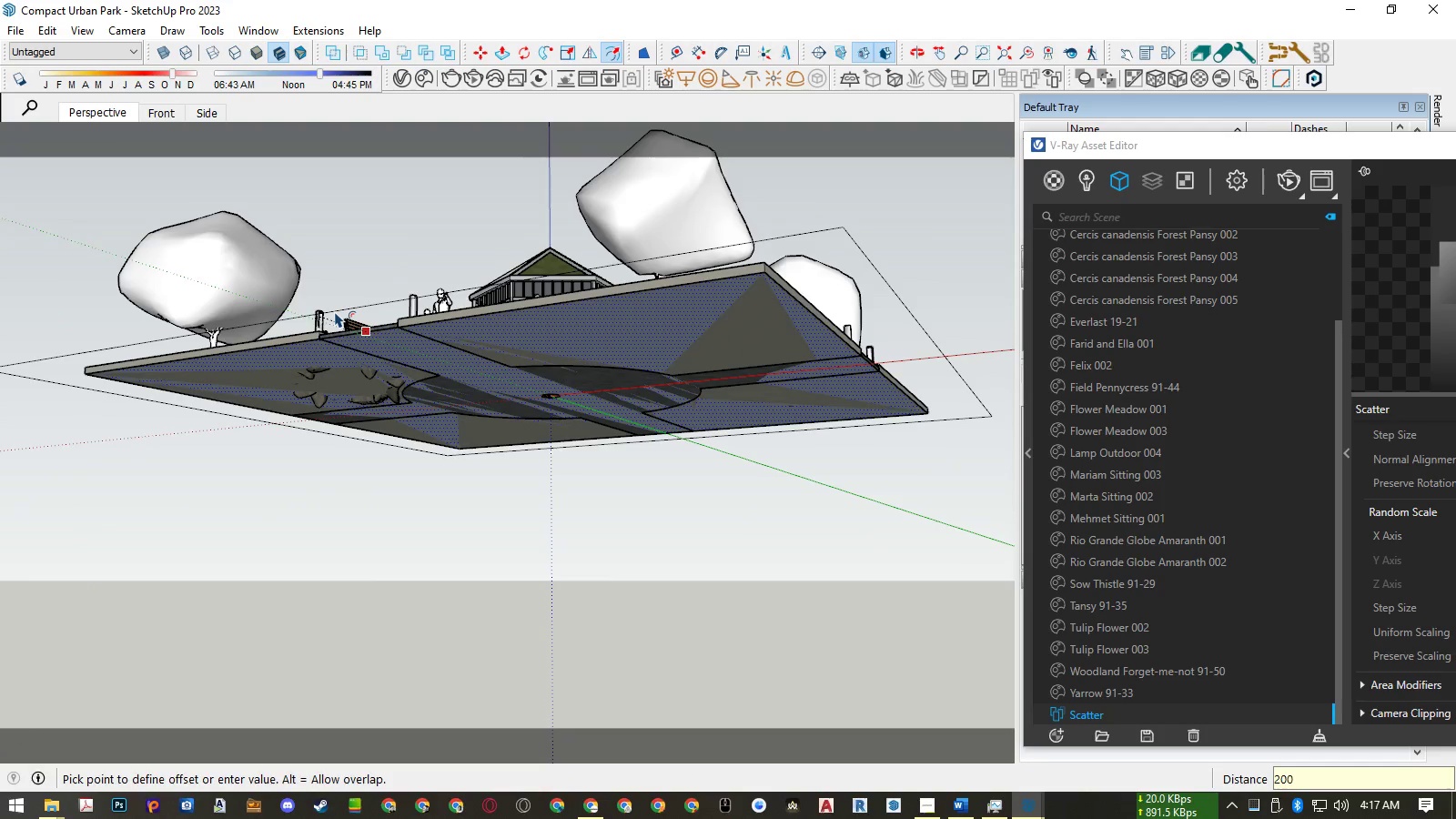 
key(Numpad0)
 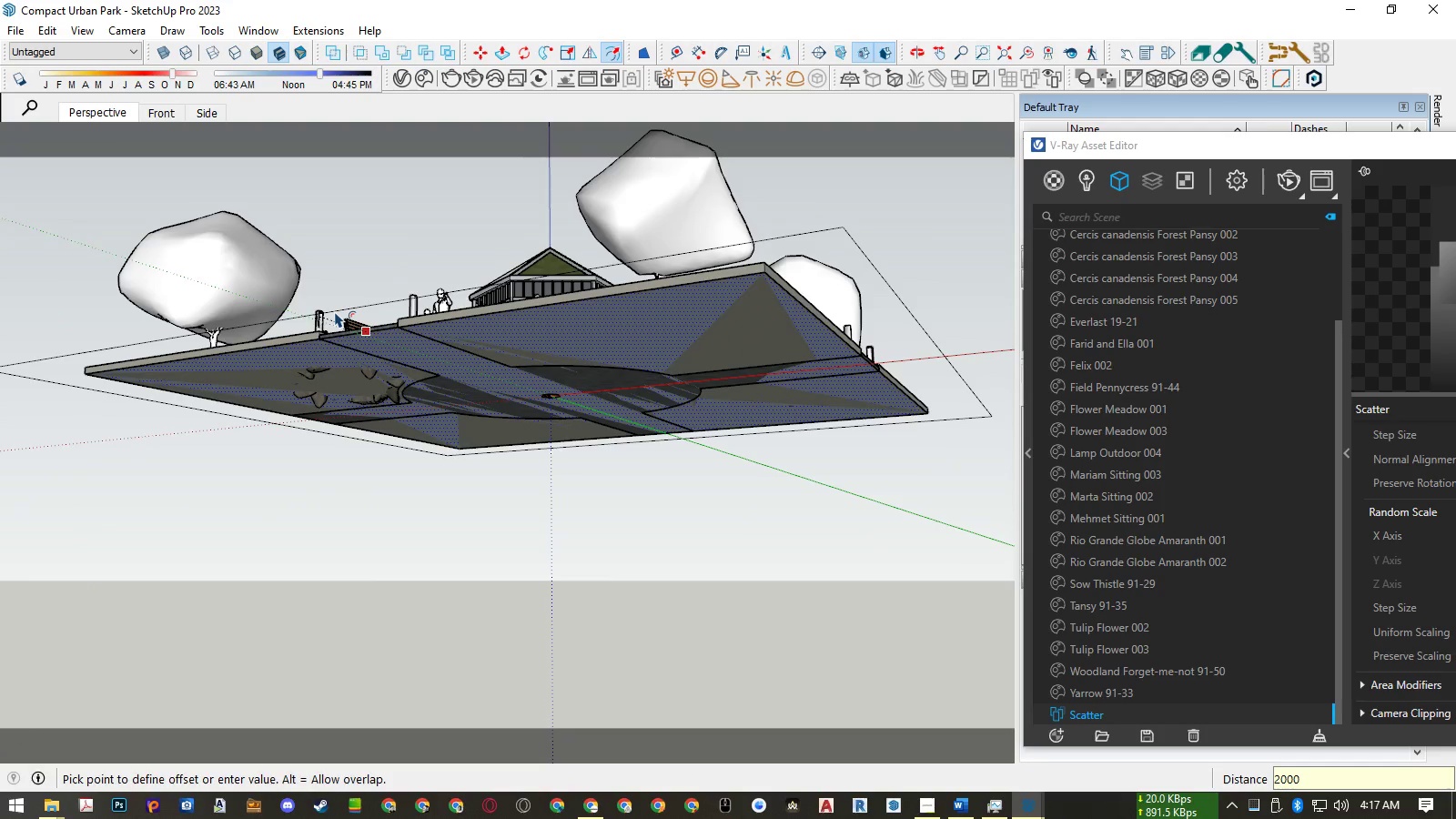 
key(NumpadEnter)
 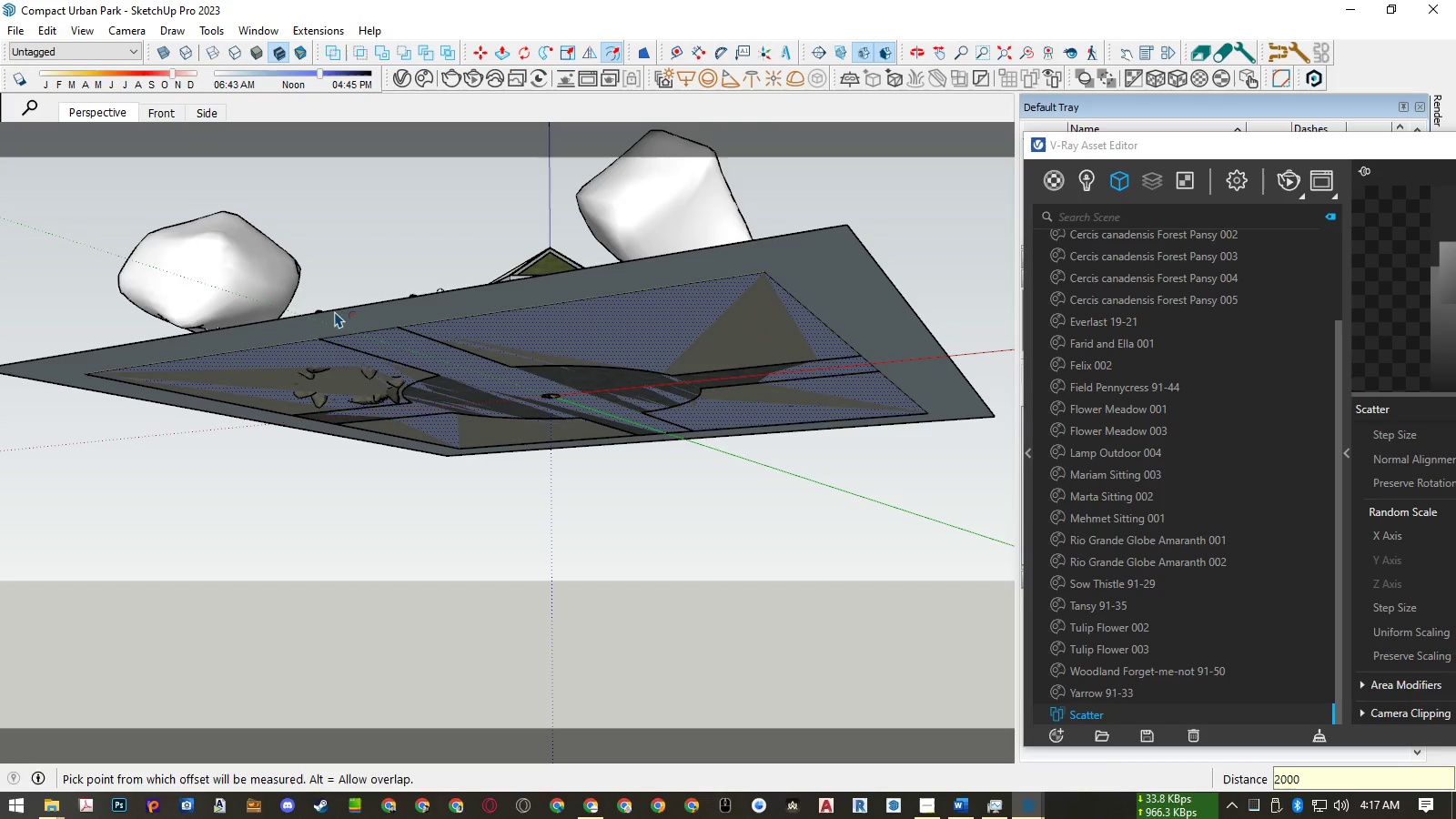 
key(Delete)
 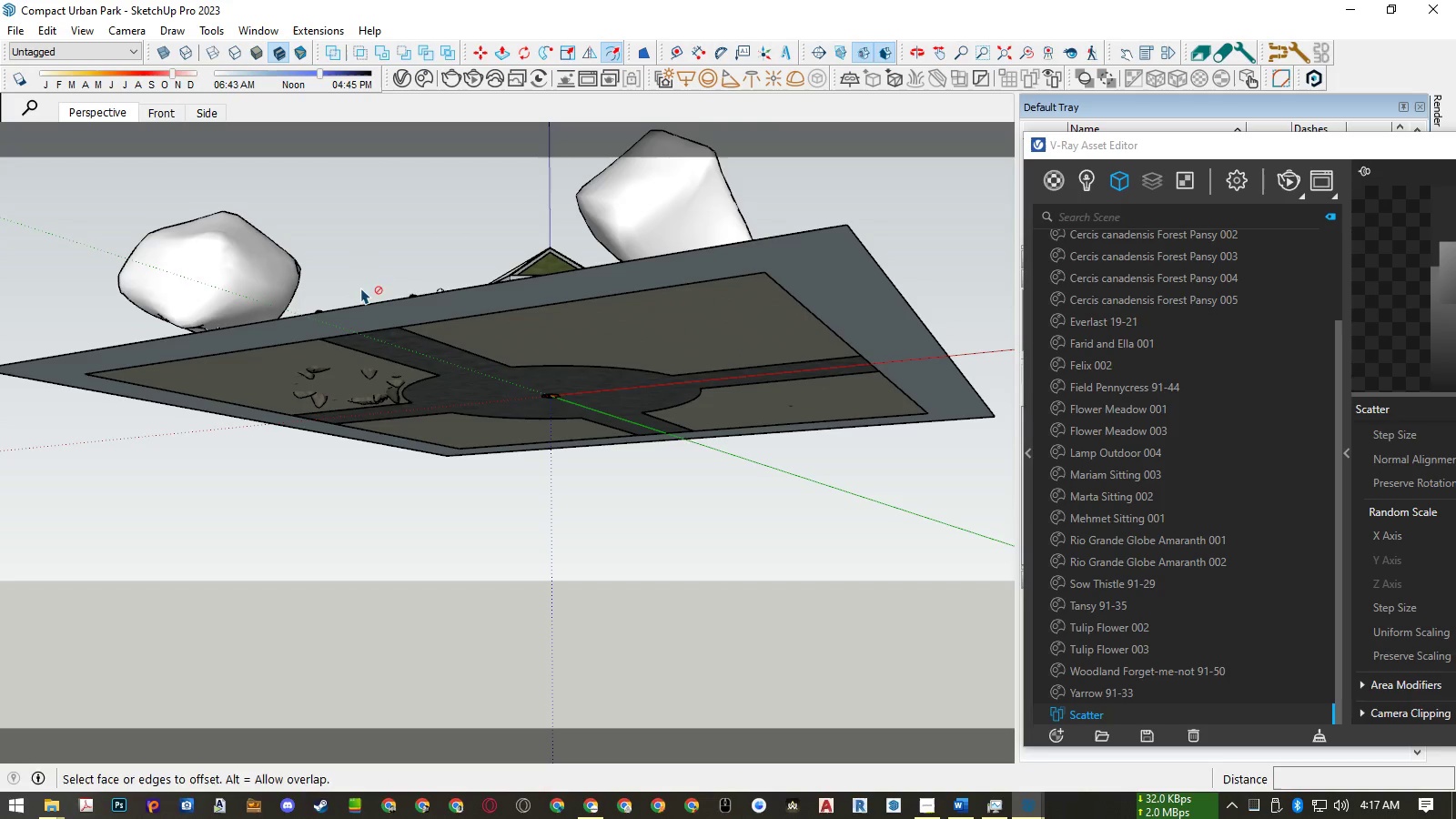 
key(Space)
 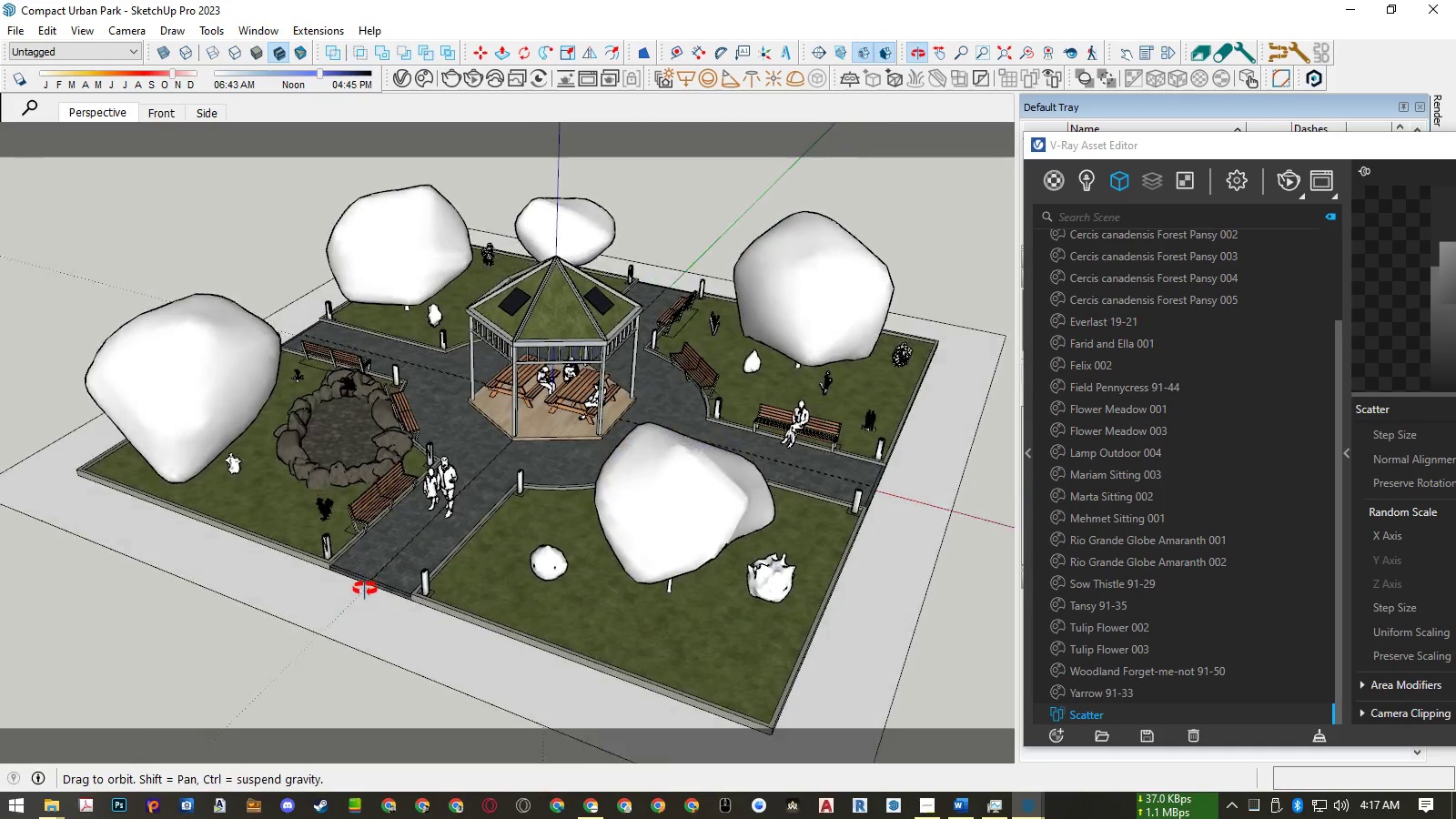 
scroll: coordinate [334, 583], scroll_direction: up, amount: 12.0
 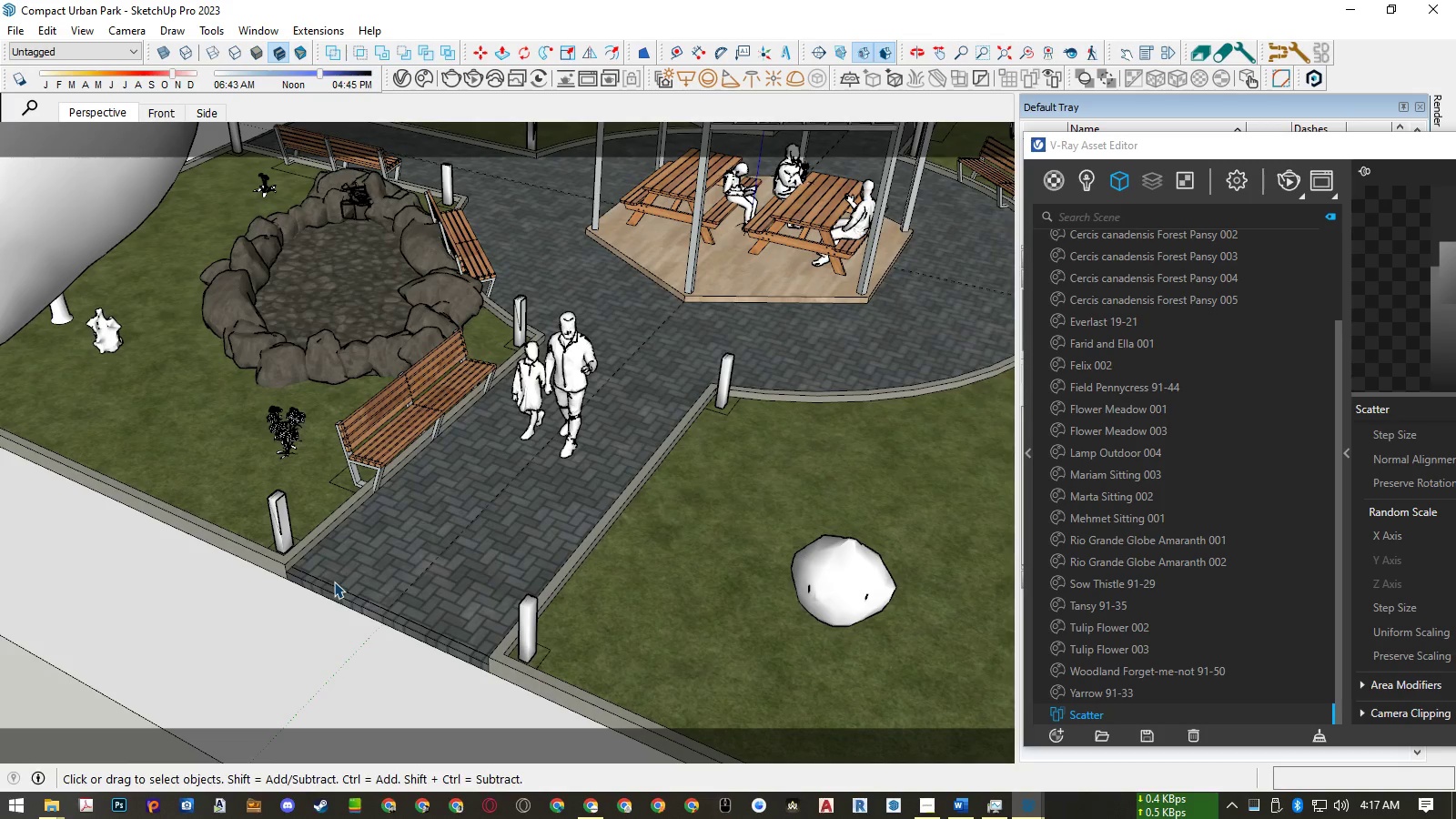 
key(L)
 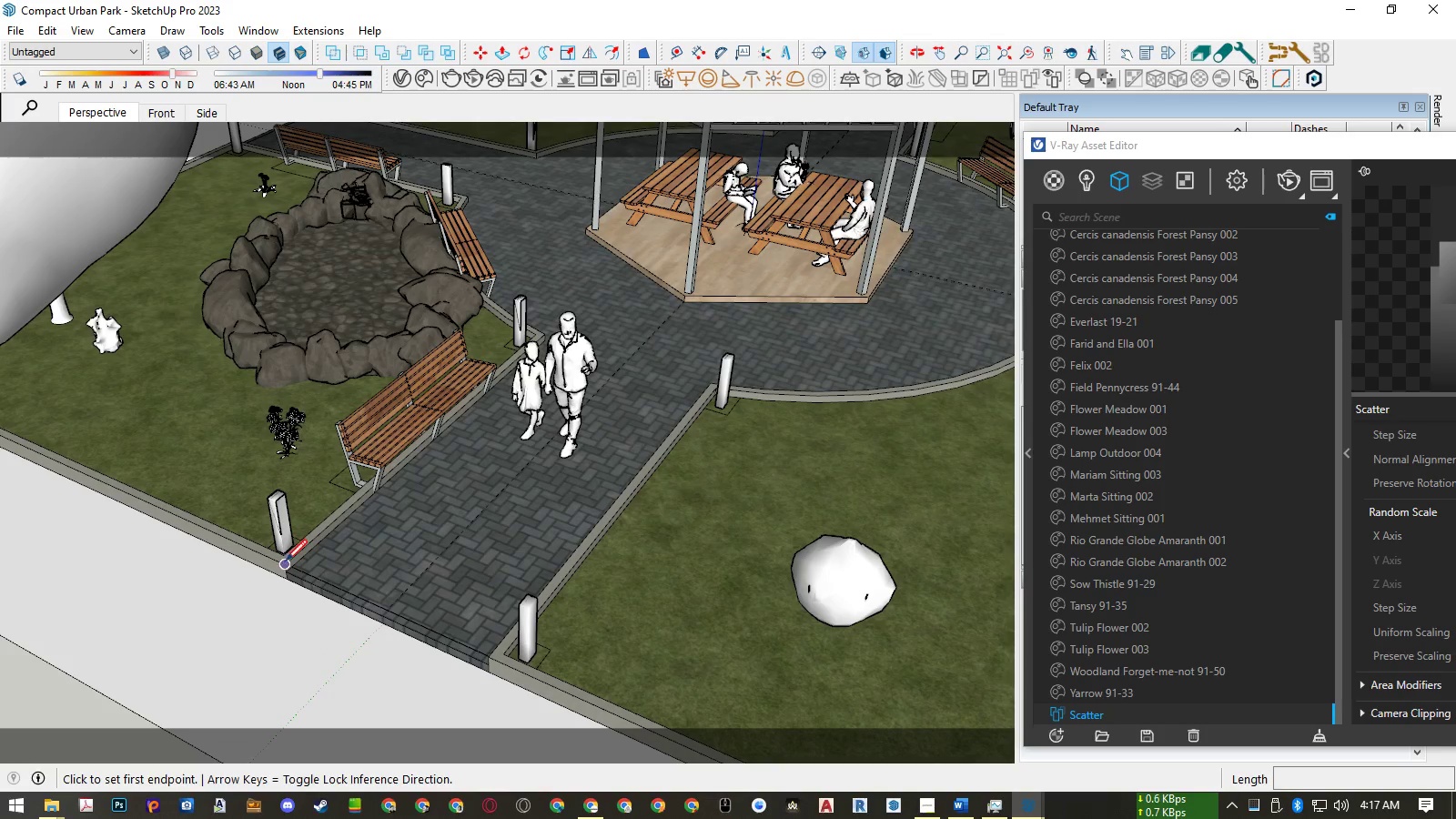 
left_click([286, 561])
 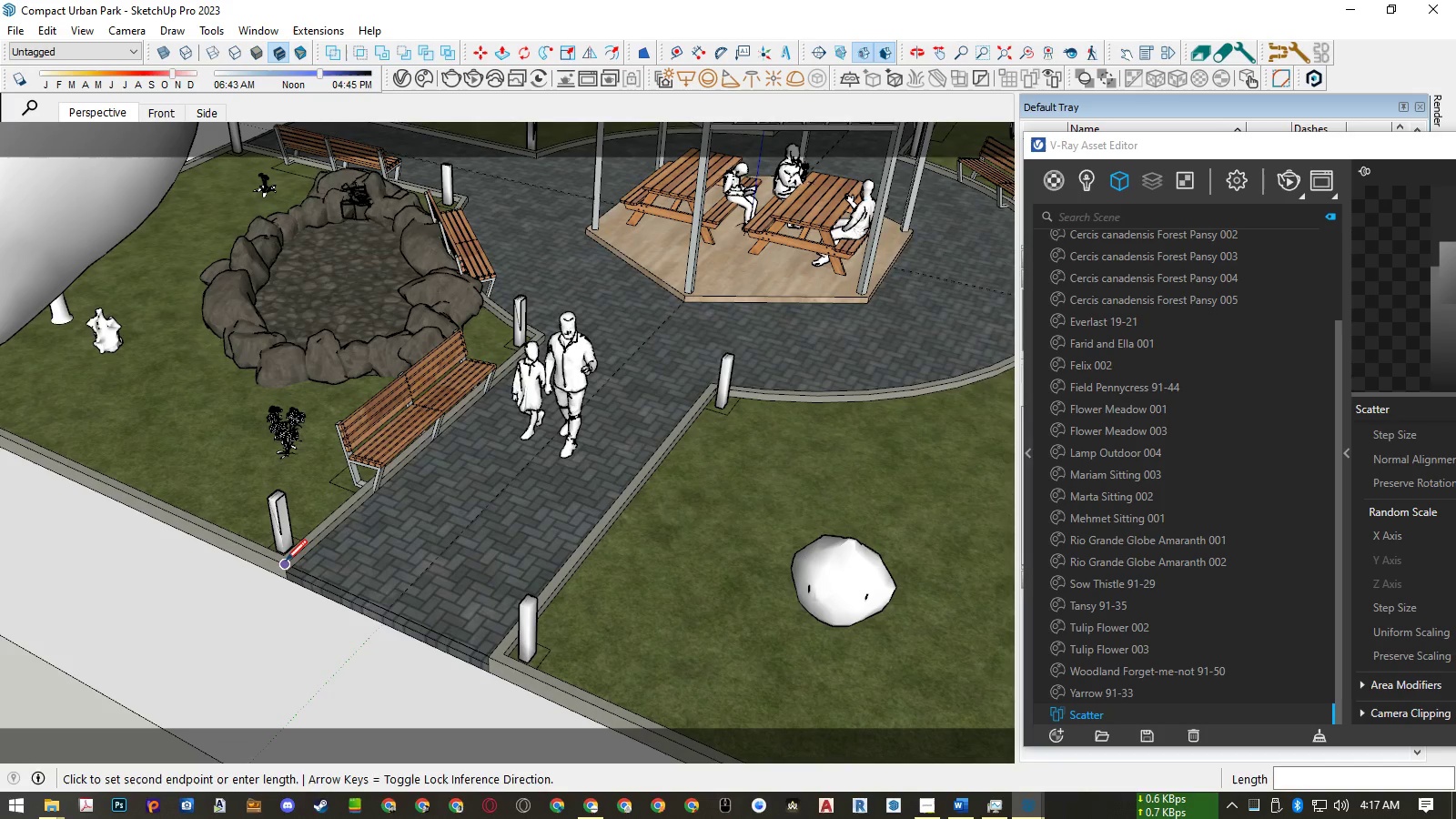 
key(ArrowLeft)
 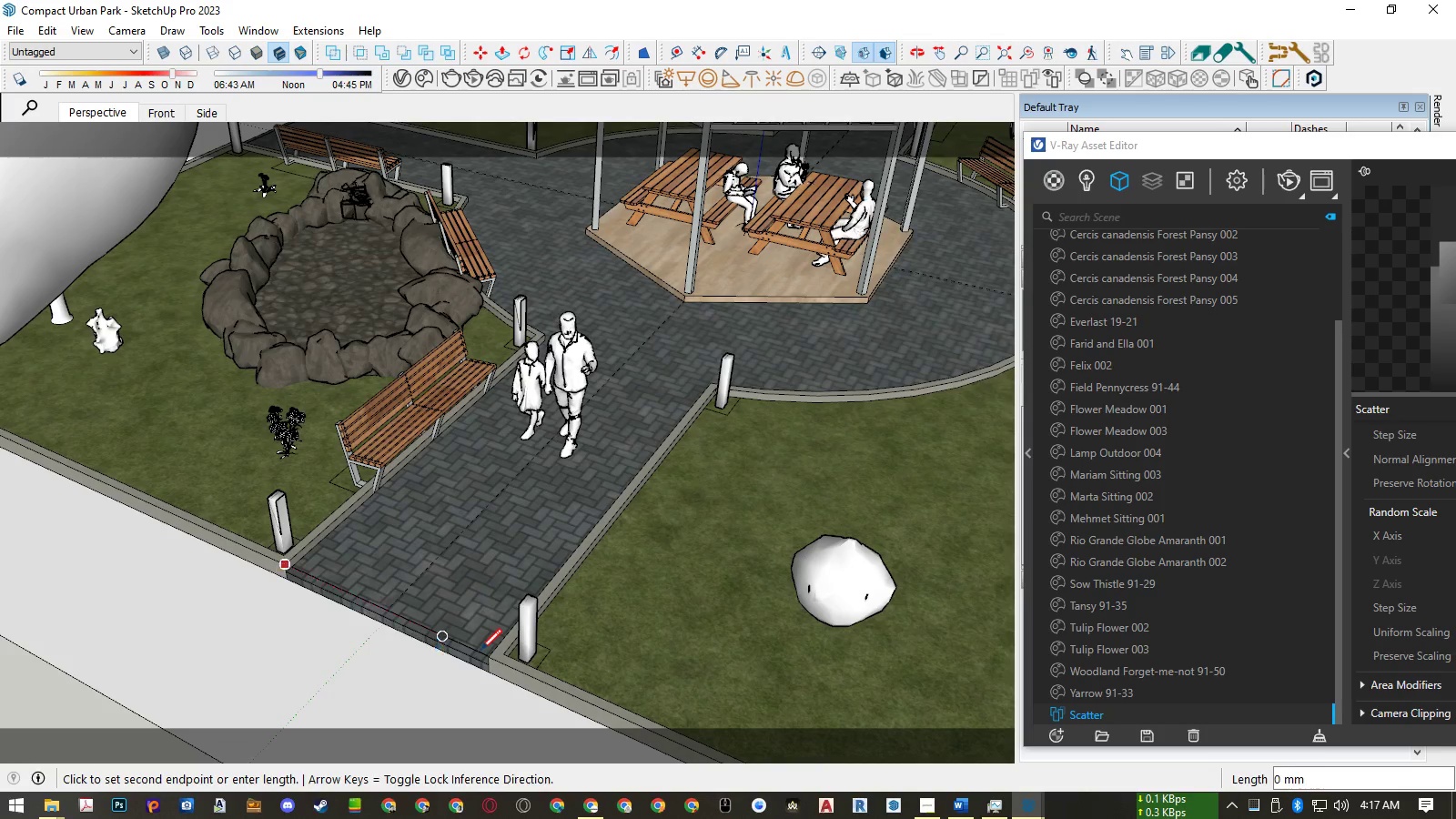 
key(ArrowRight)
 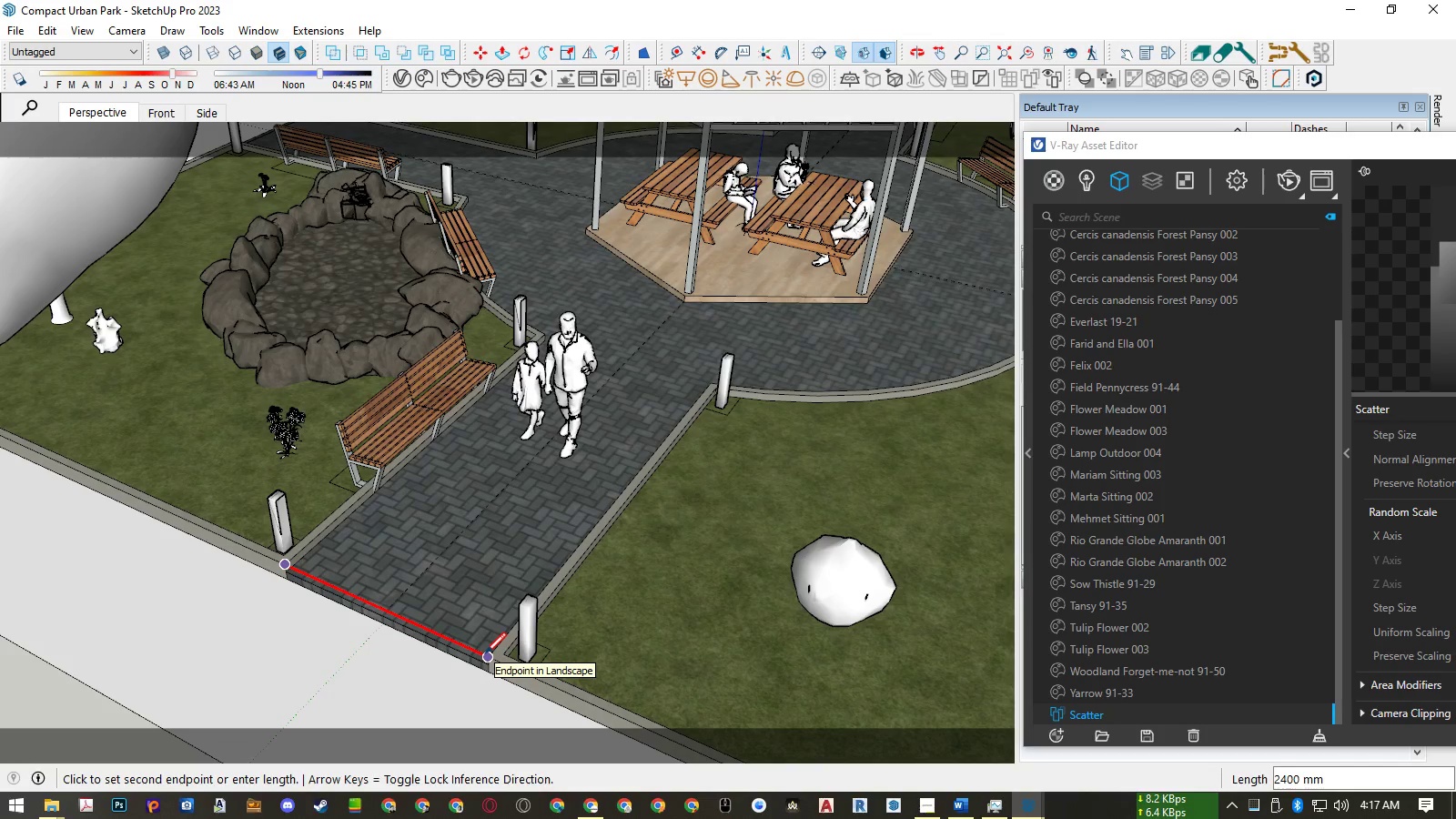 
key(Space)
 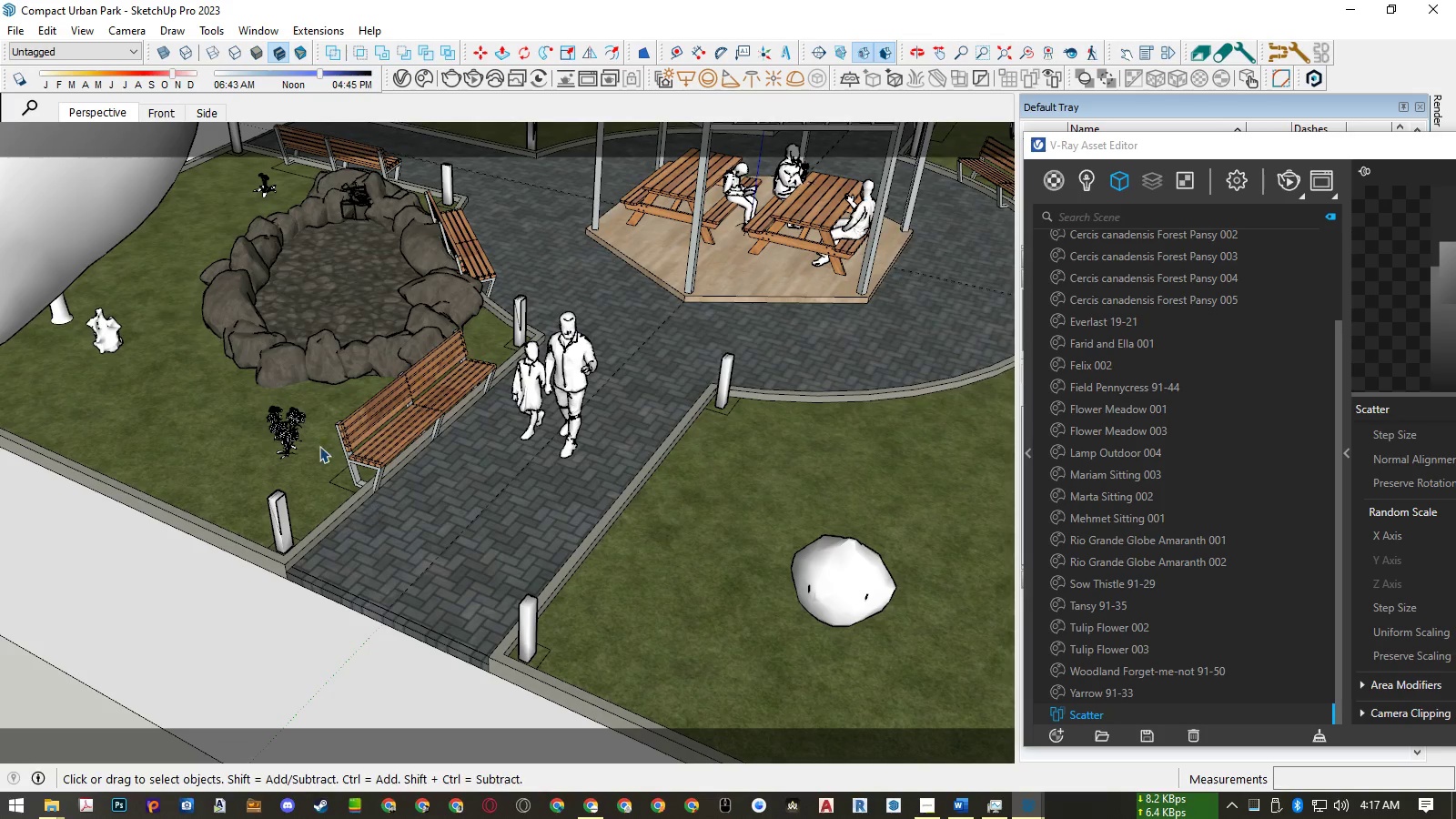 
scroll: coordinate [273, 402], scroll_direction: down, amount: 23.0
 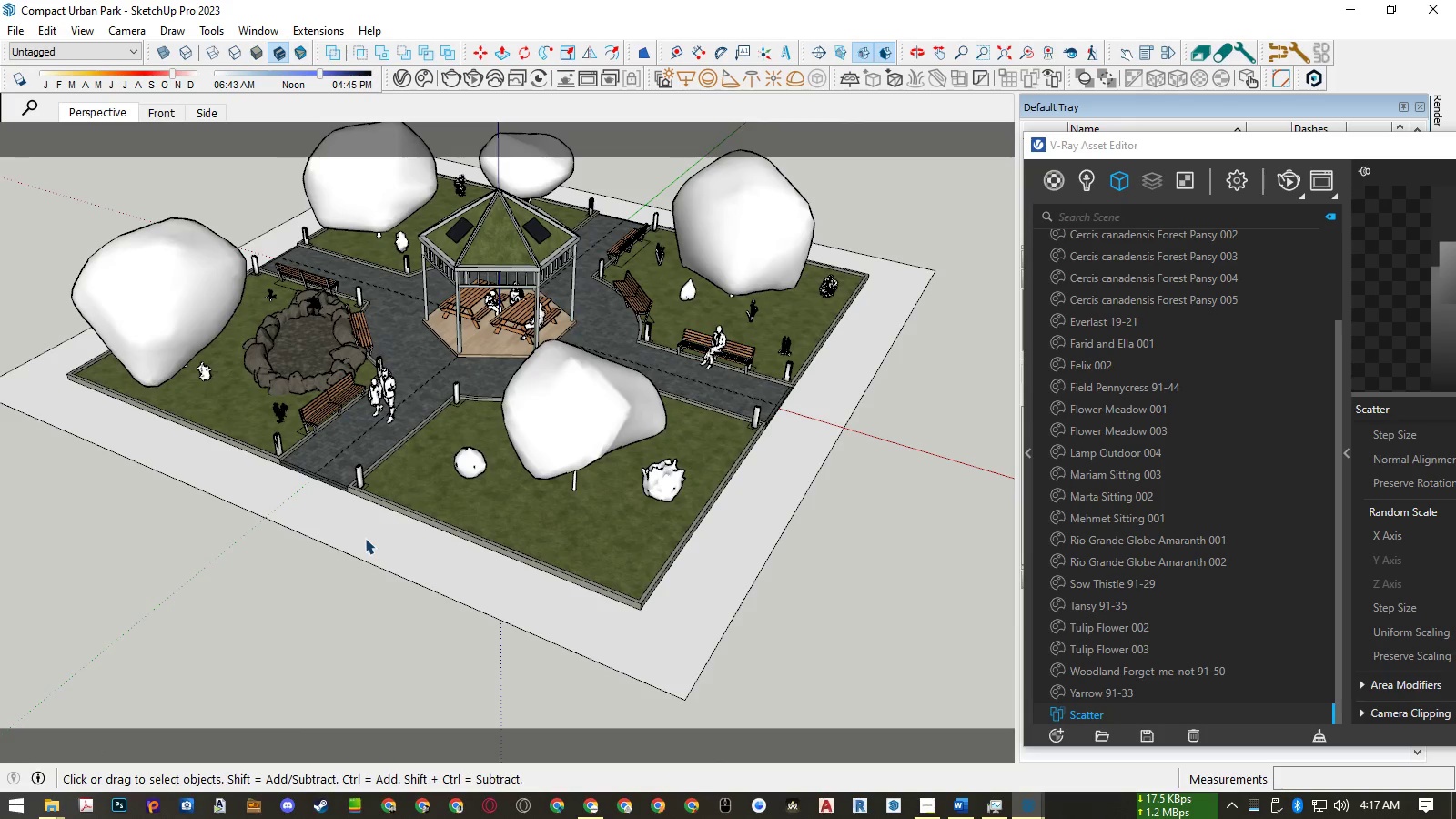 
left_click([373, 541])
 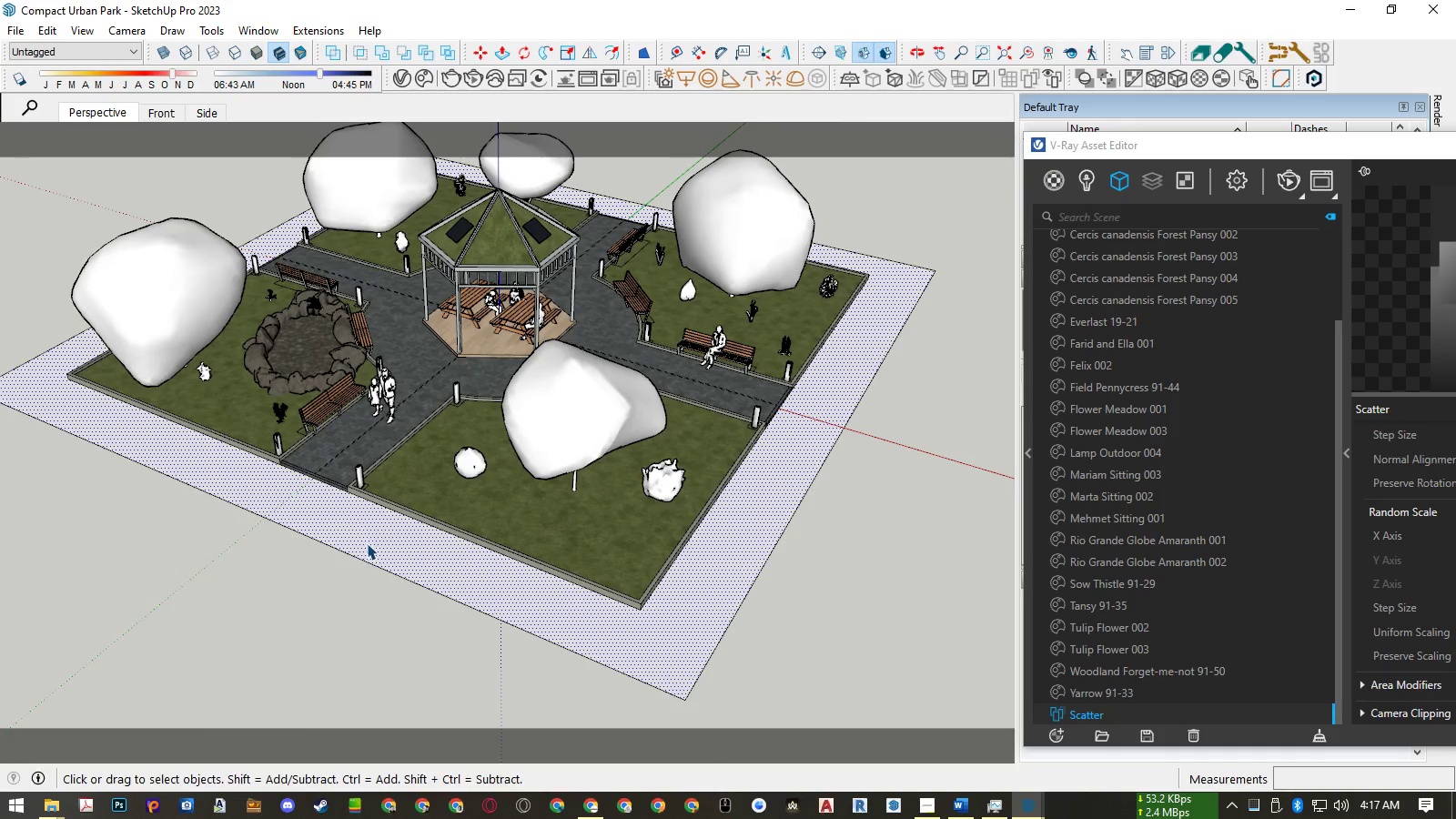 
key(F)
 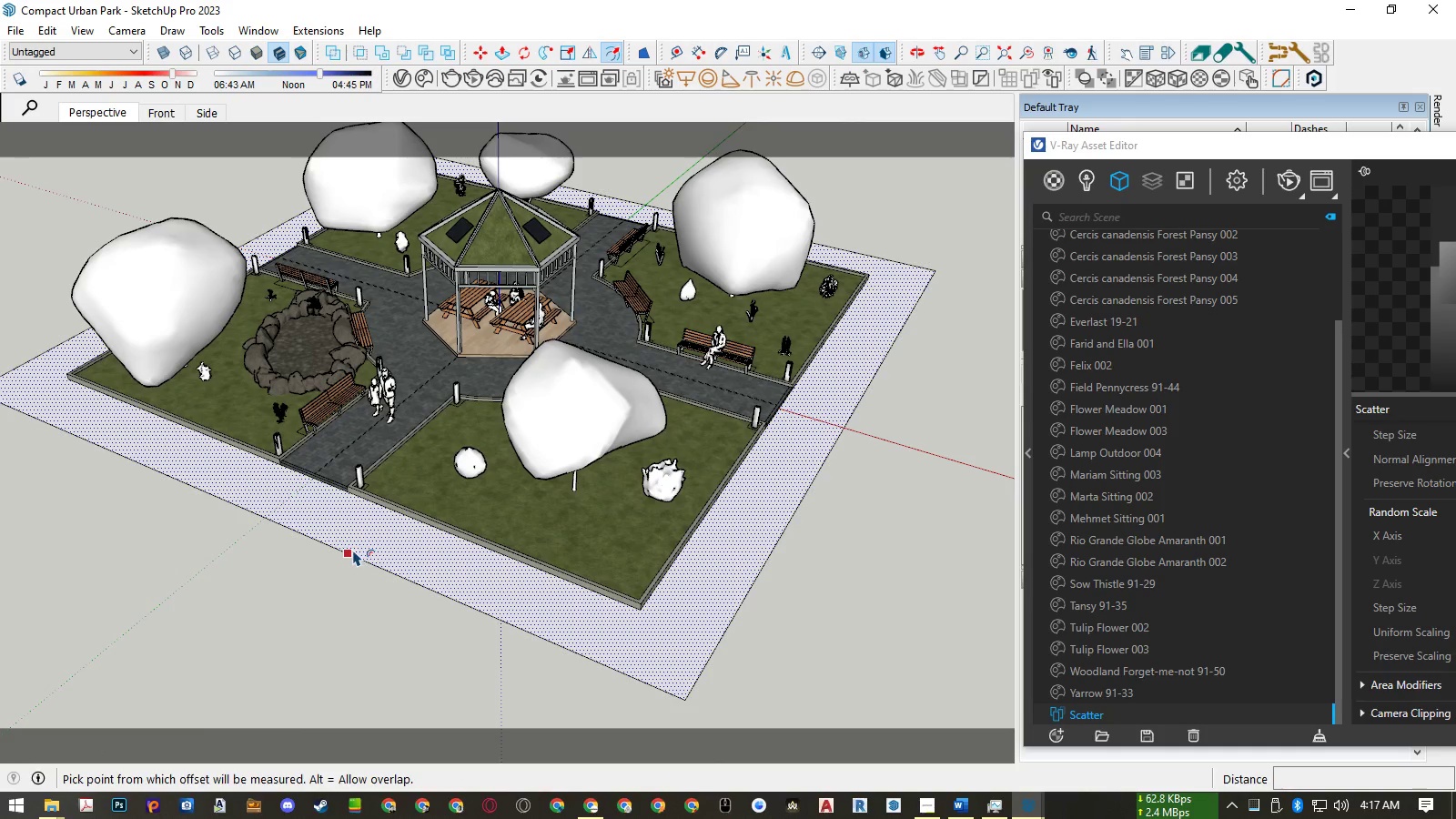 
left_click([353, 550])
 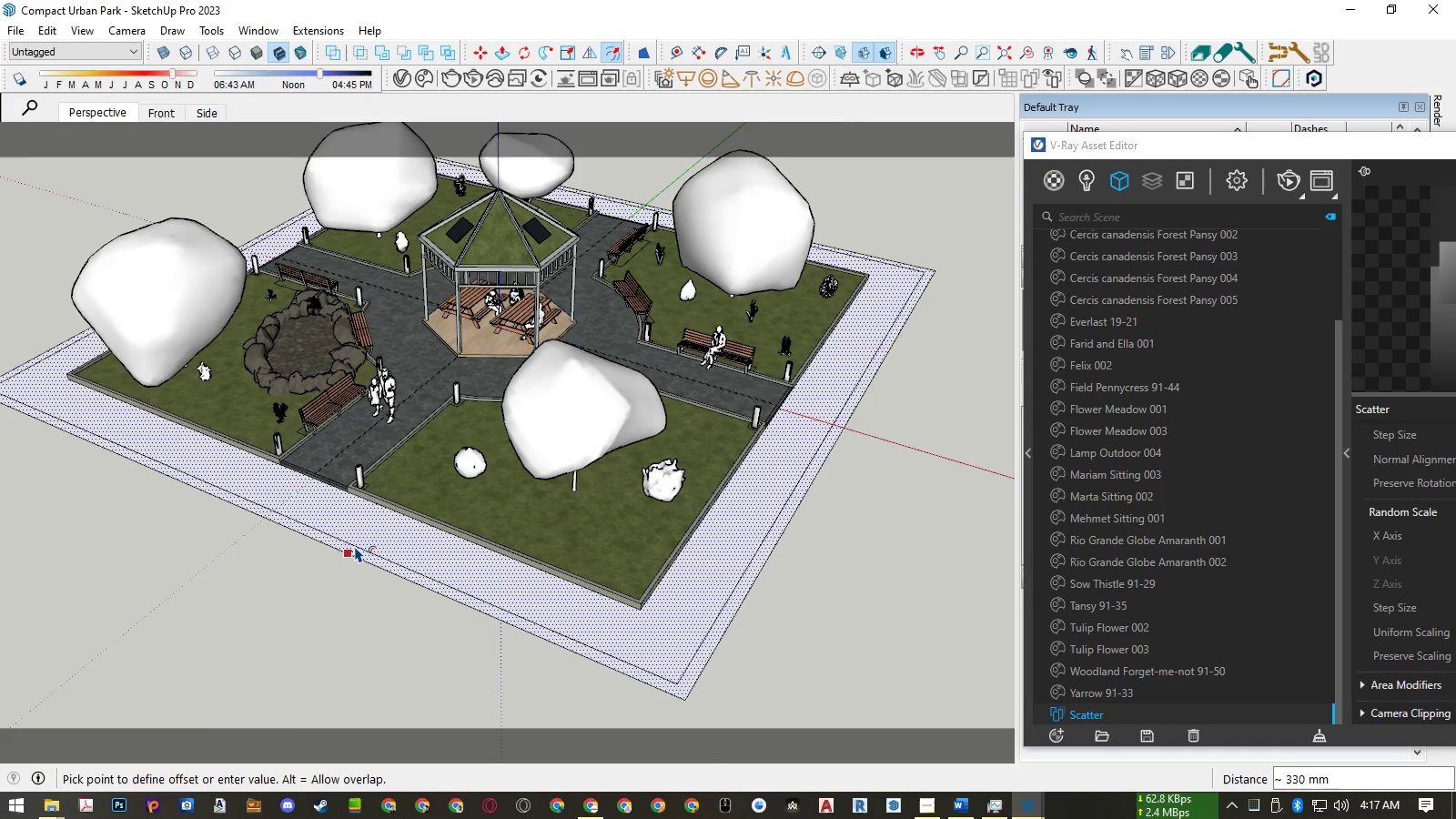 
key(Numpad2)
 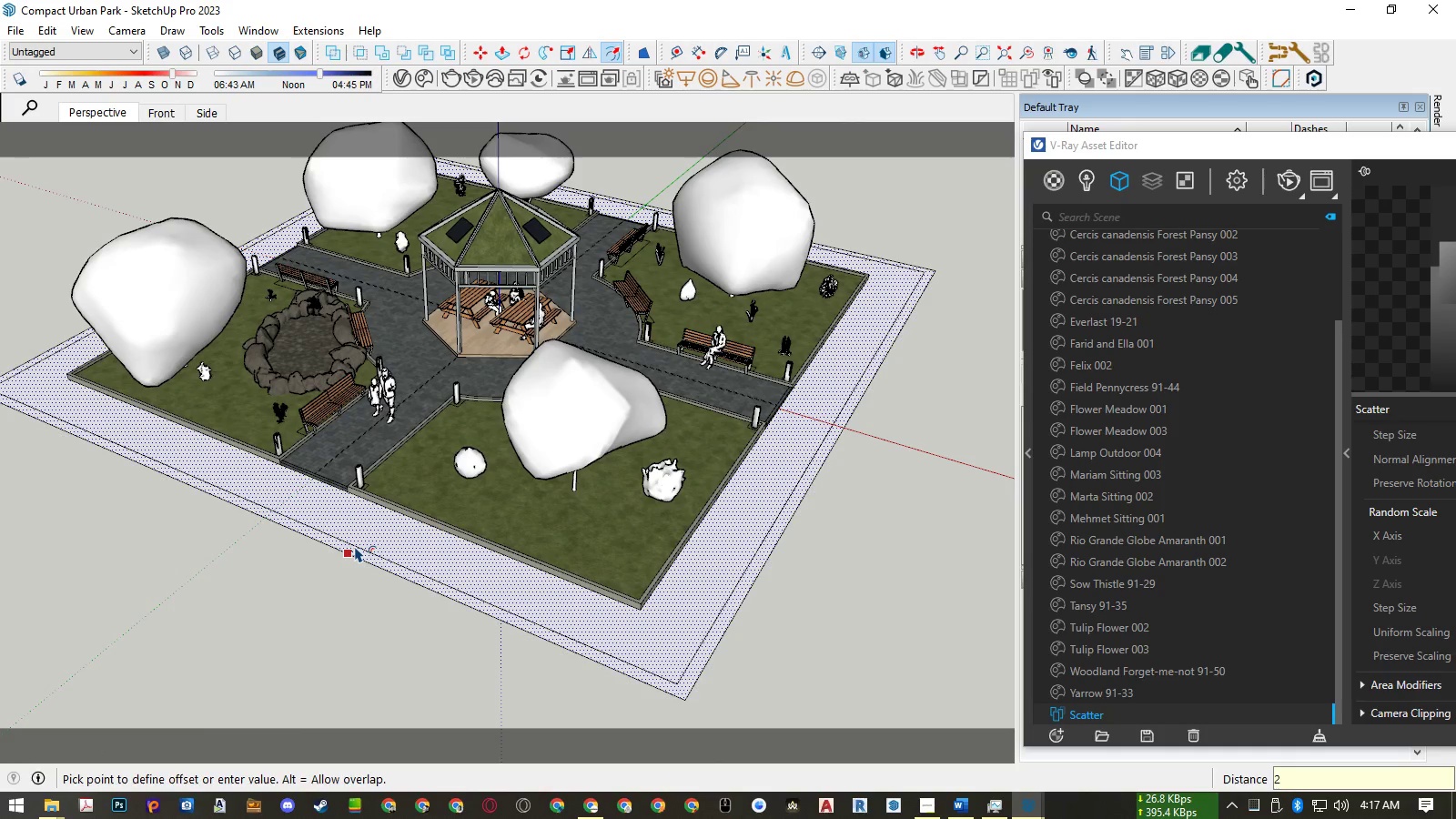 
key(Numpad0)
 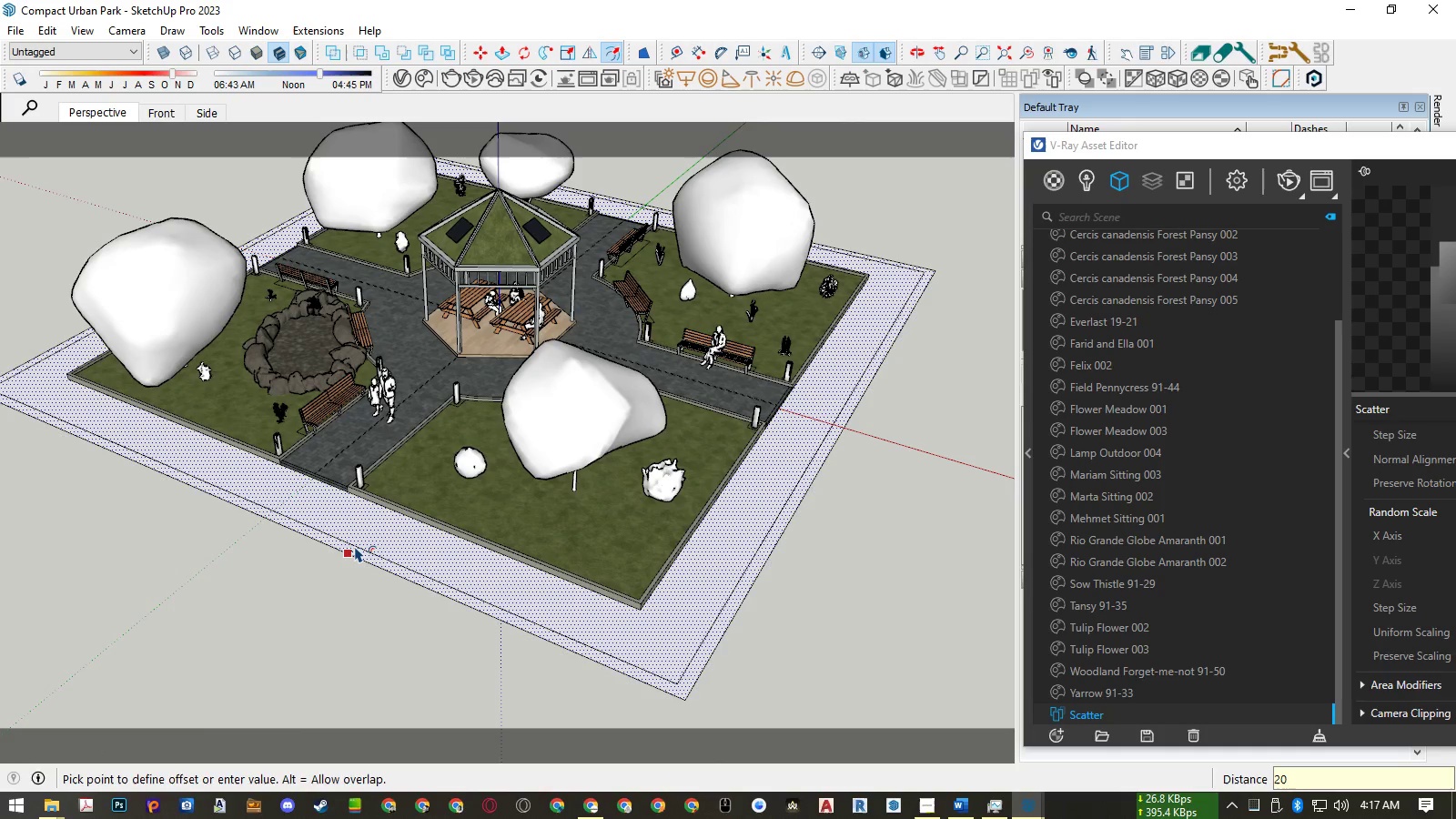 
key(Numpad0)
 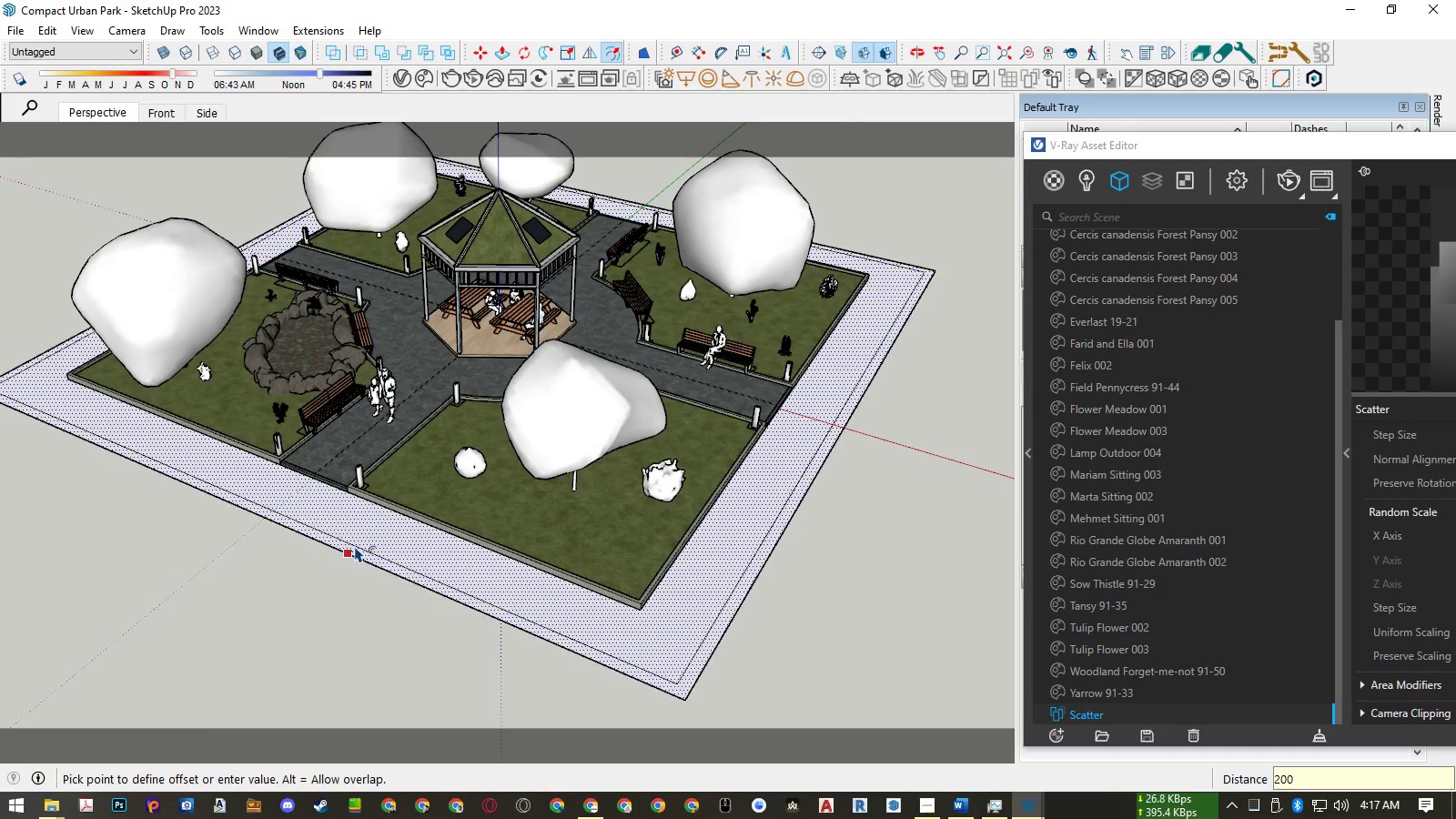 
key(NumpadEnter)
 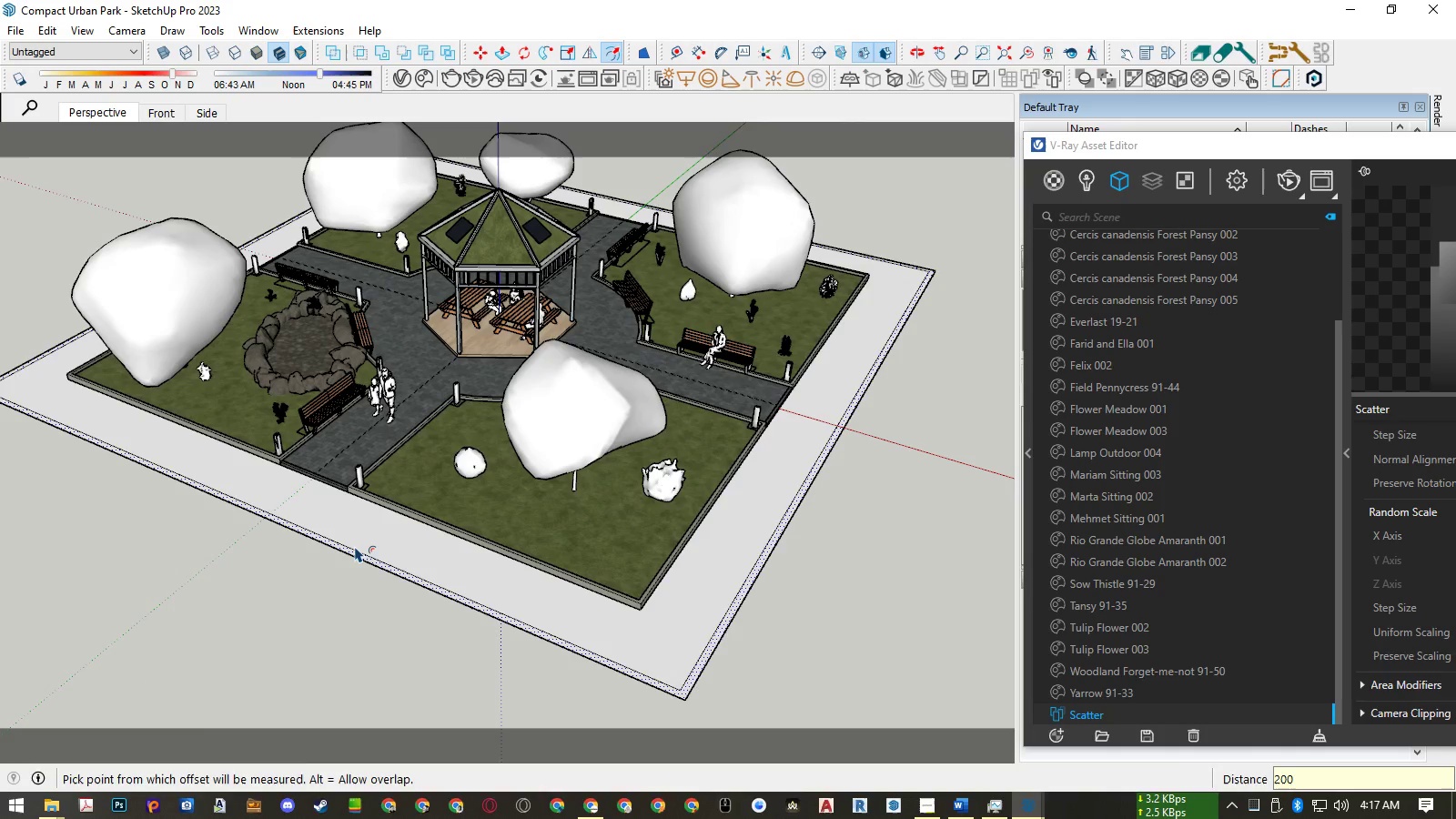 
key(Space)
 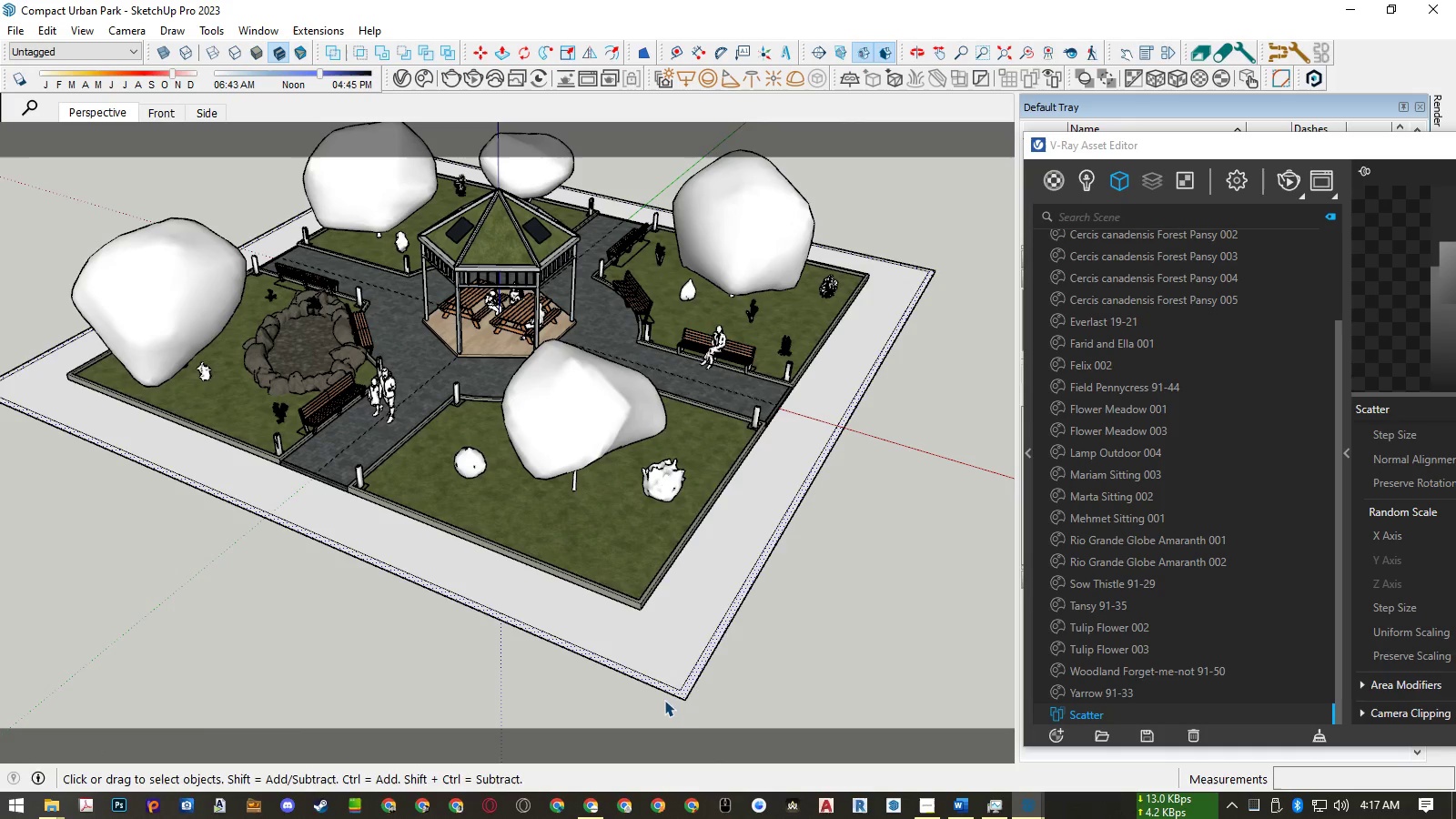 
scroll: coordinate [693, 696], scroll_direction: up, amount: 4.0
 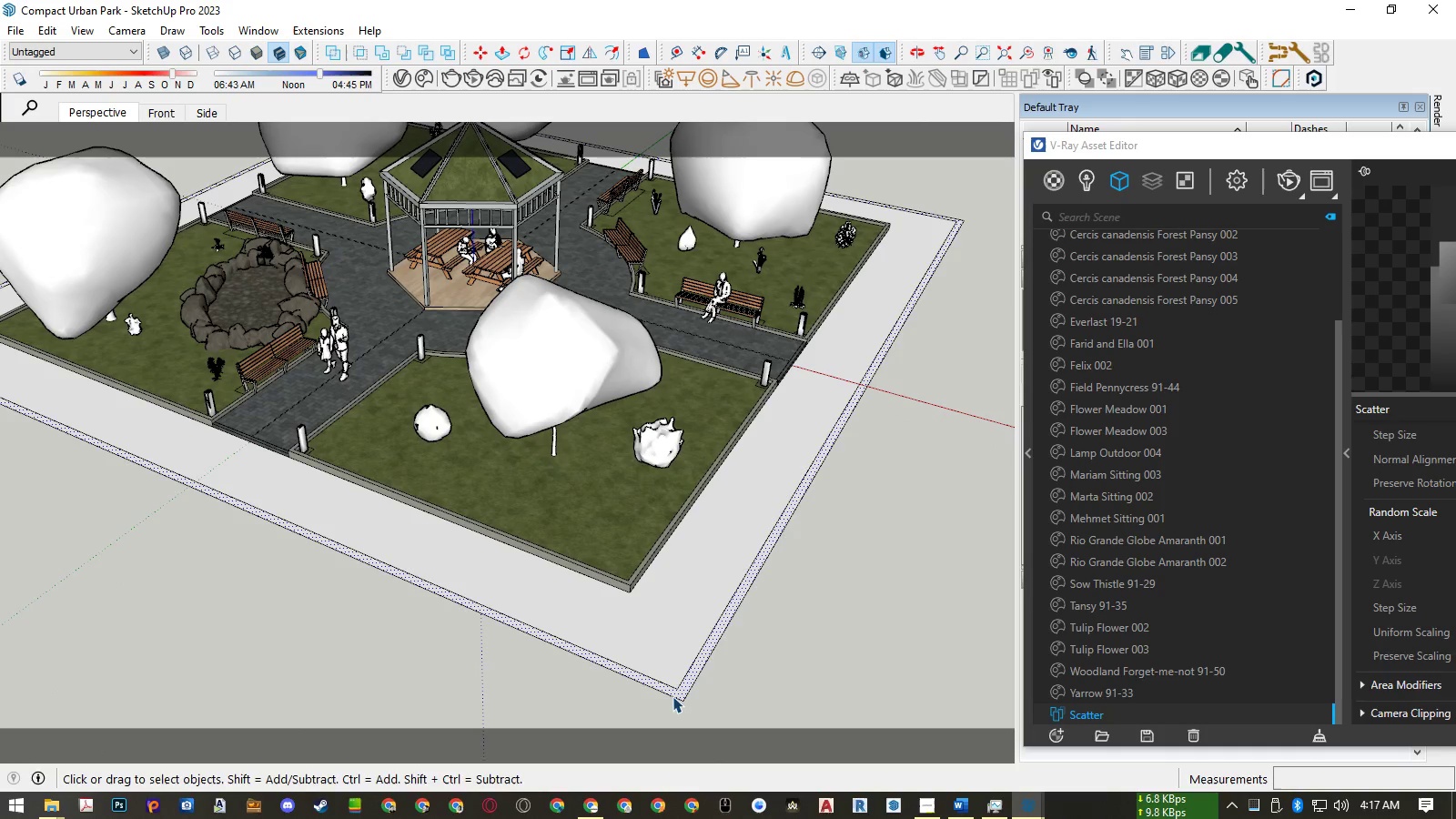 
left_click([672, 696])
 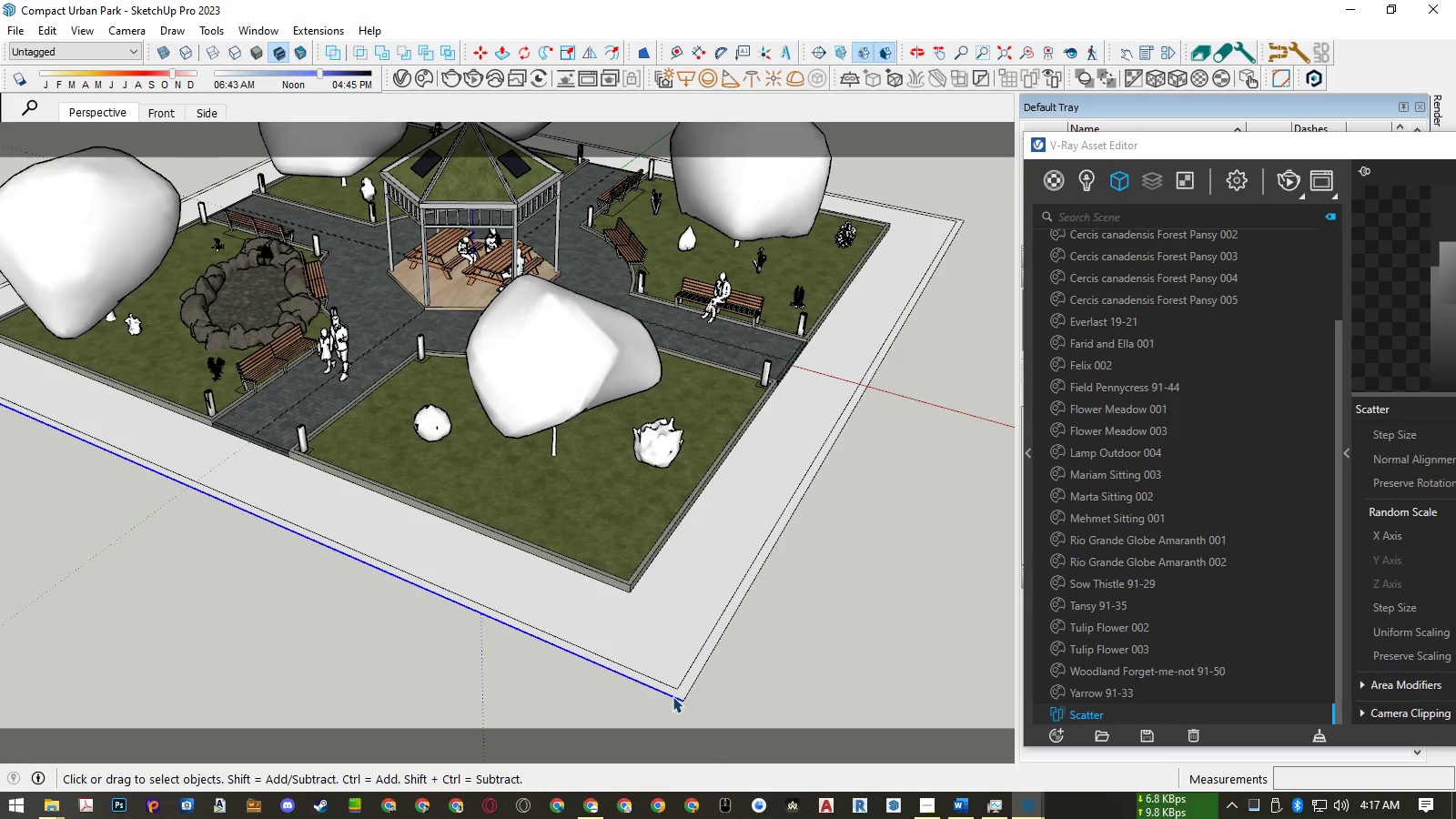 
key(Delete)
 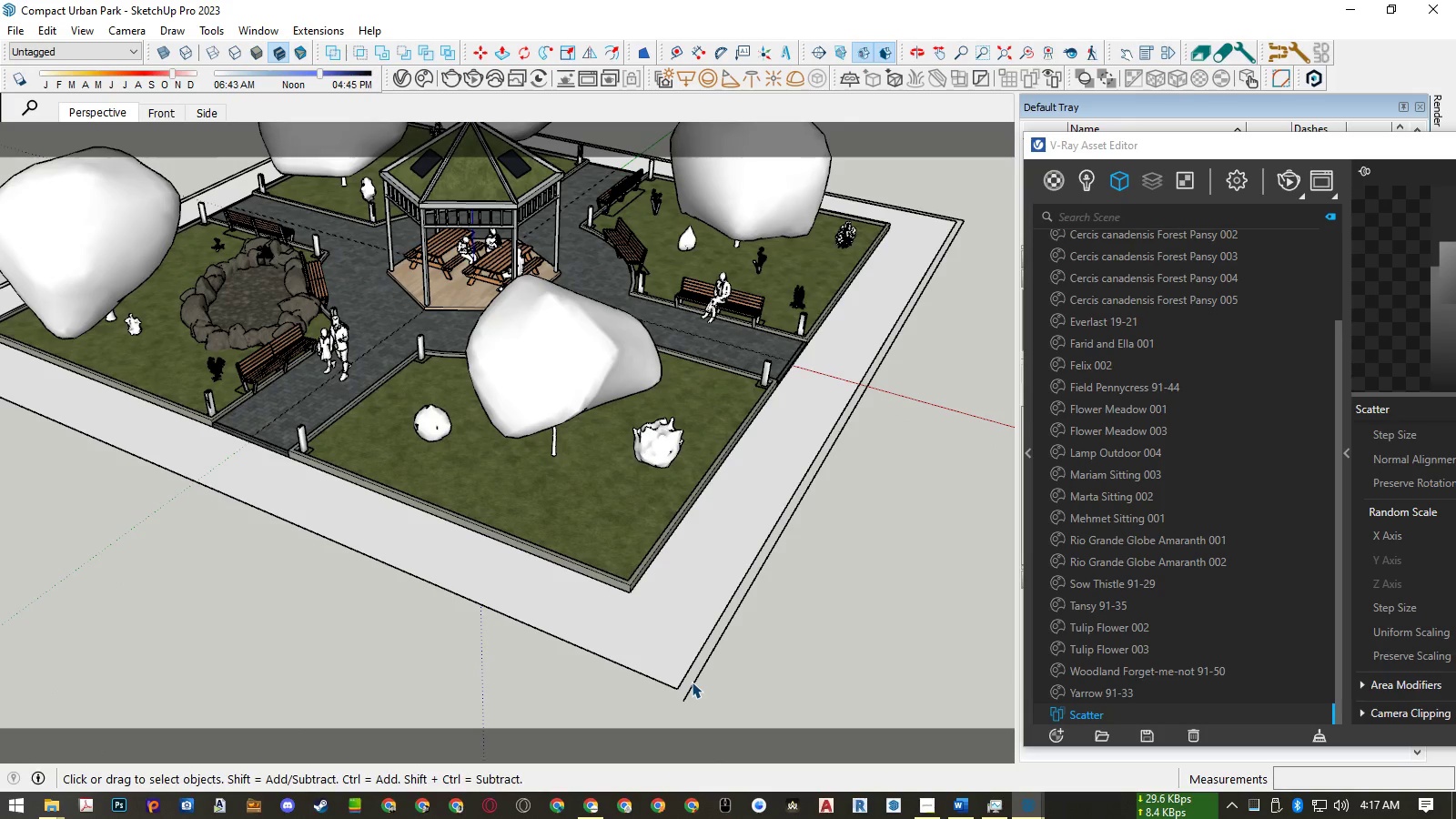 
double_click([692, 682])
 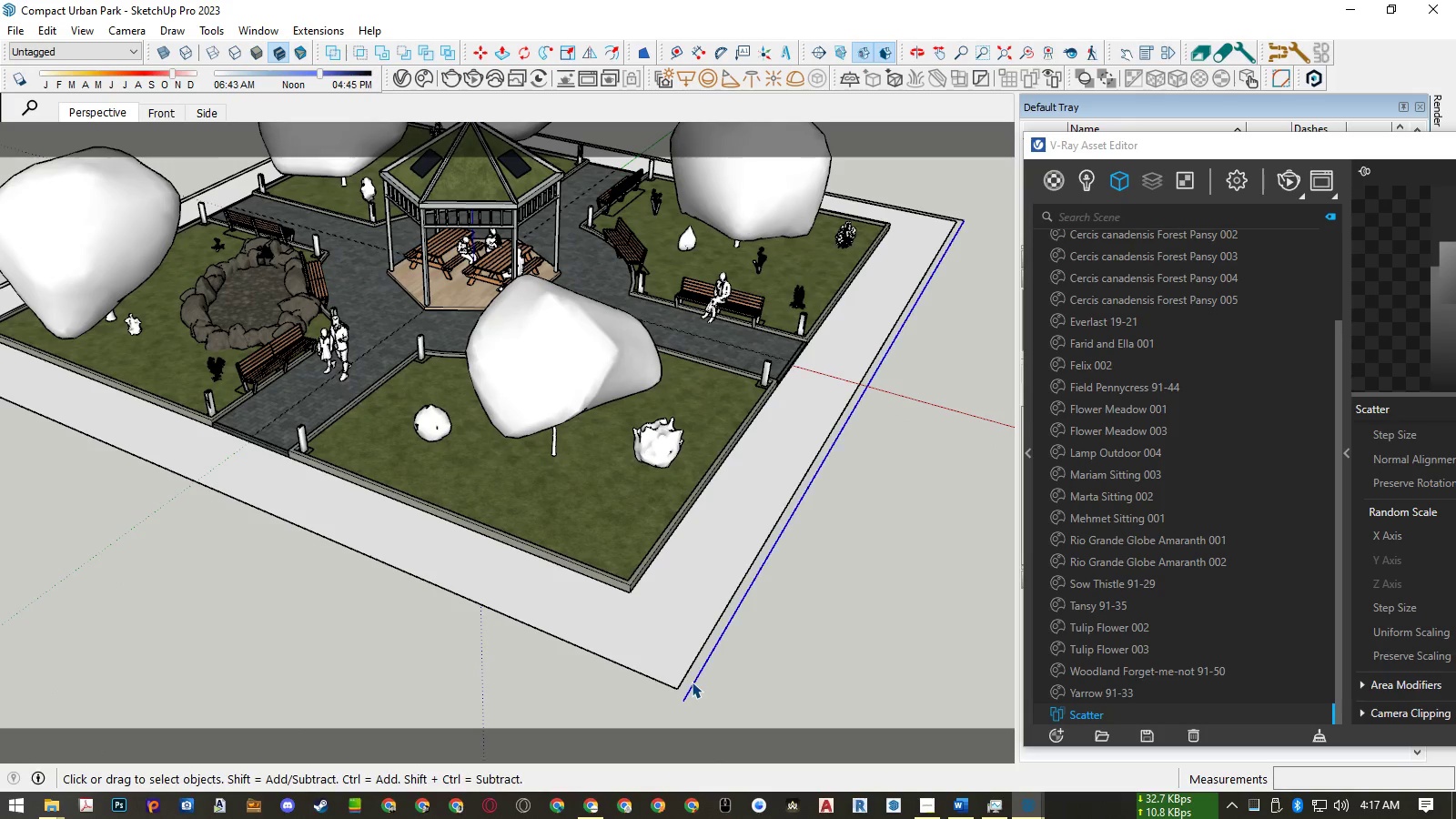 
triple_click([692, 682])
 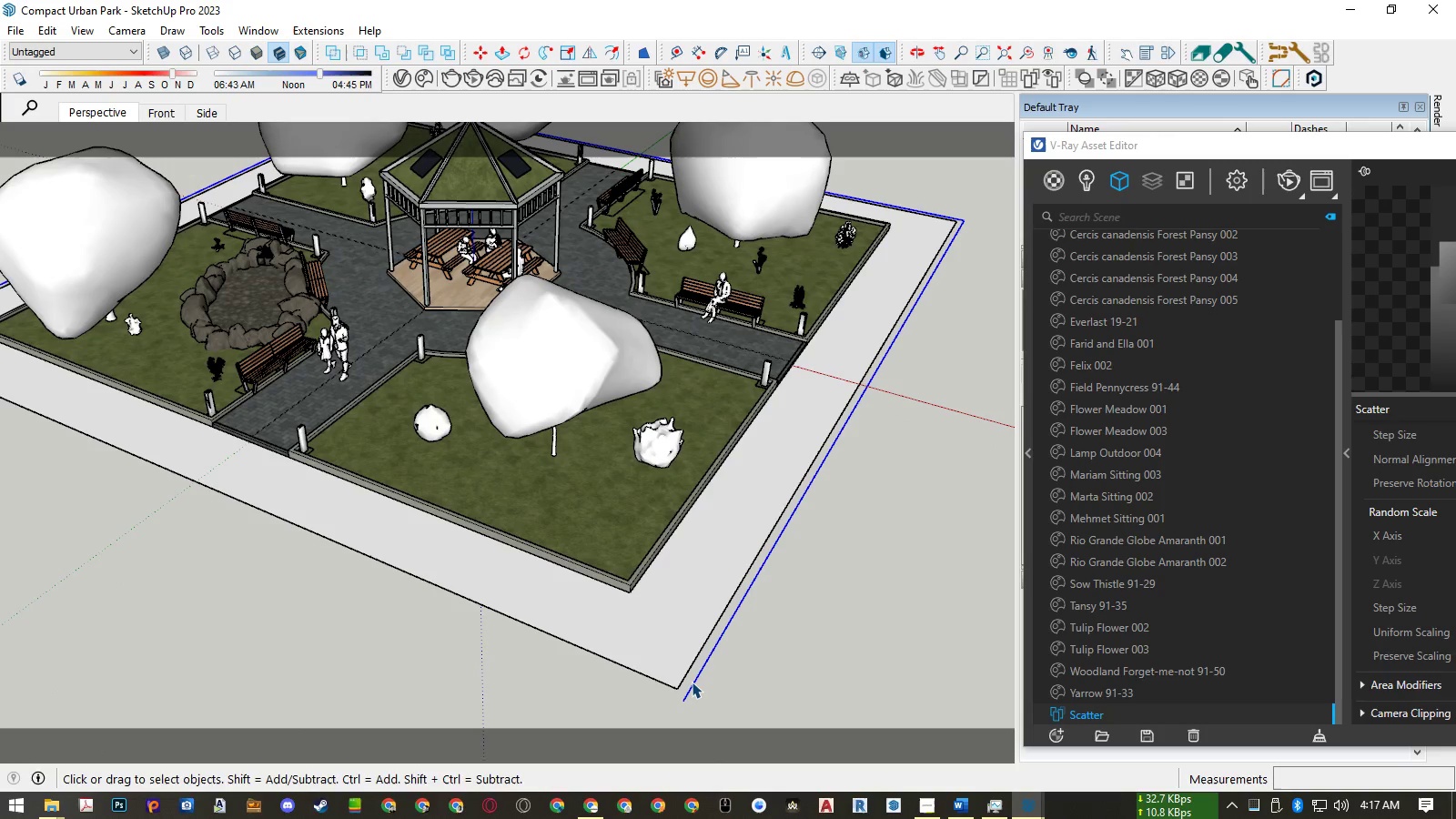 
key(Delete)
 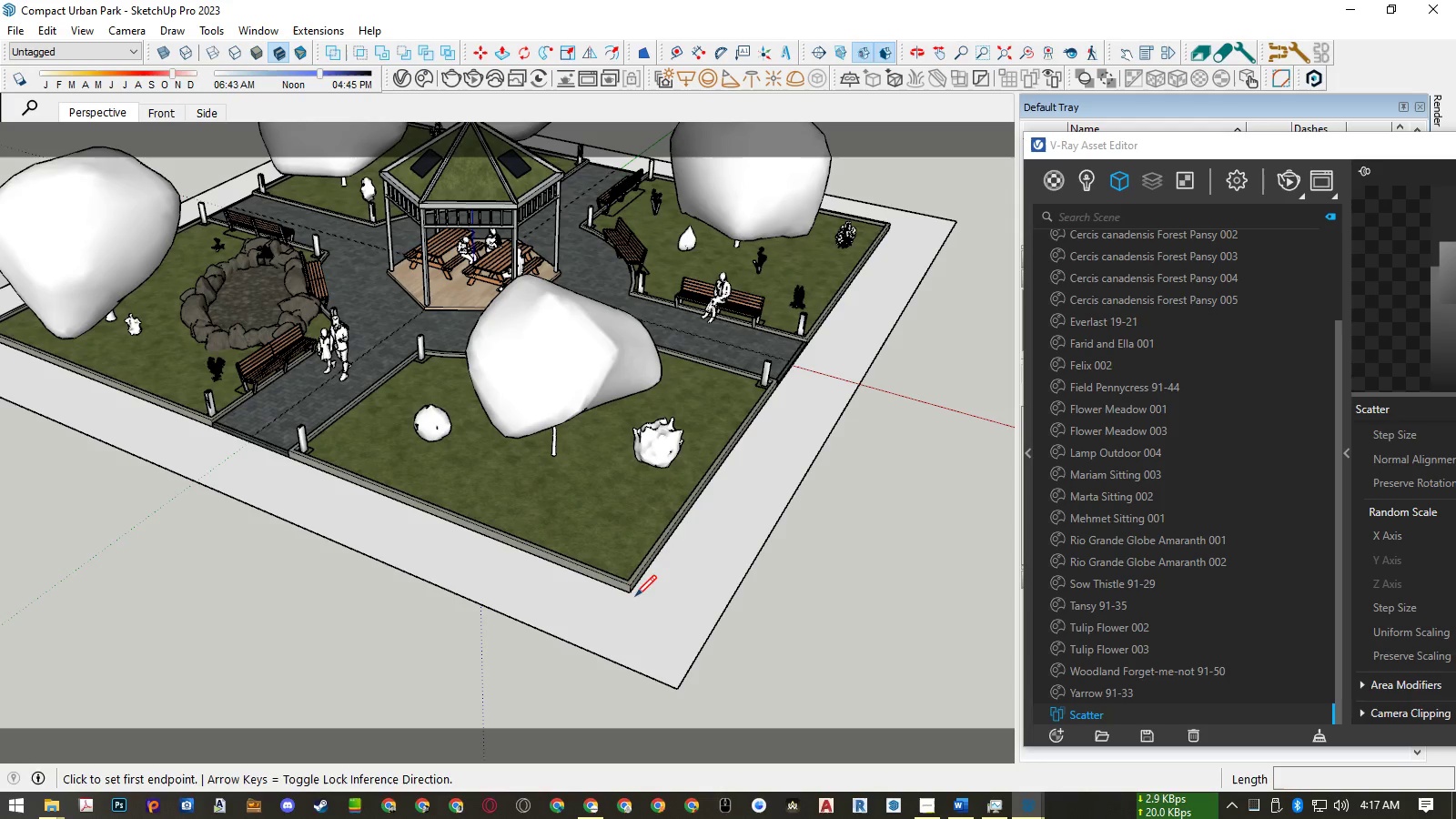 
left_click([634, 594])
 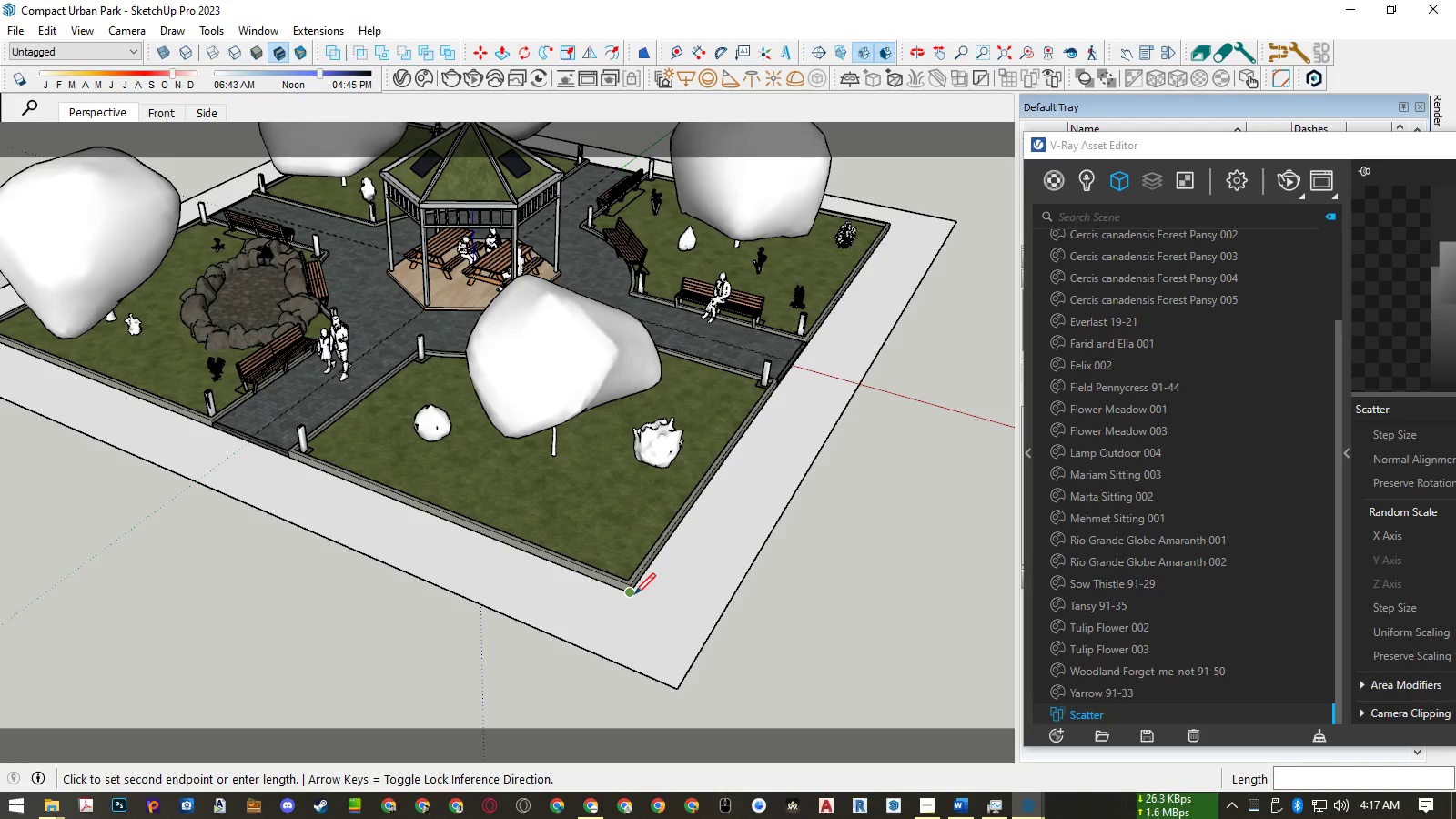 
key(ArrowRight)
 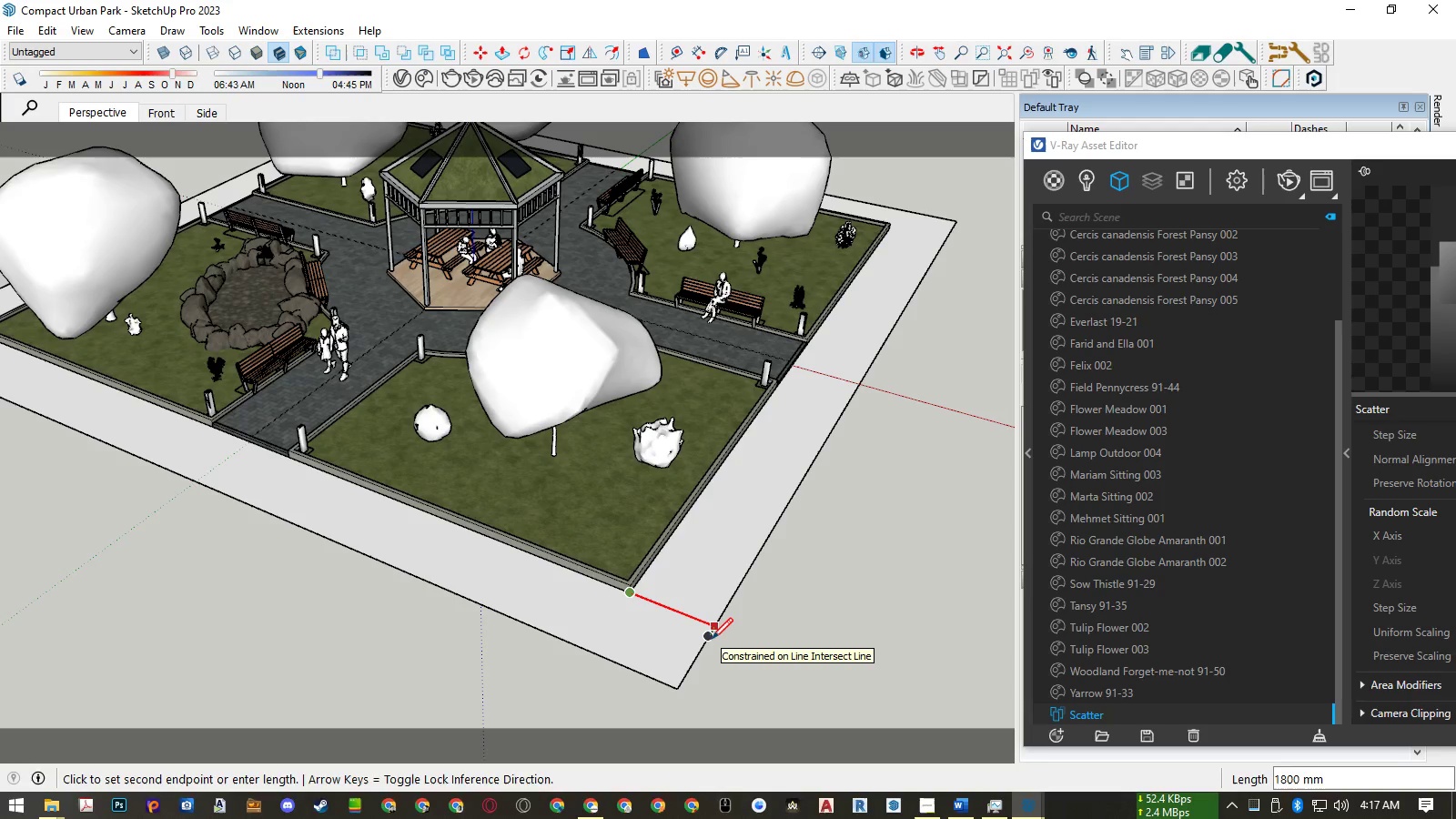 
key(Space)
 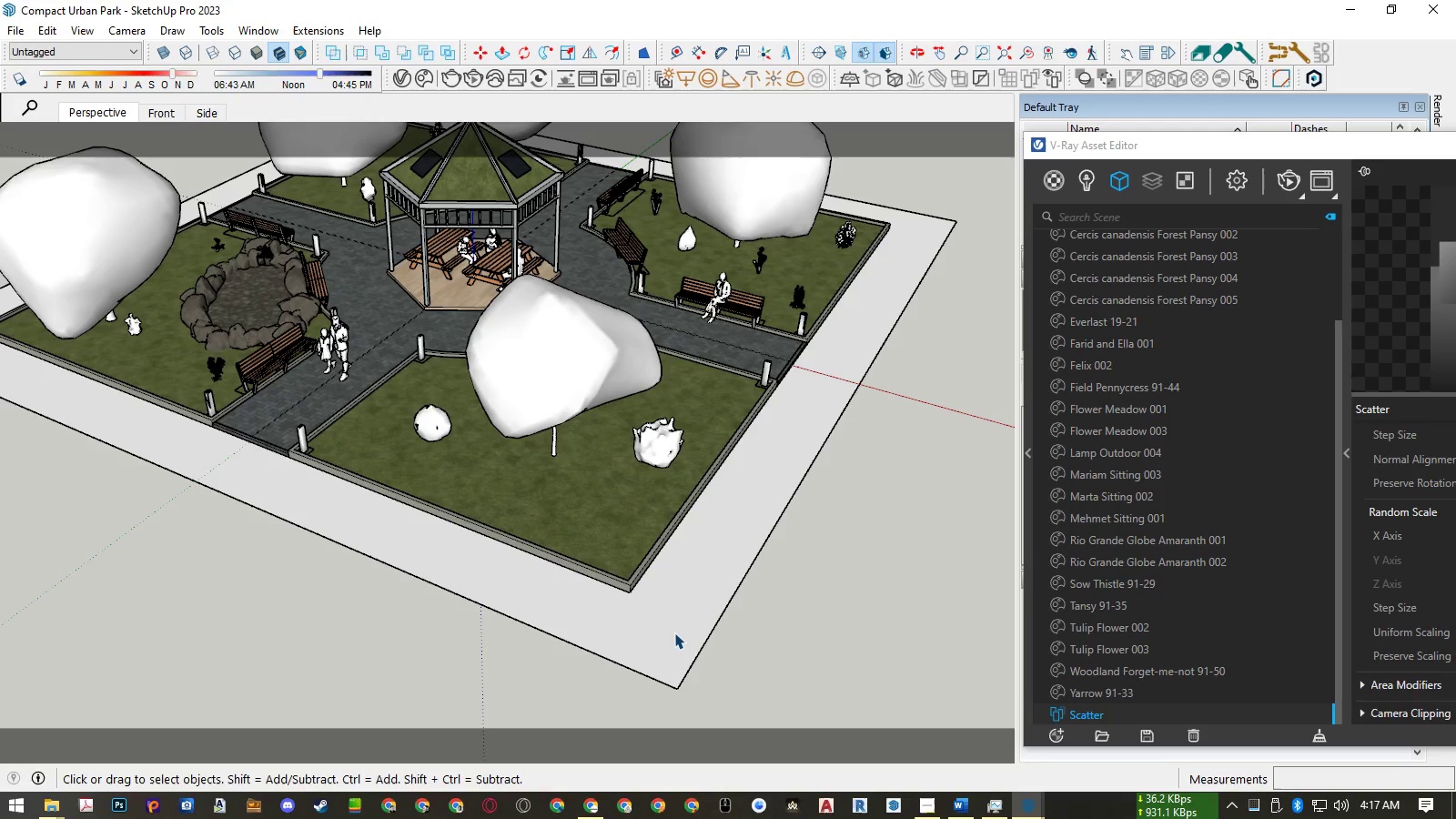 
double_click([674, 632])
 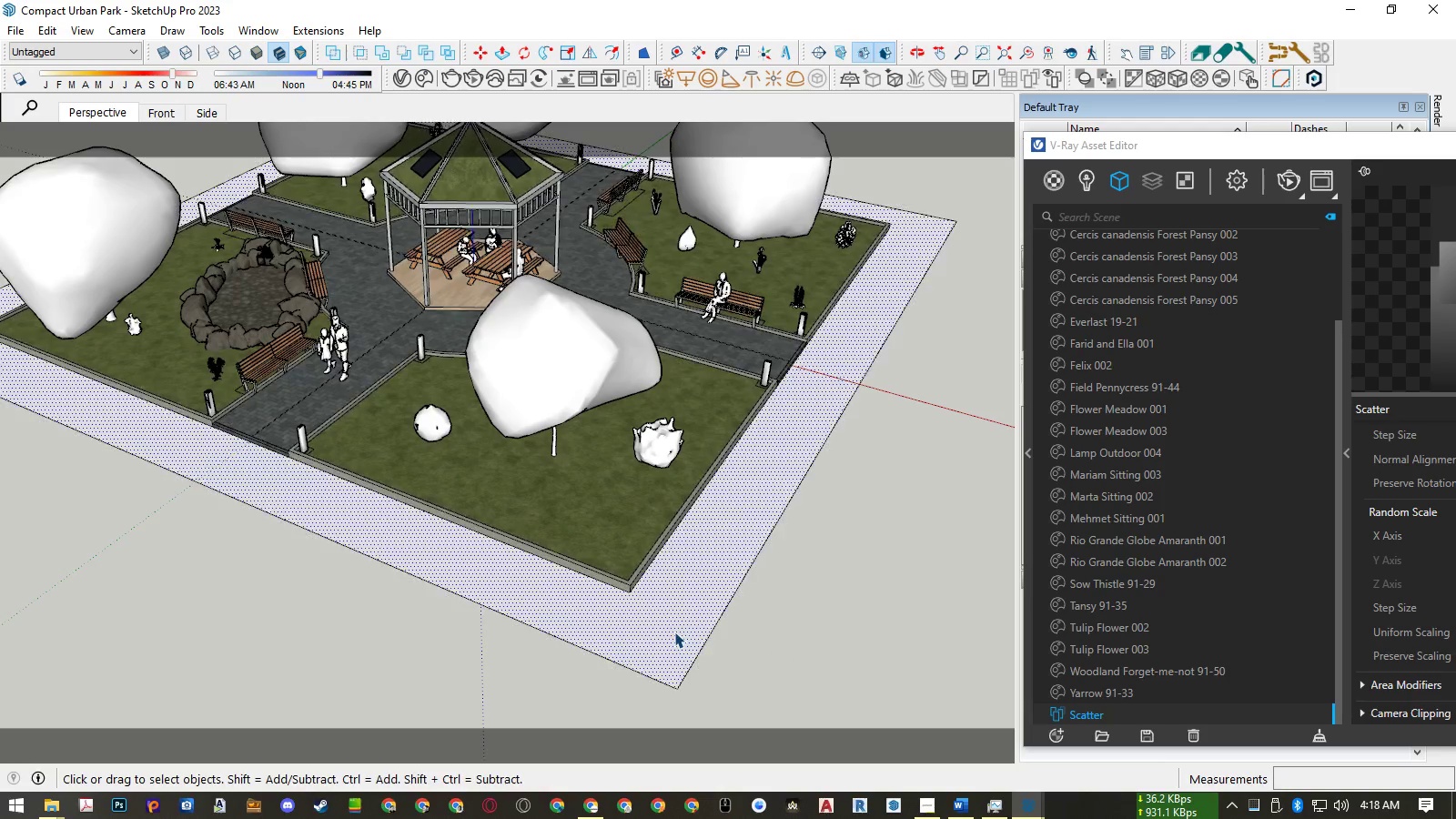 
triple_click([674, 632])
 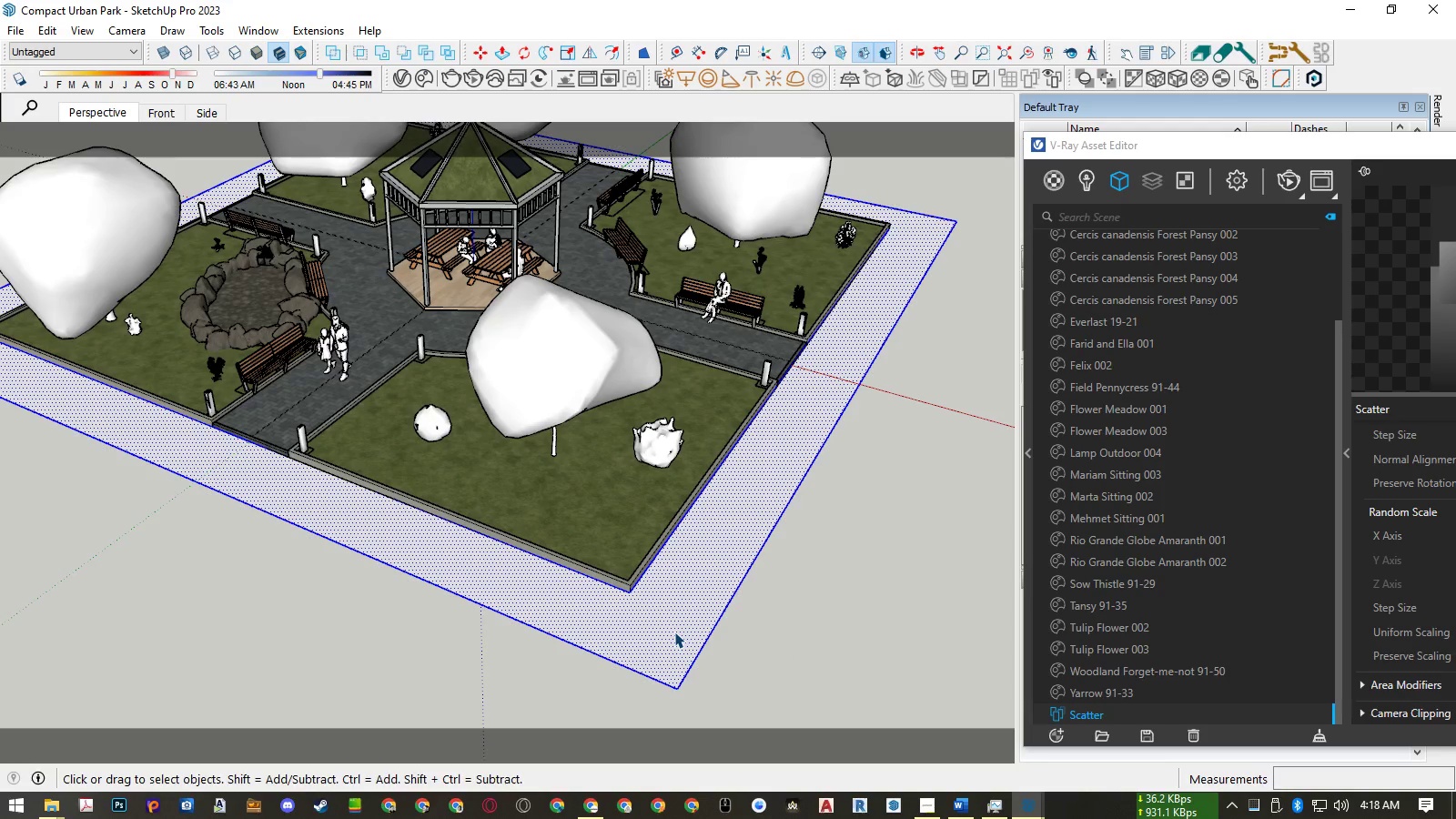 
key(Control+G)
 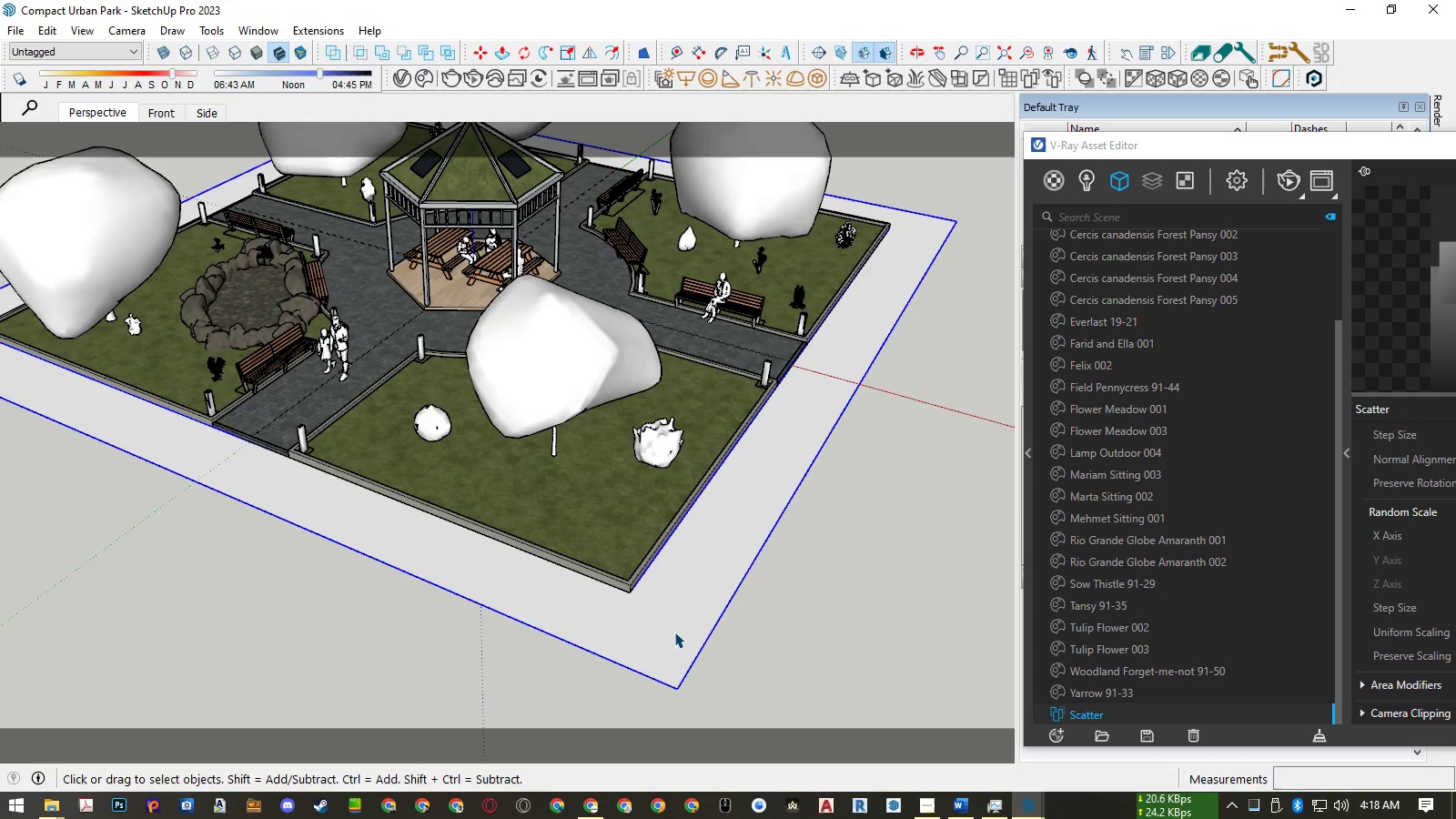 
double_click([674, 632])
 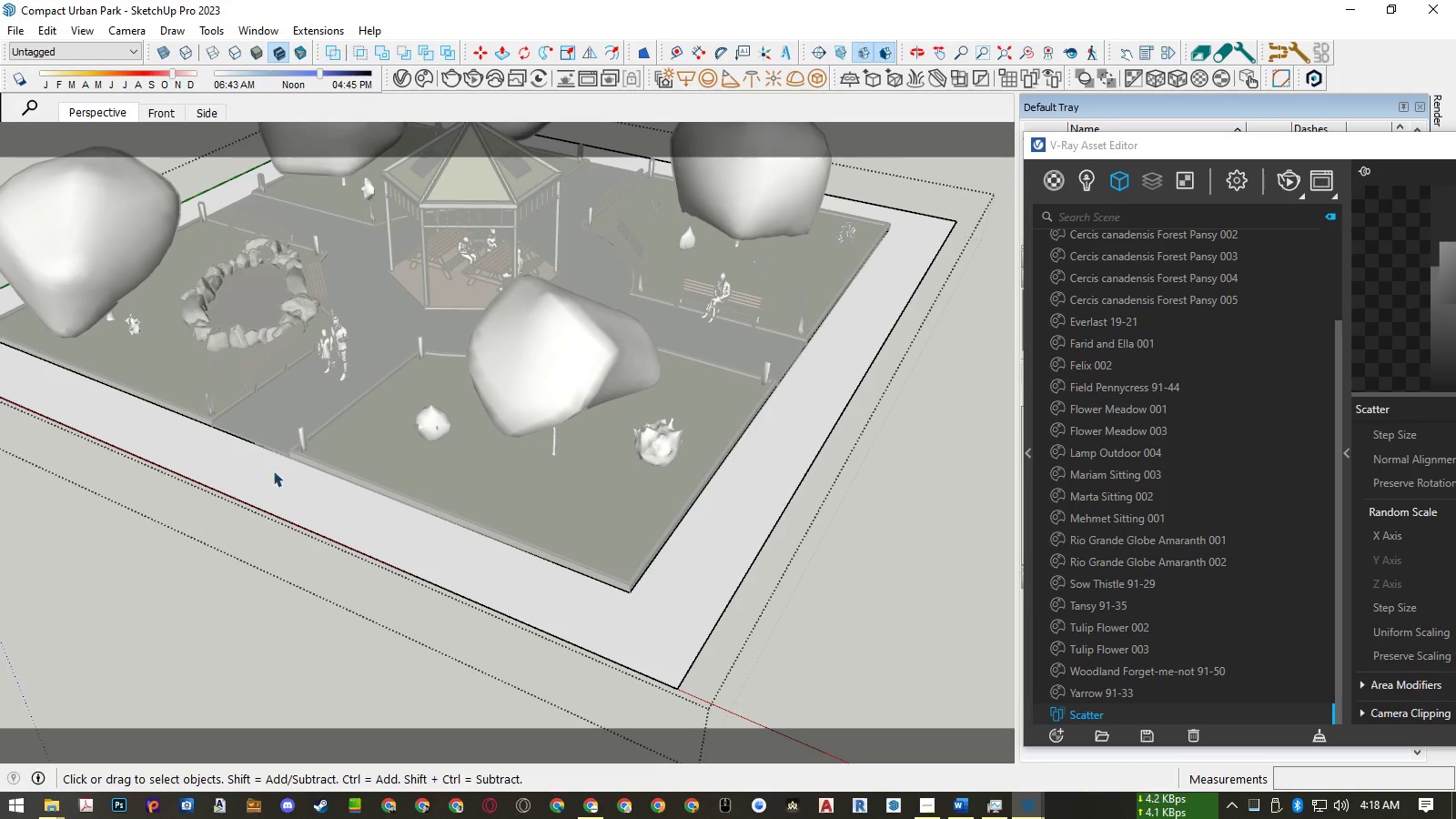 
scroll: coordinate [248, 457], scroll_direction: up, amount: 9.0
 